 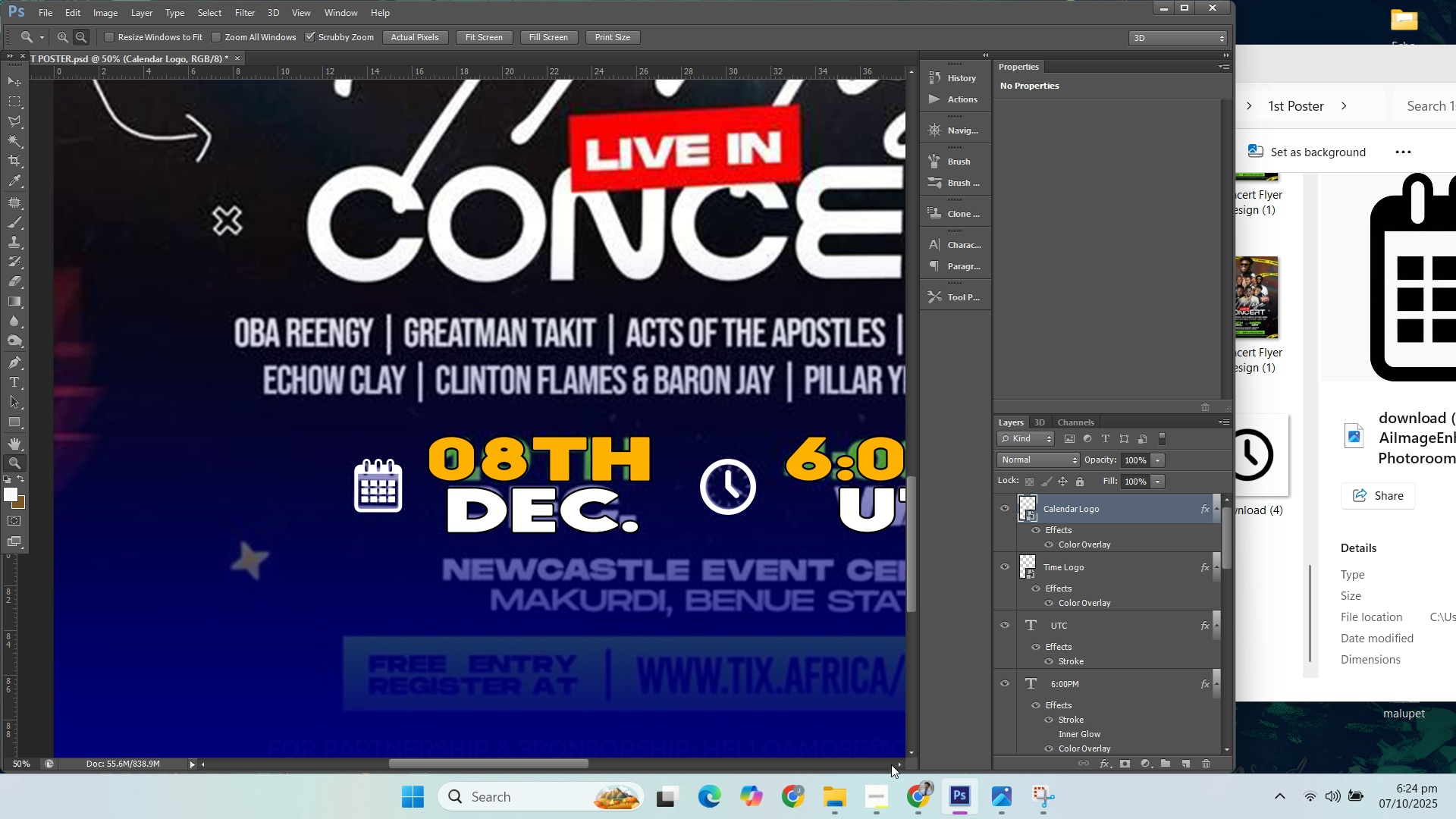 
scroll: coordinate [595, 446], scroll_direction: down, amount: 8.0
 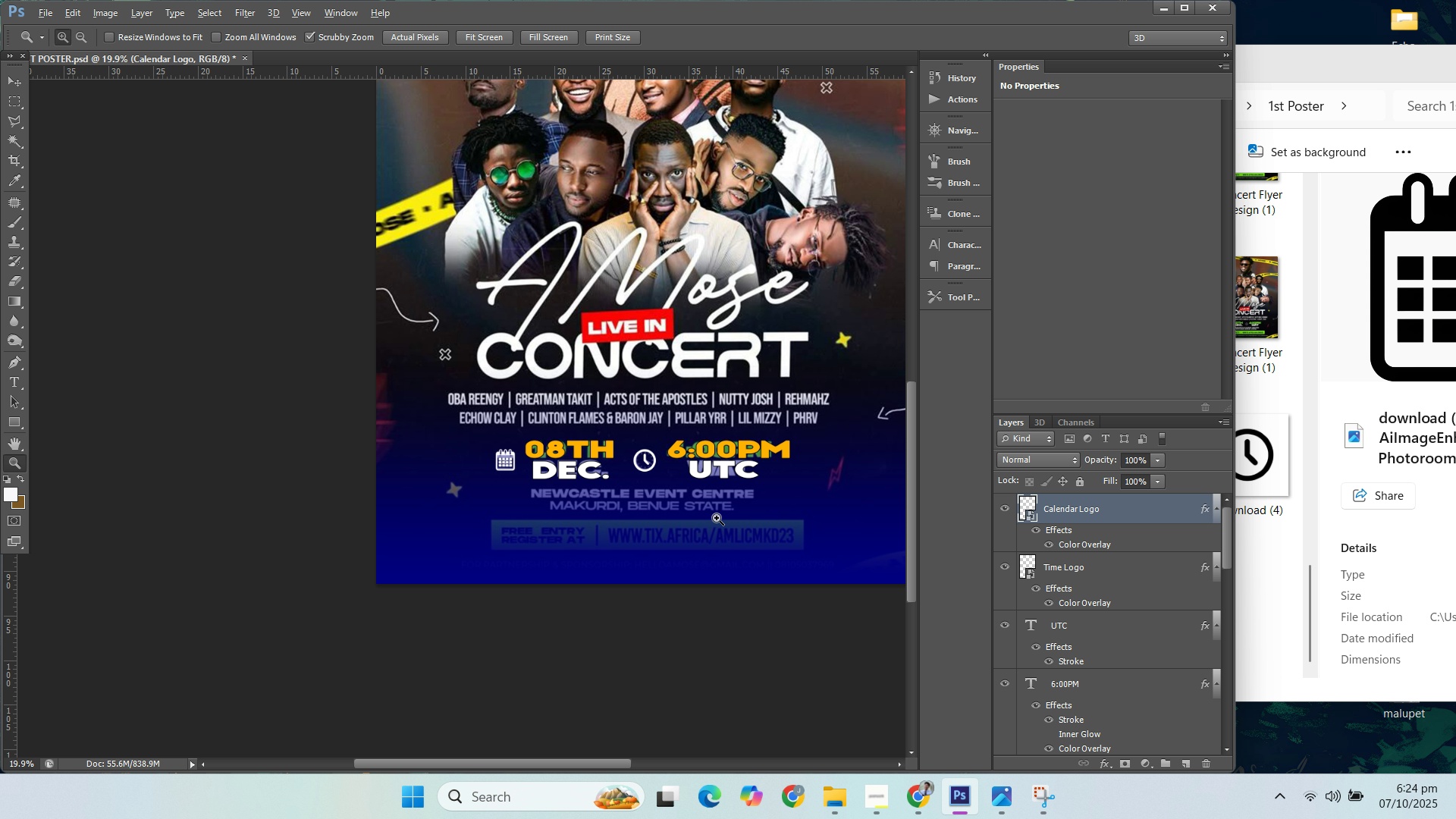 
hold_key(key=AltLeft, duration=1.52)
scroll: coordinate [724, 535], scroll_direction: up, amount: 3.0
 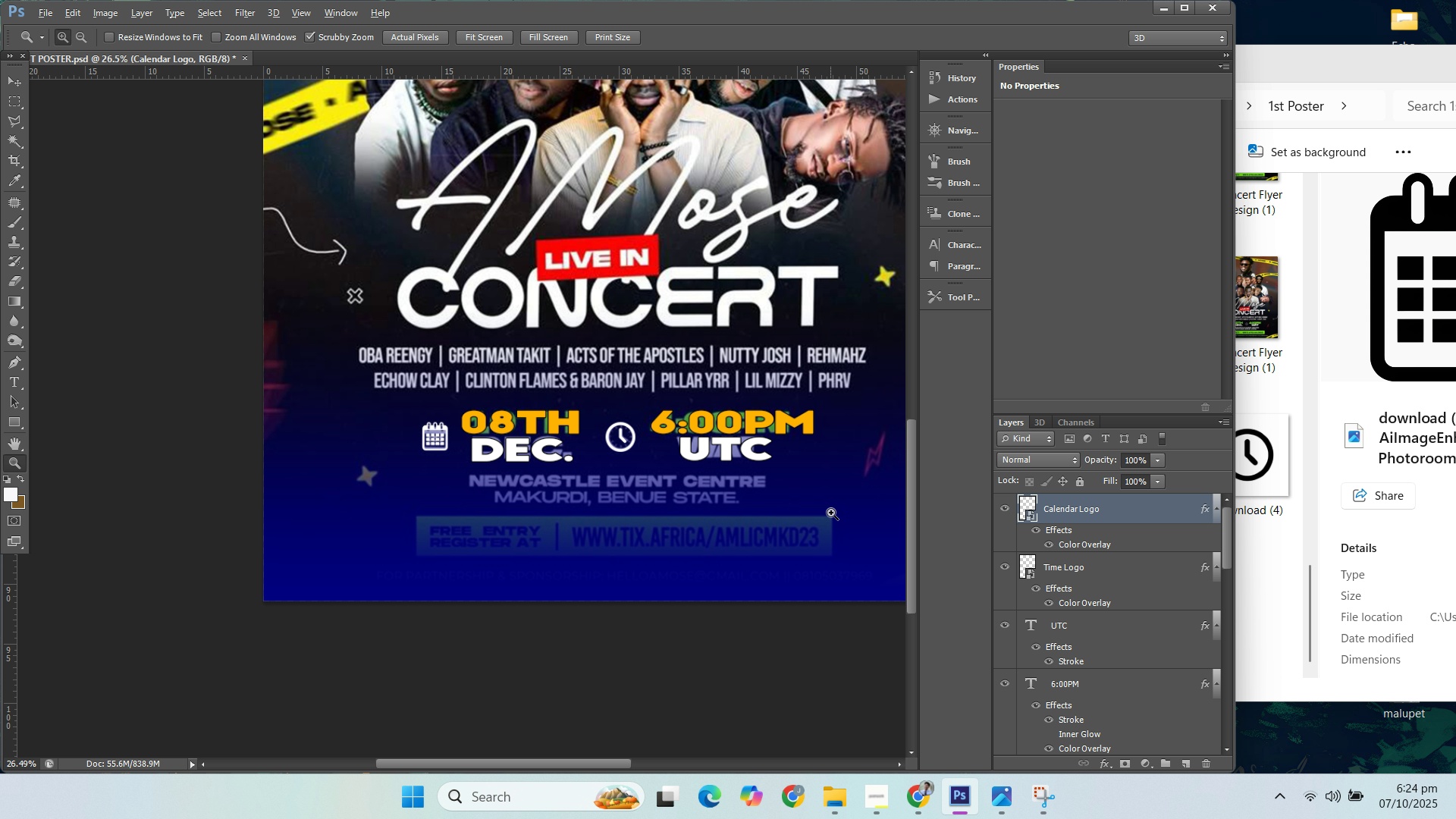 
scroll: coordinate [831, 514], scroll_direction: down, amount: 4.0
 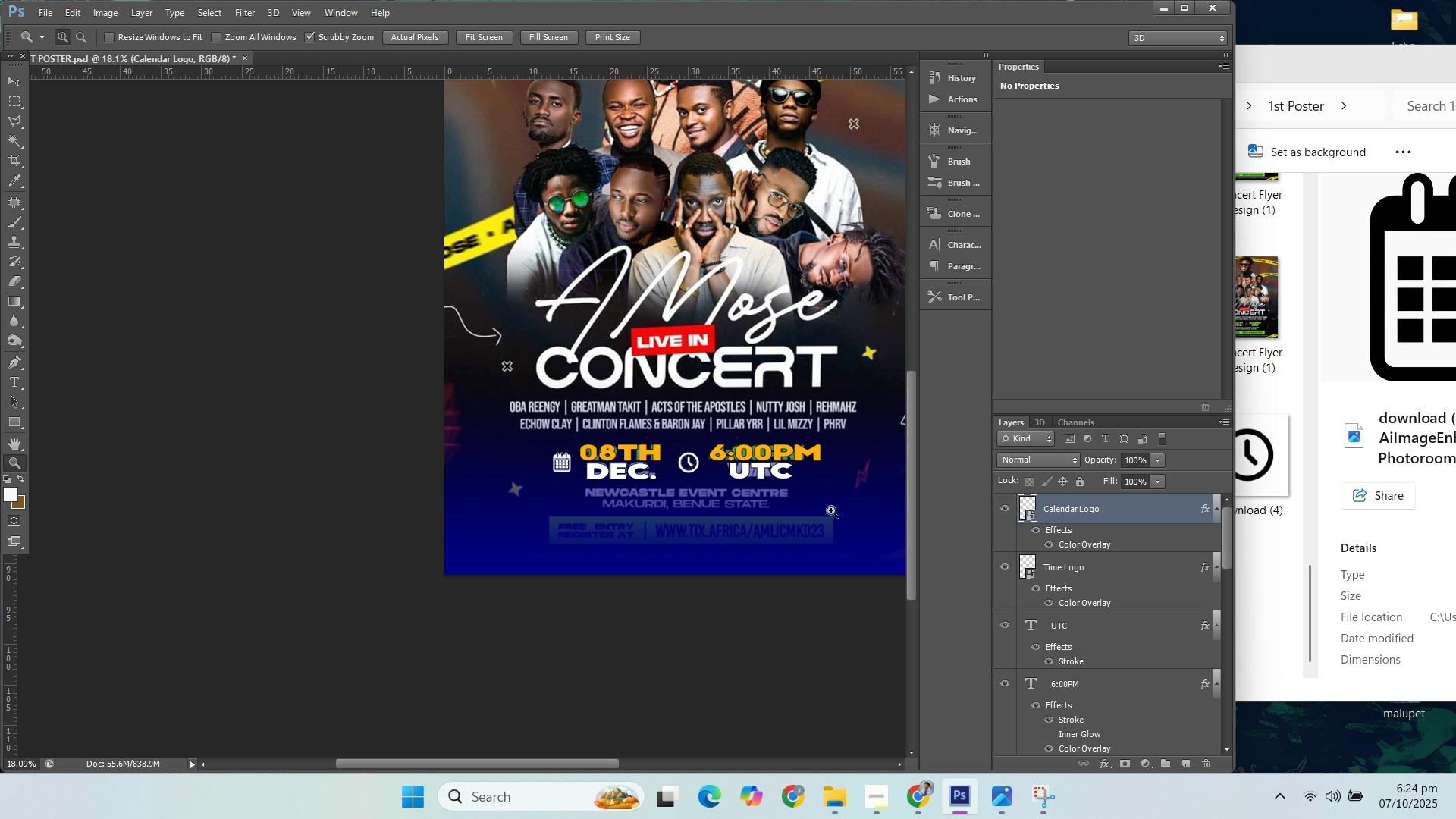 
hold_key(key=AltLeft, duration=1.43)
scroll: coordinate [817, 501], scroll_direction: up, amount: 5.0
 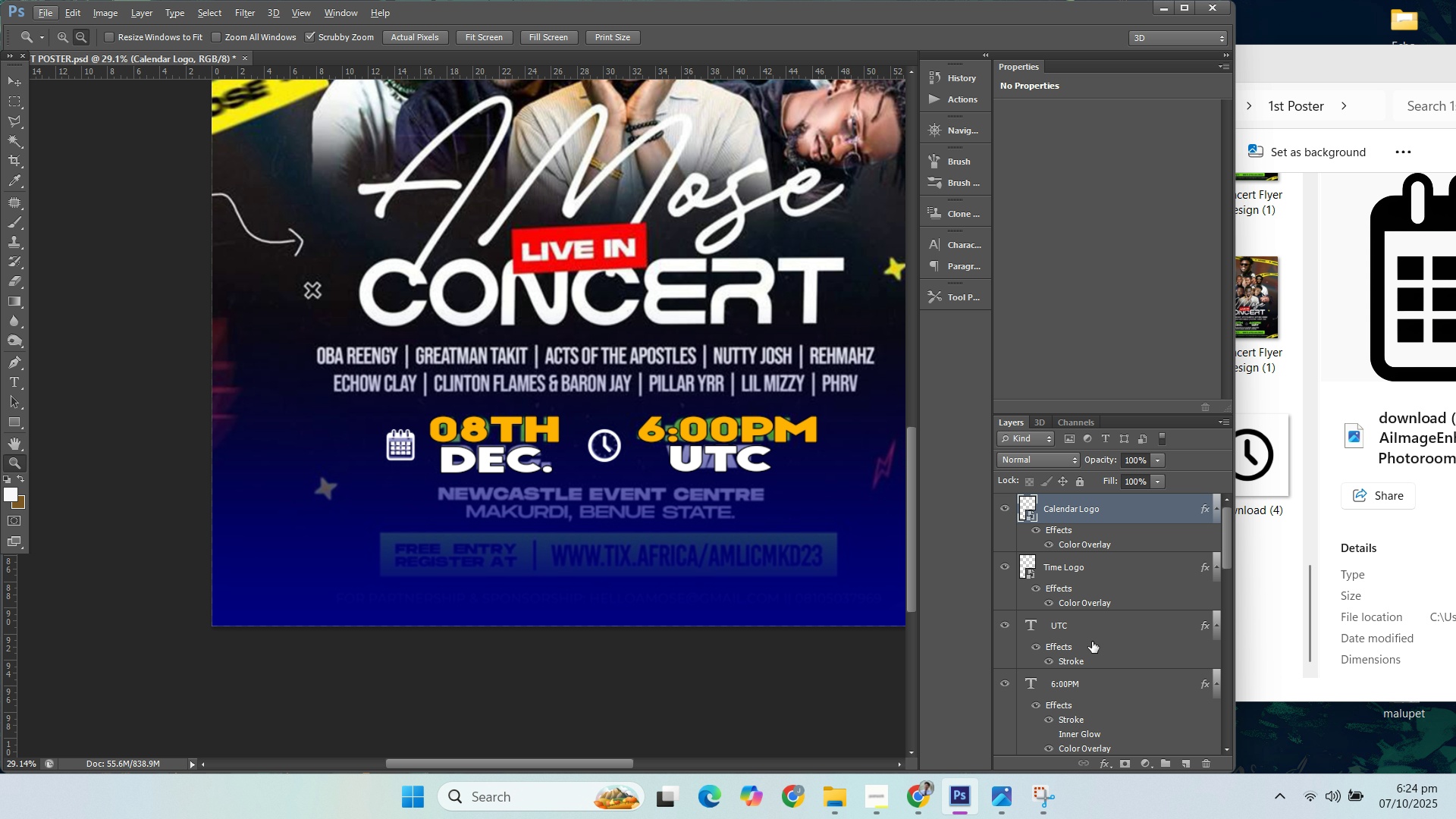 
left_click([1092, 635])
 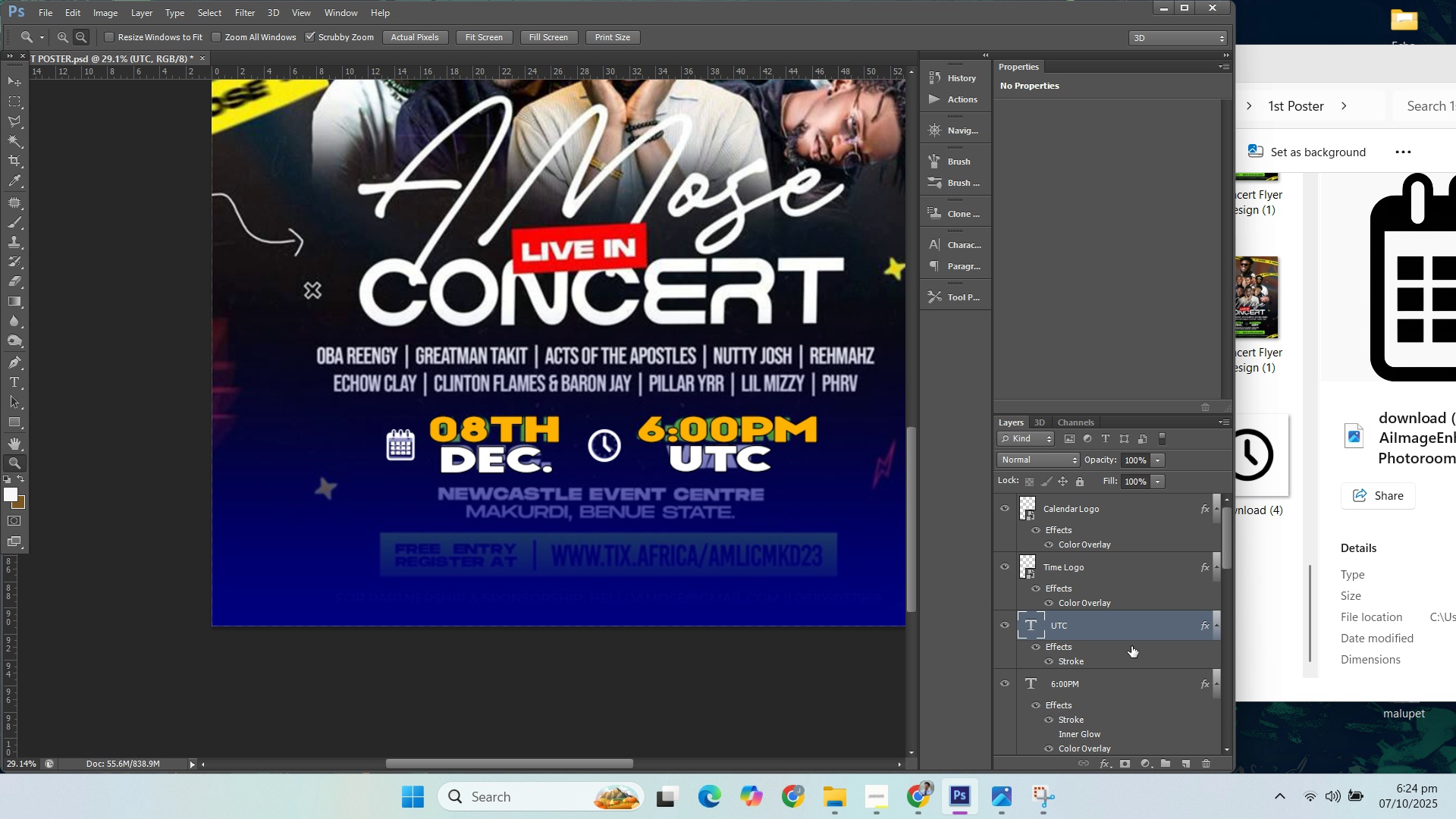 
key(Control+J)
 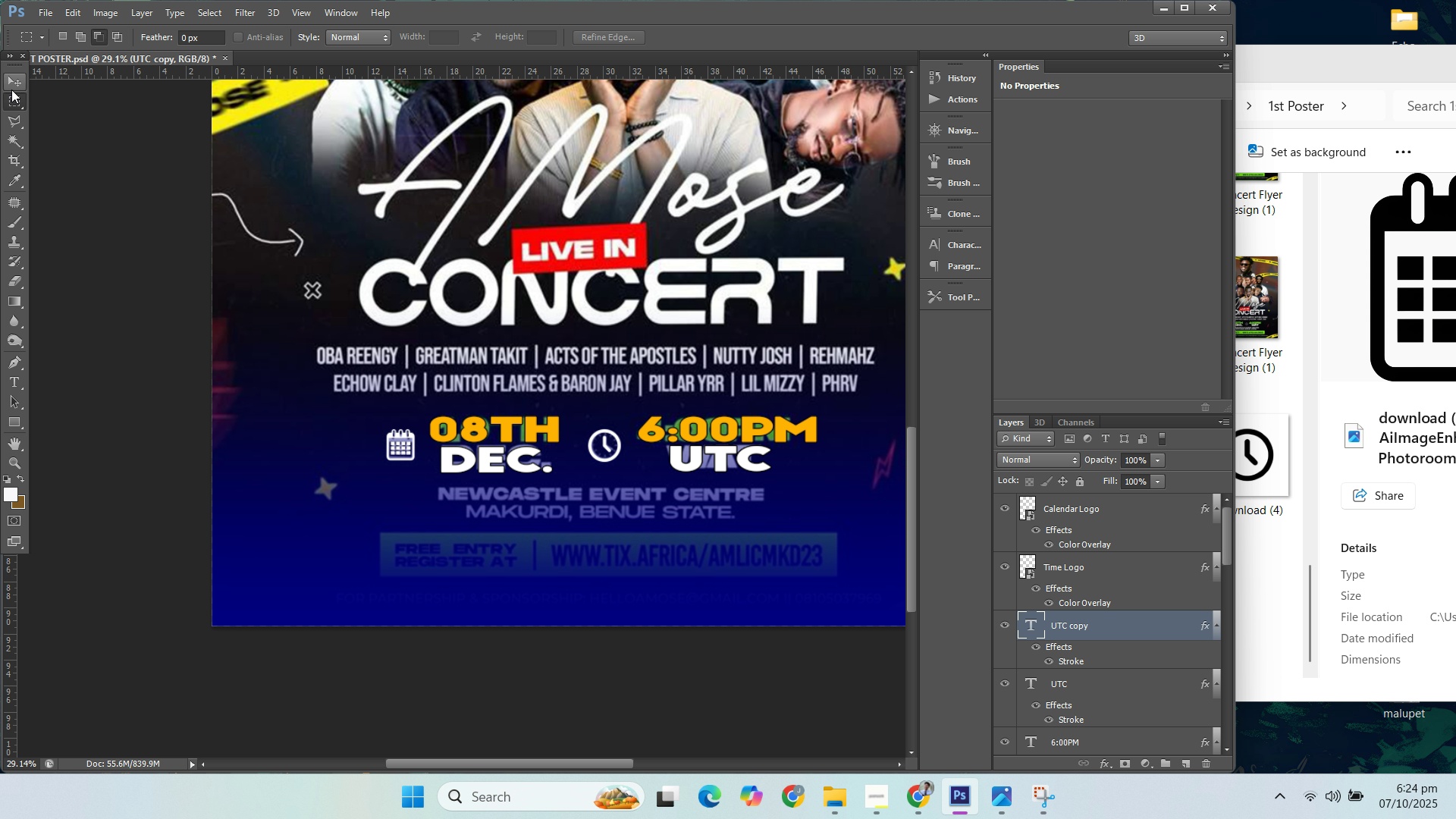 
double_click([9, 83])
 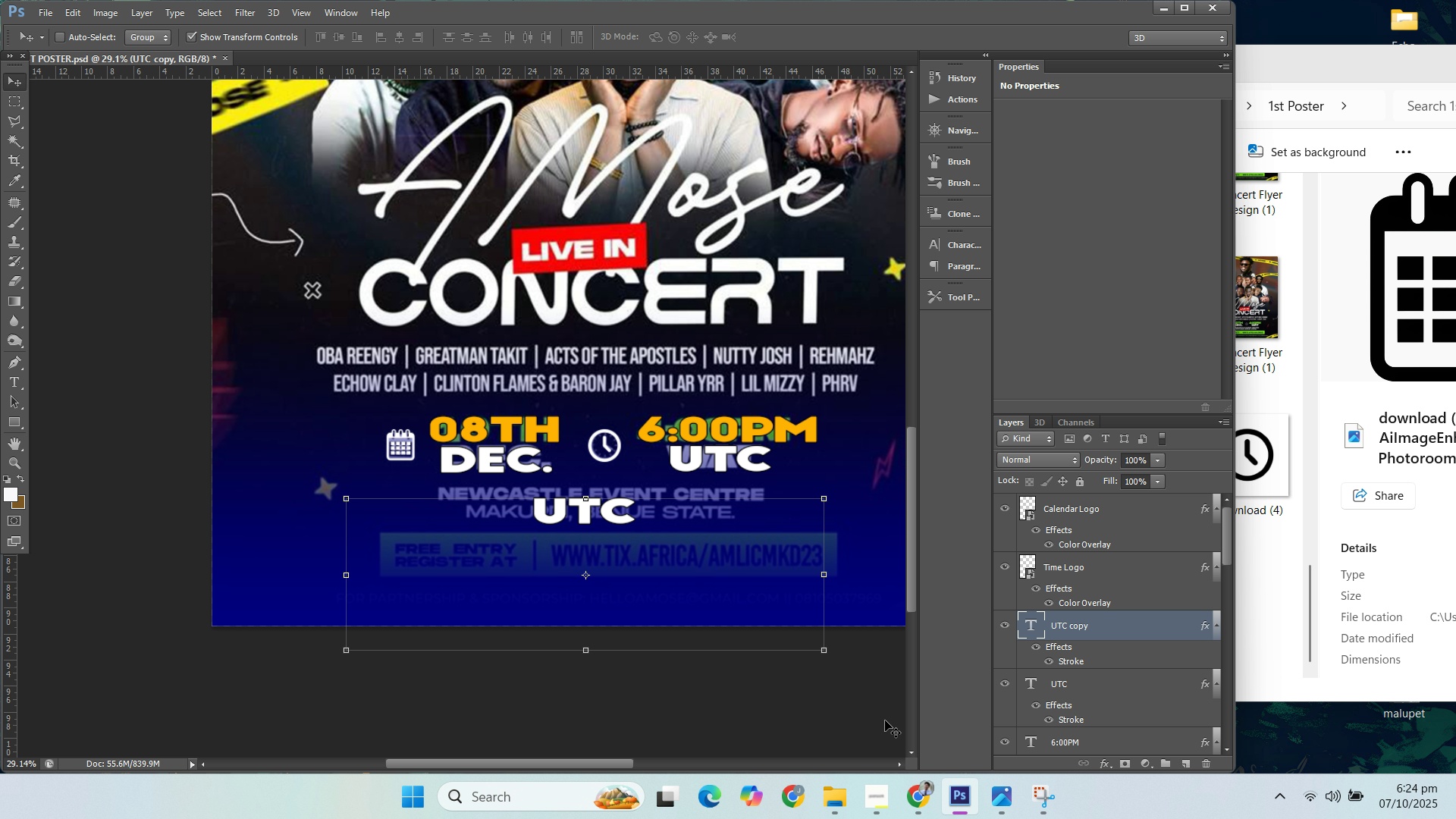 
left_click([921, 798])
 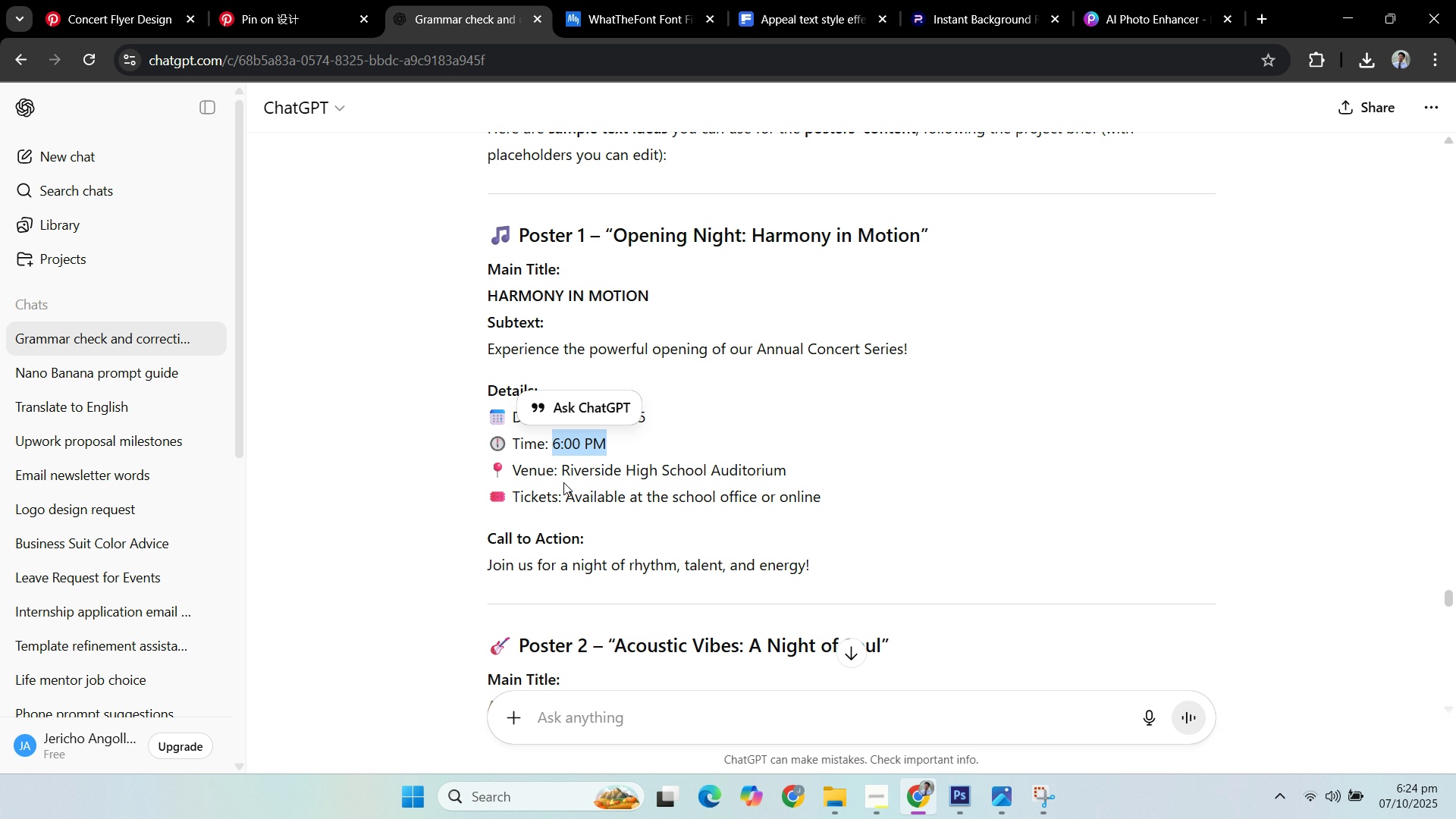 
left_click([555, 478])
 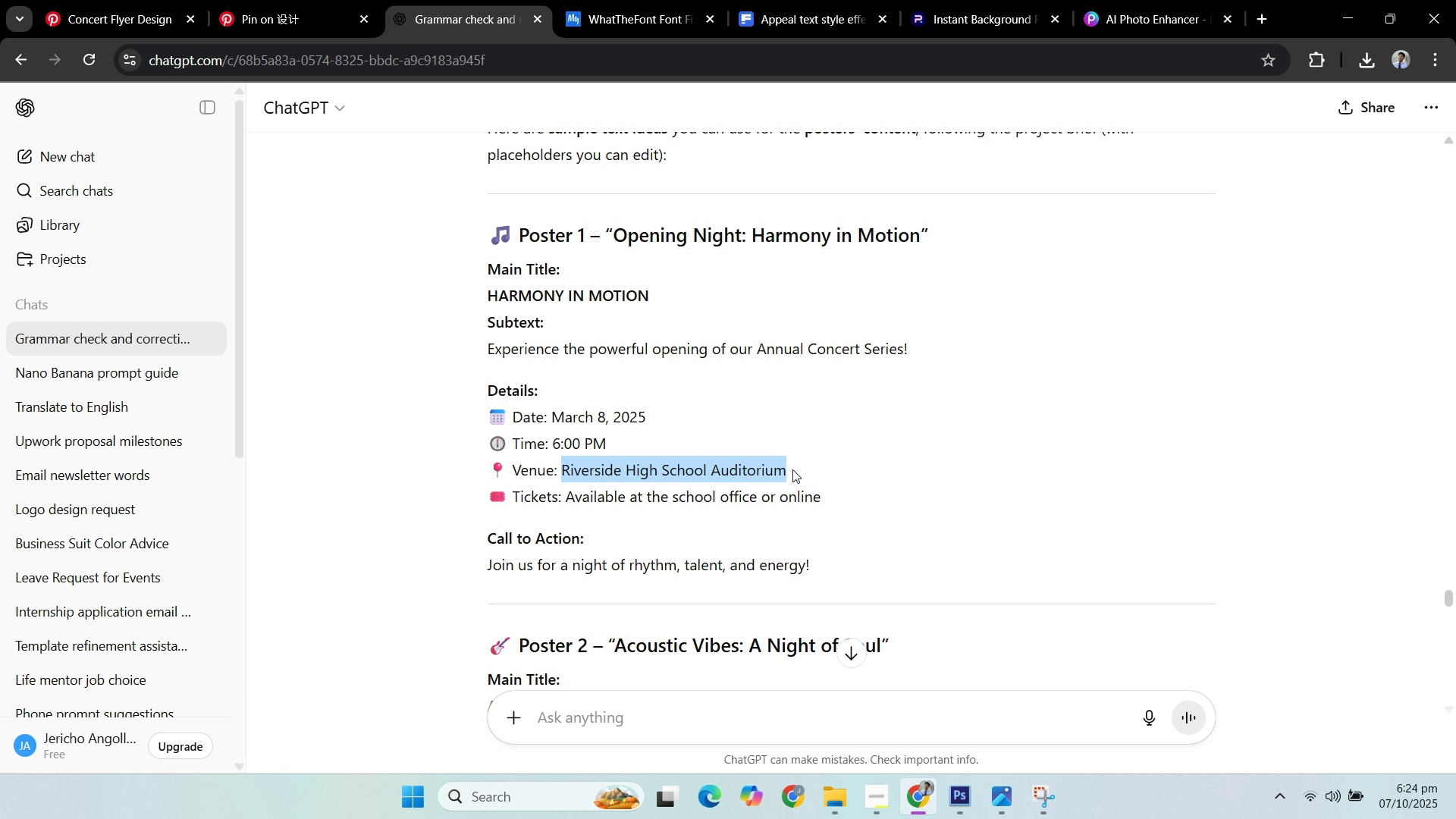 
key(Control+C)
 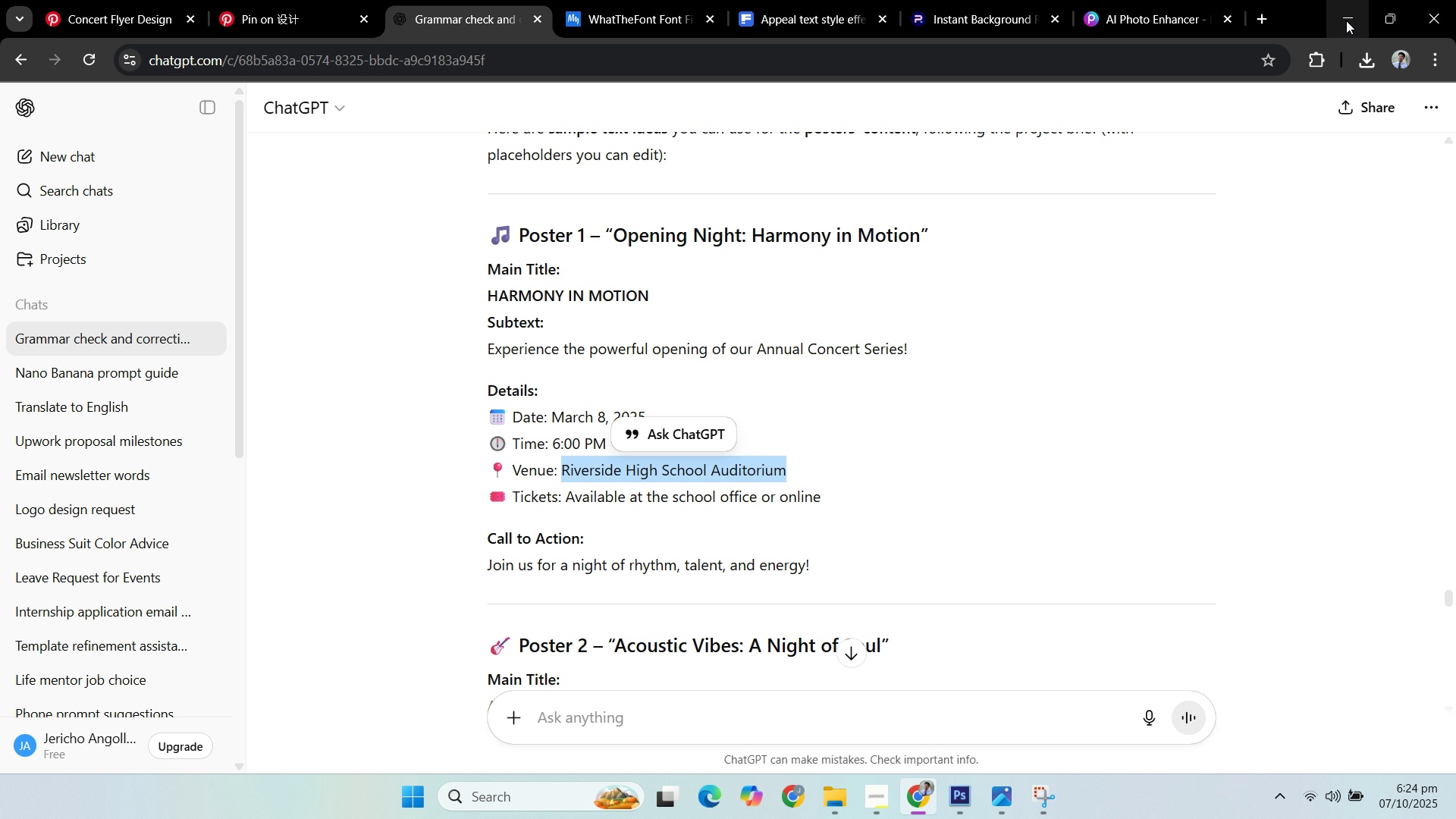 
left_click([1346, 20])
 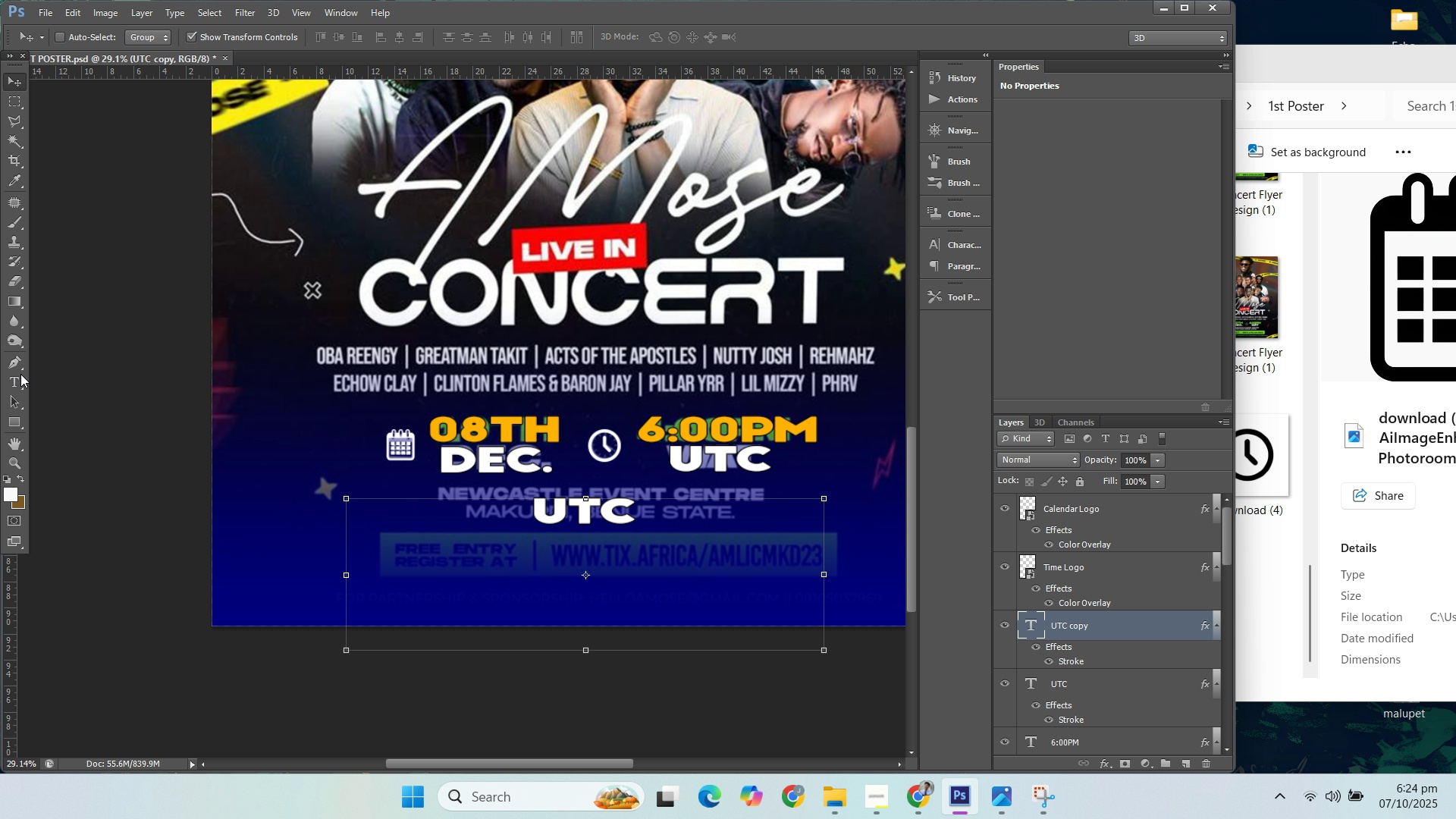 
left_click([18, 377])
 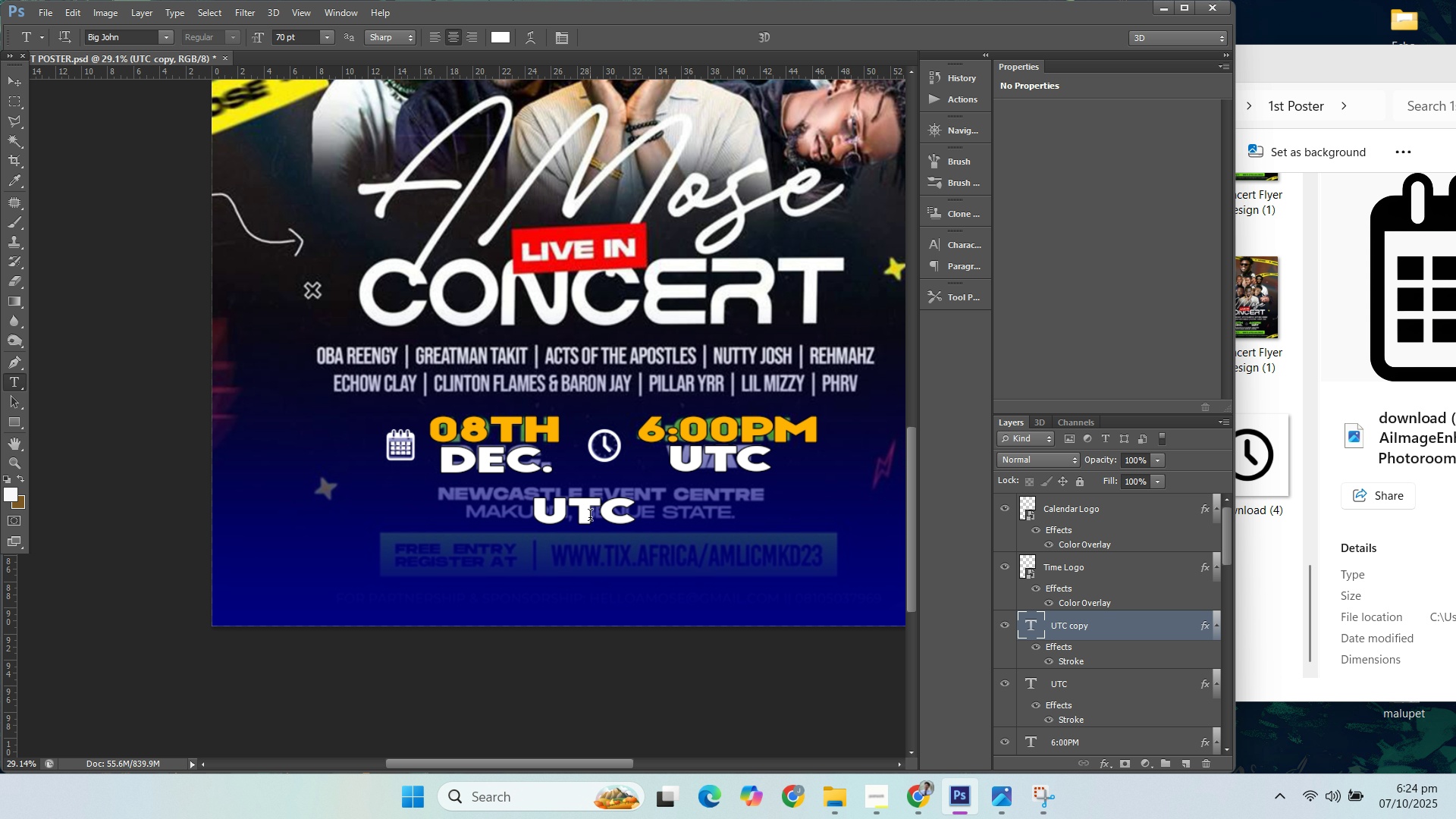 
left_click([590, 515])
 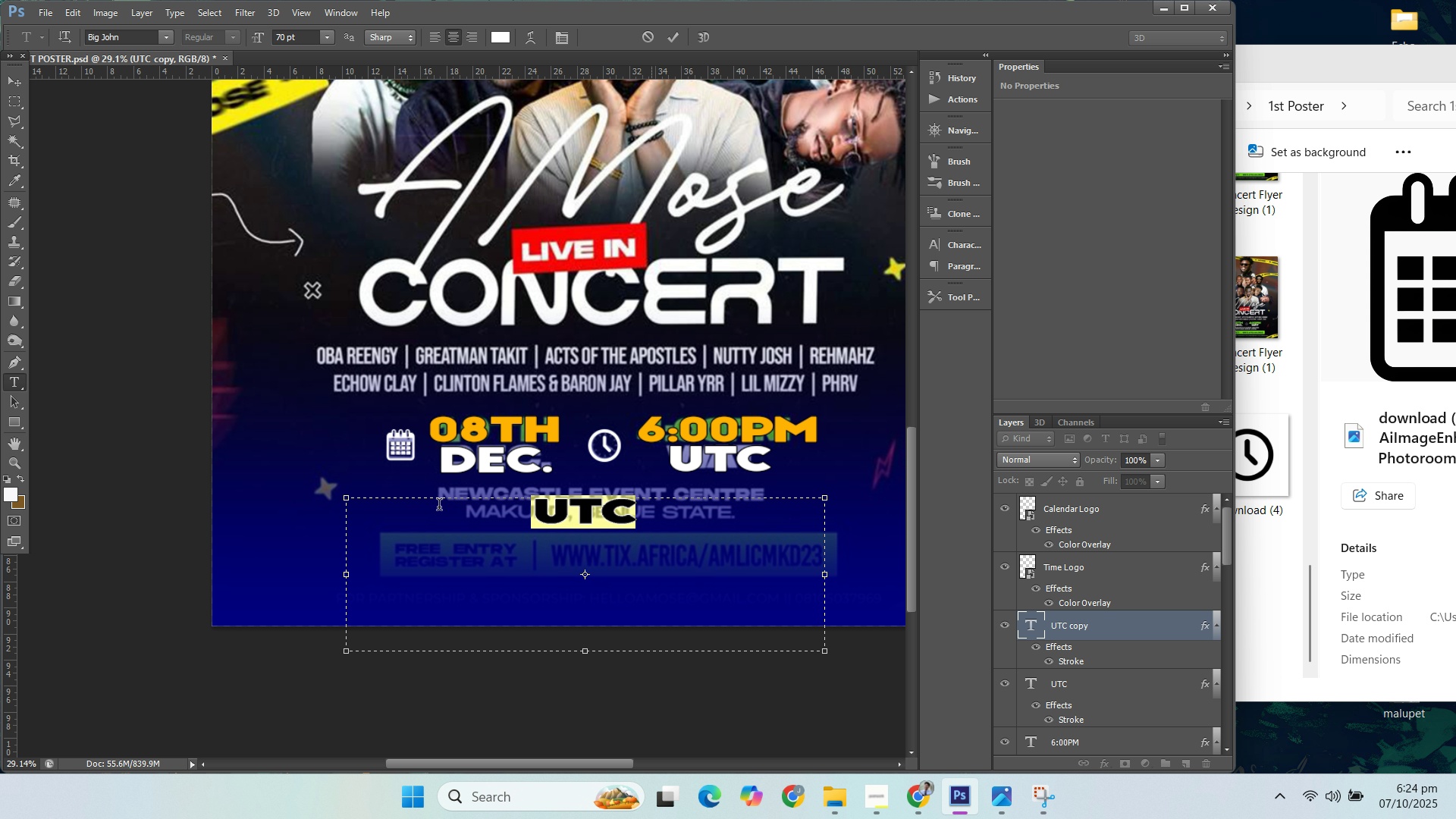 
key(Control+ControlLeft)
 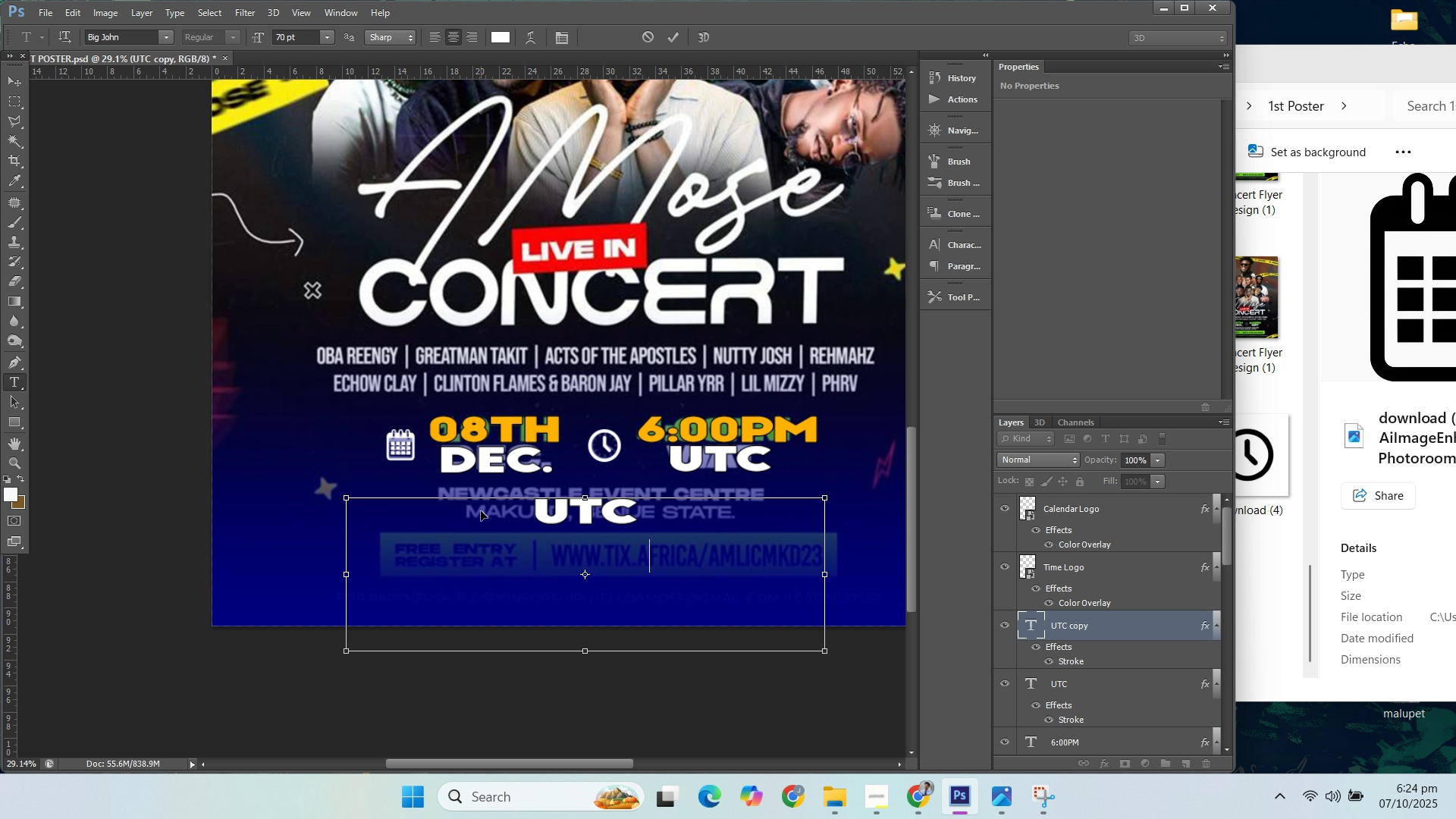 
key(Control+V)
 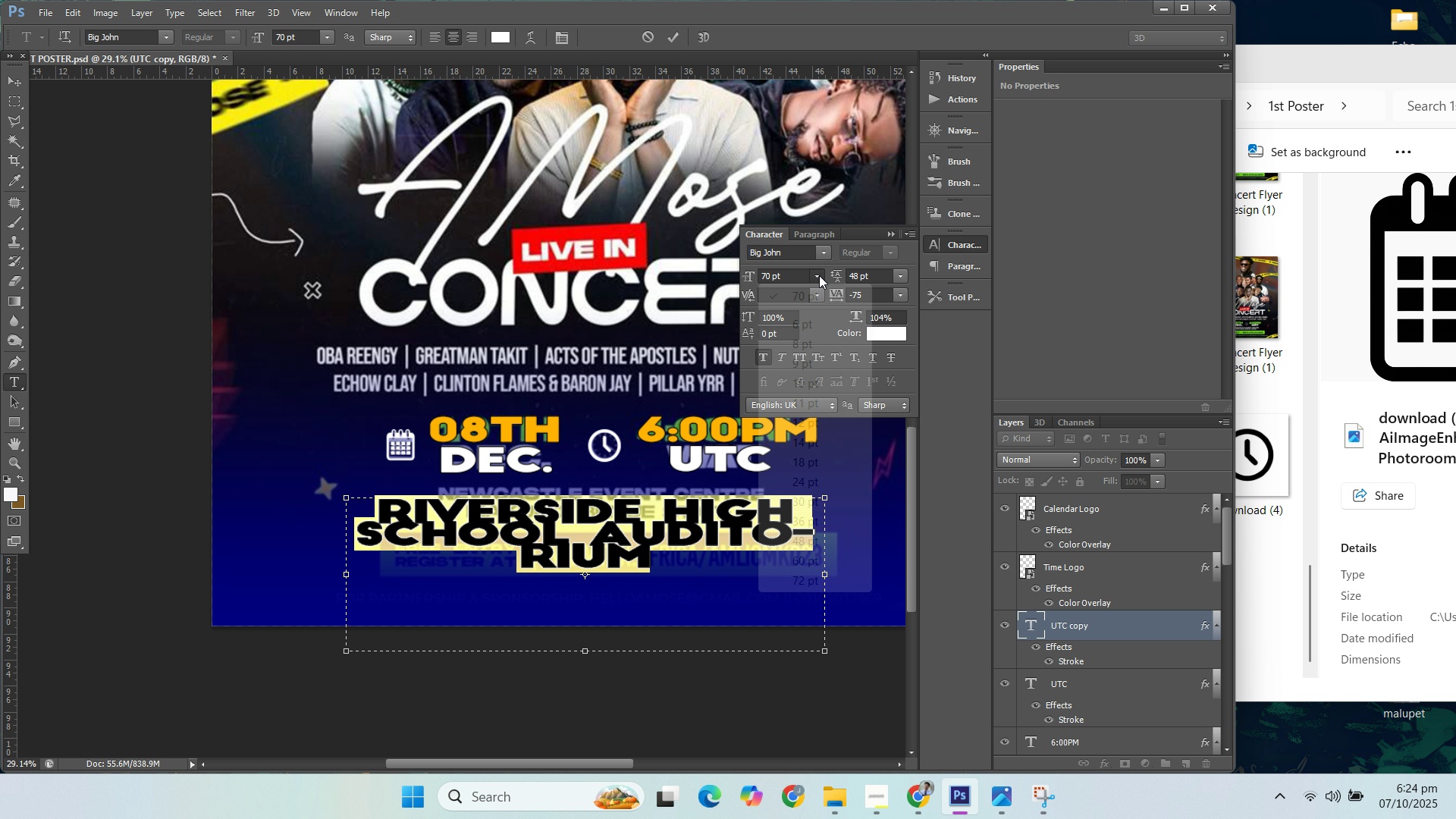 
wait(5.38)
 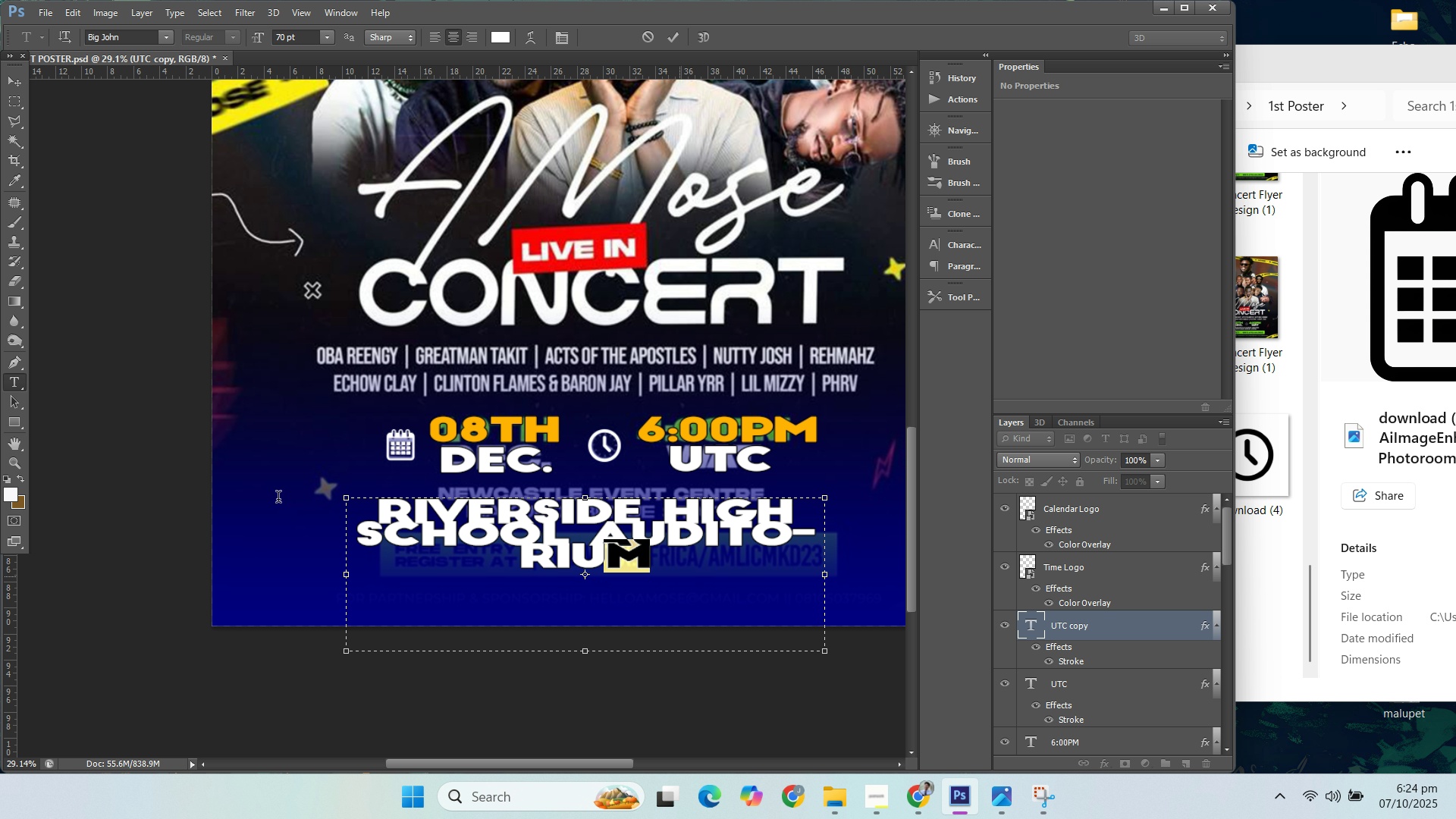 
left_click([828, 542])
 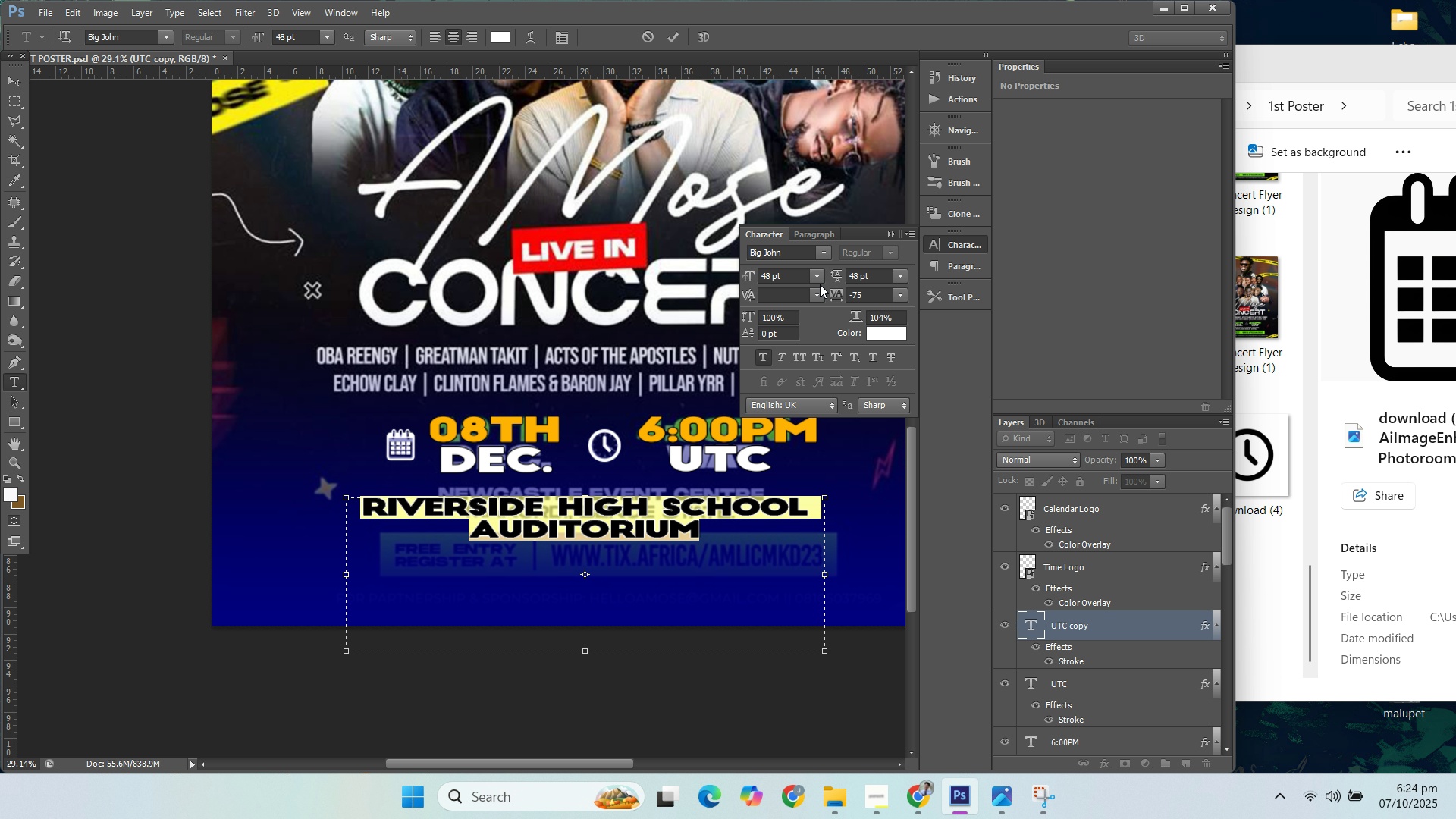 
left_click([819, 278])
 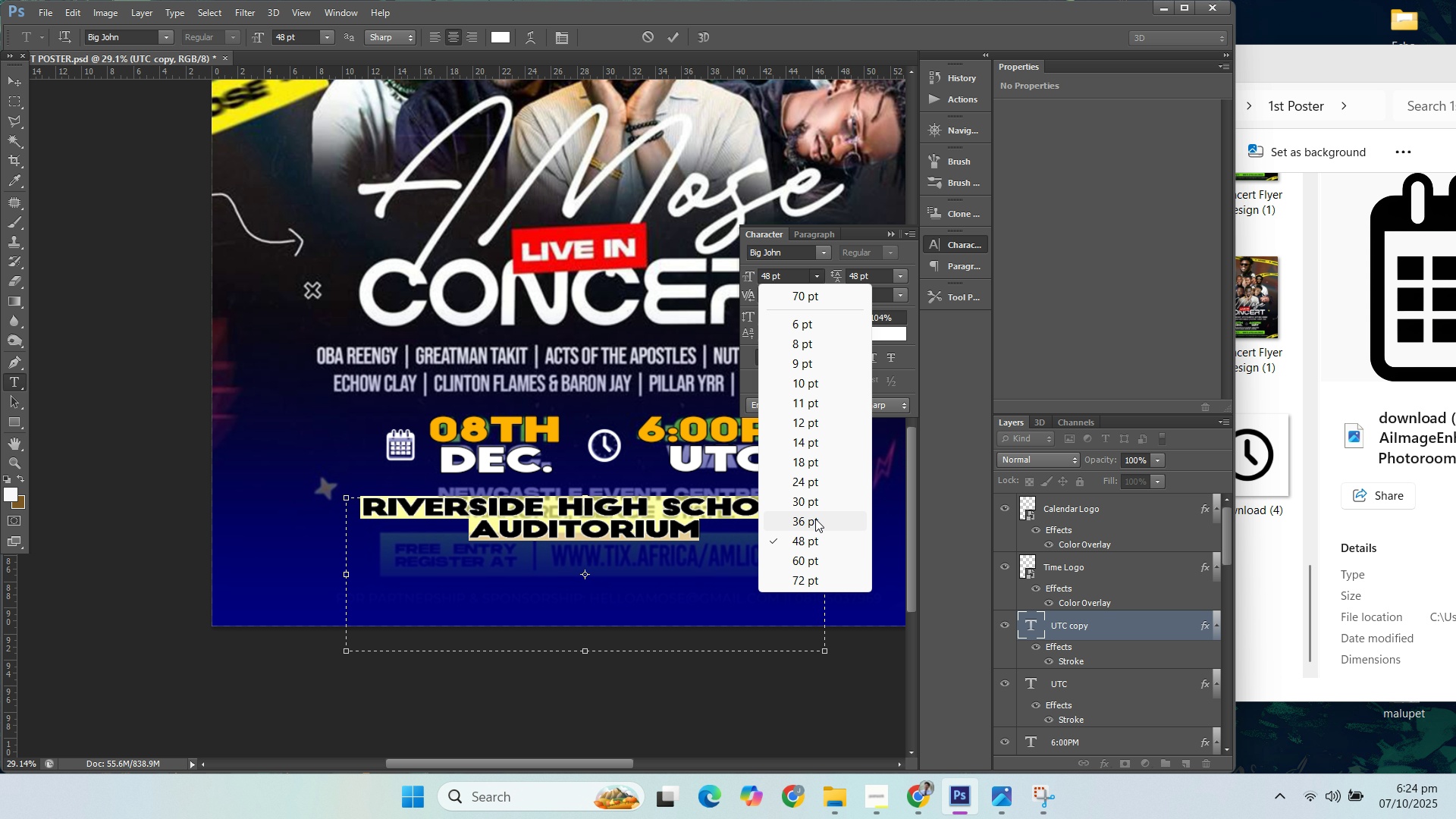 
left_click([815, 519])
 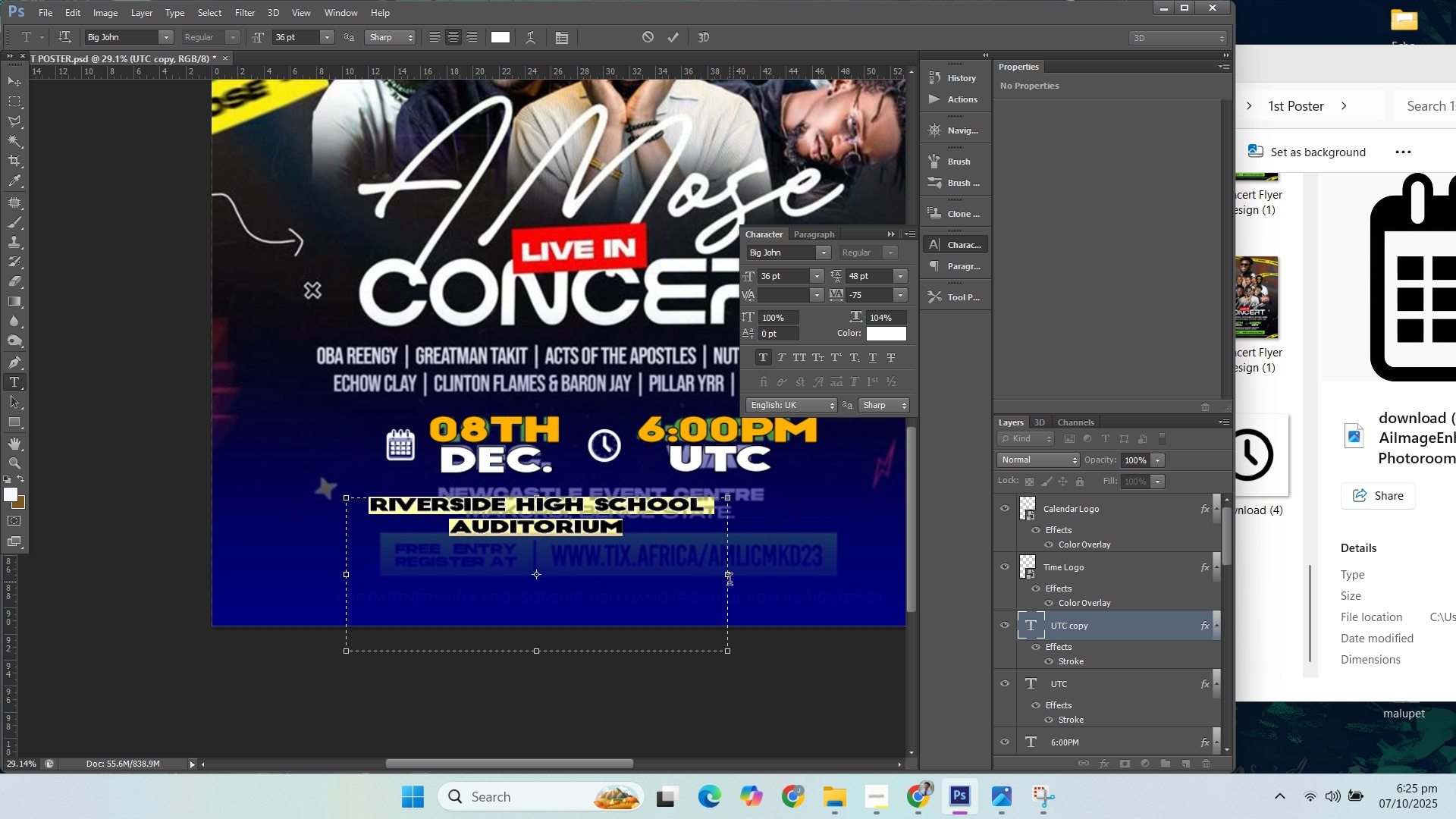 
wait(5.42)
 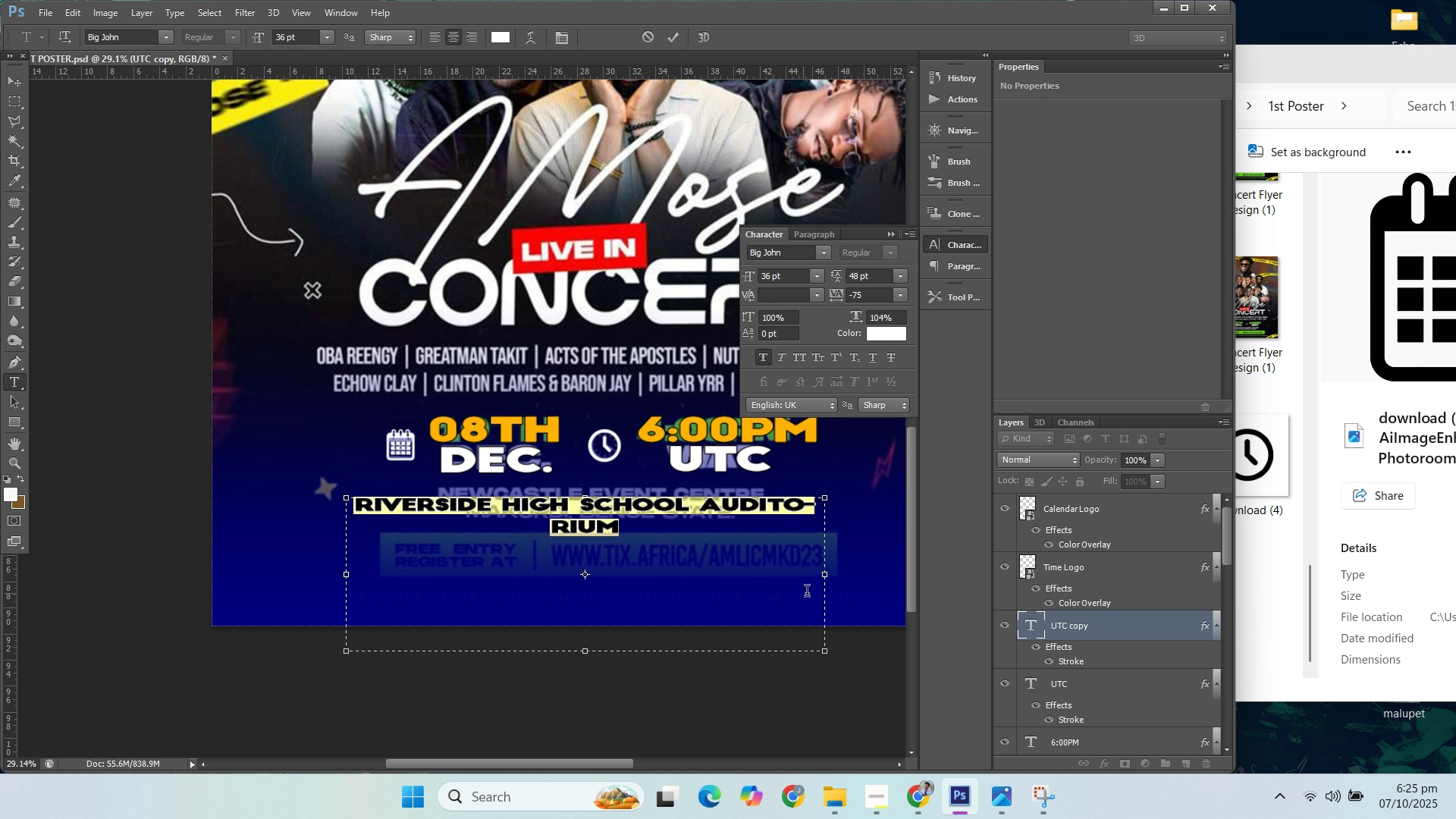 
left_click([13, 86])
 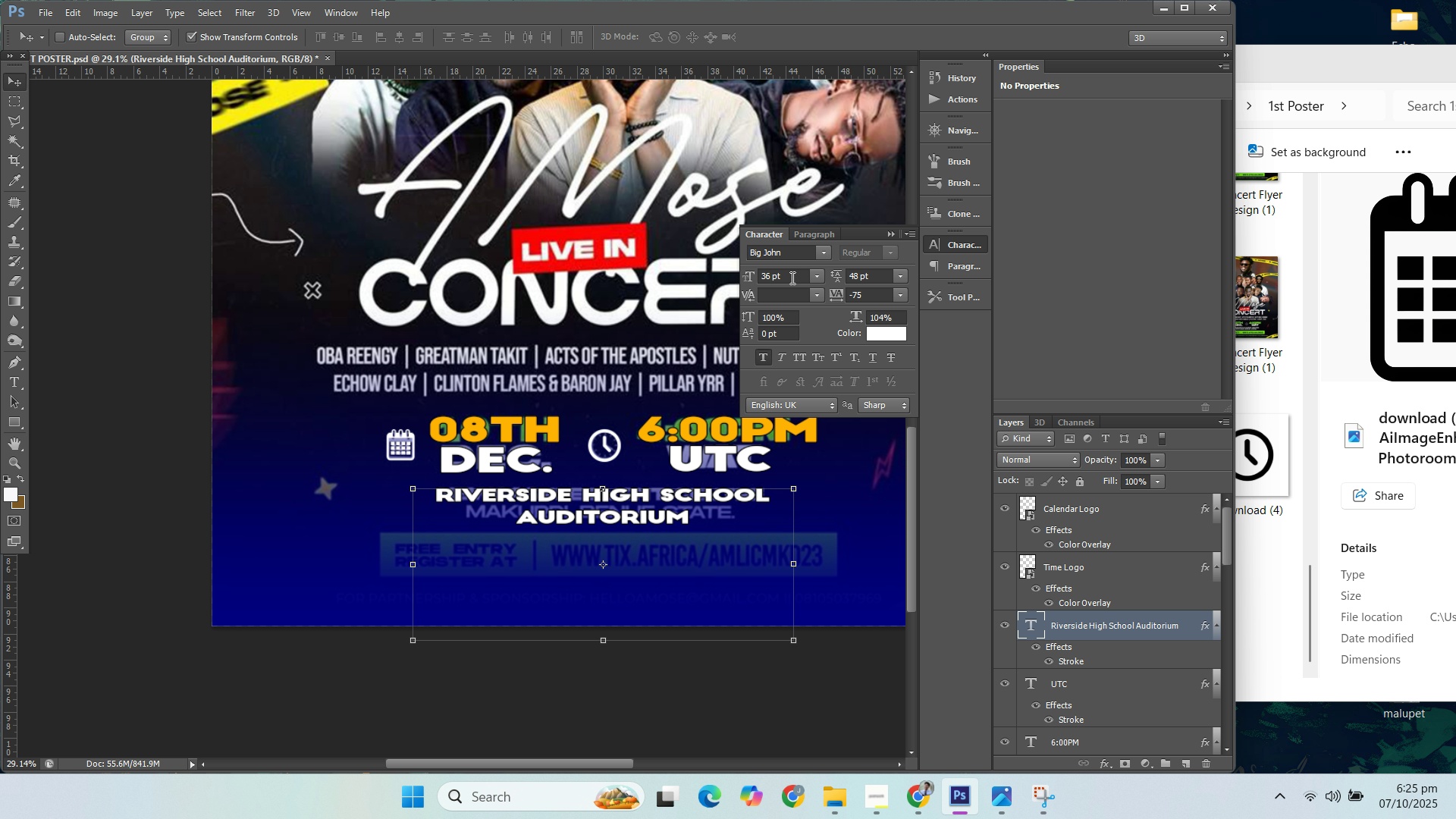 
type(4)
key(Backspace)
type(35)
 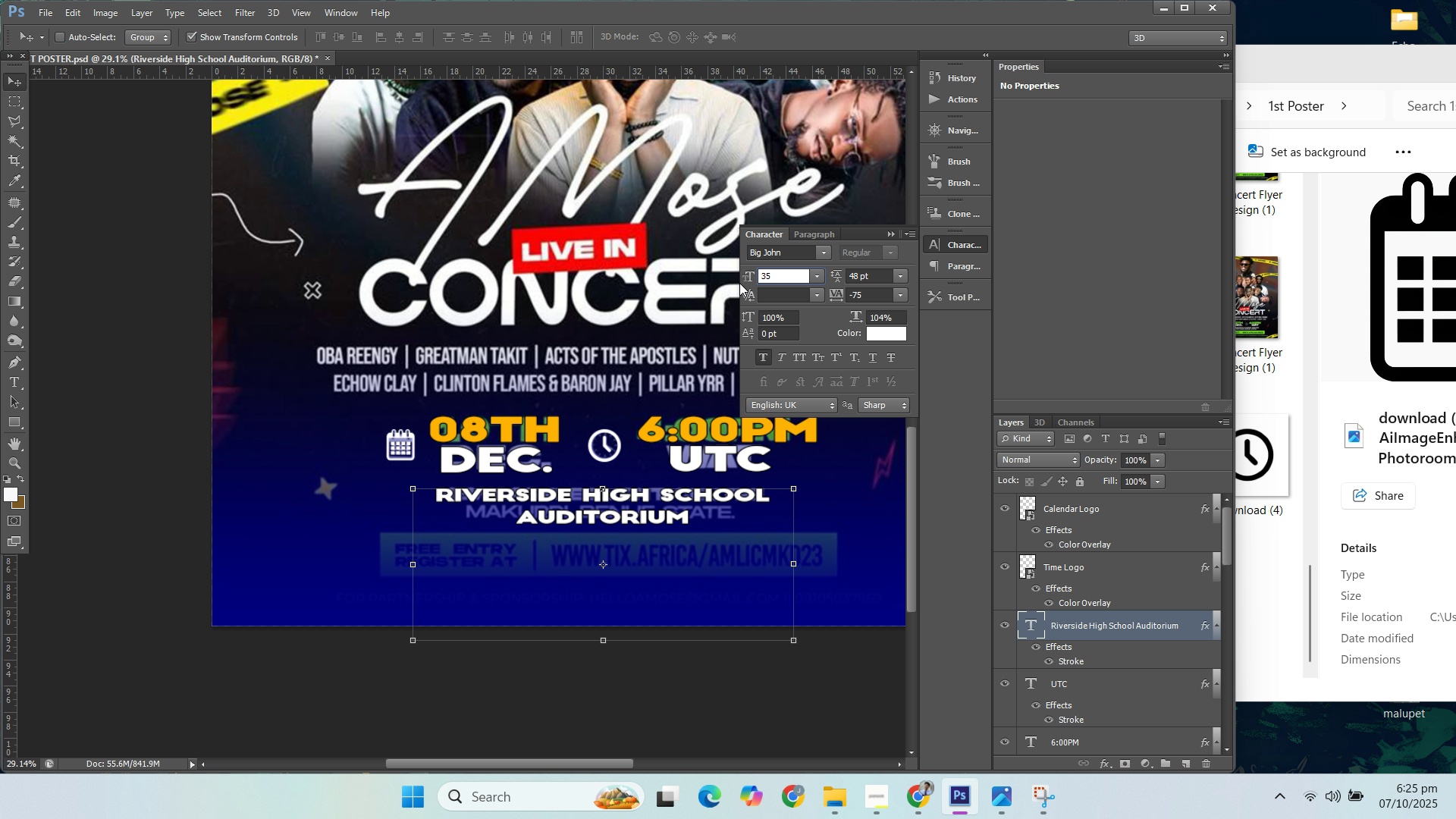 
key(Enter)
 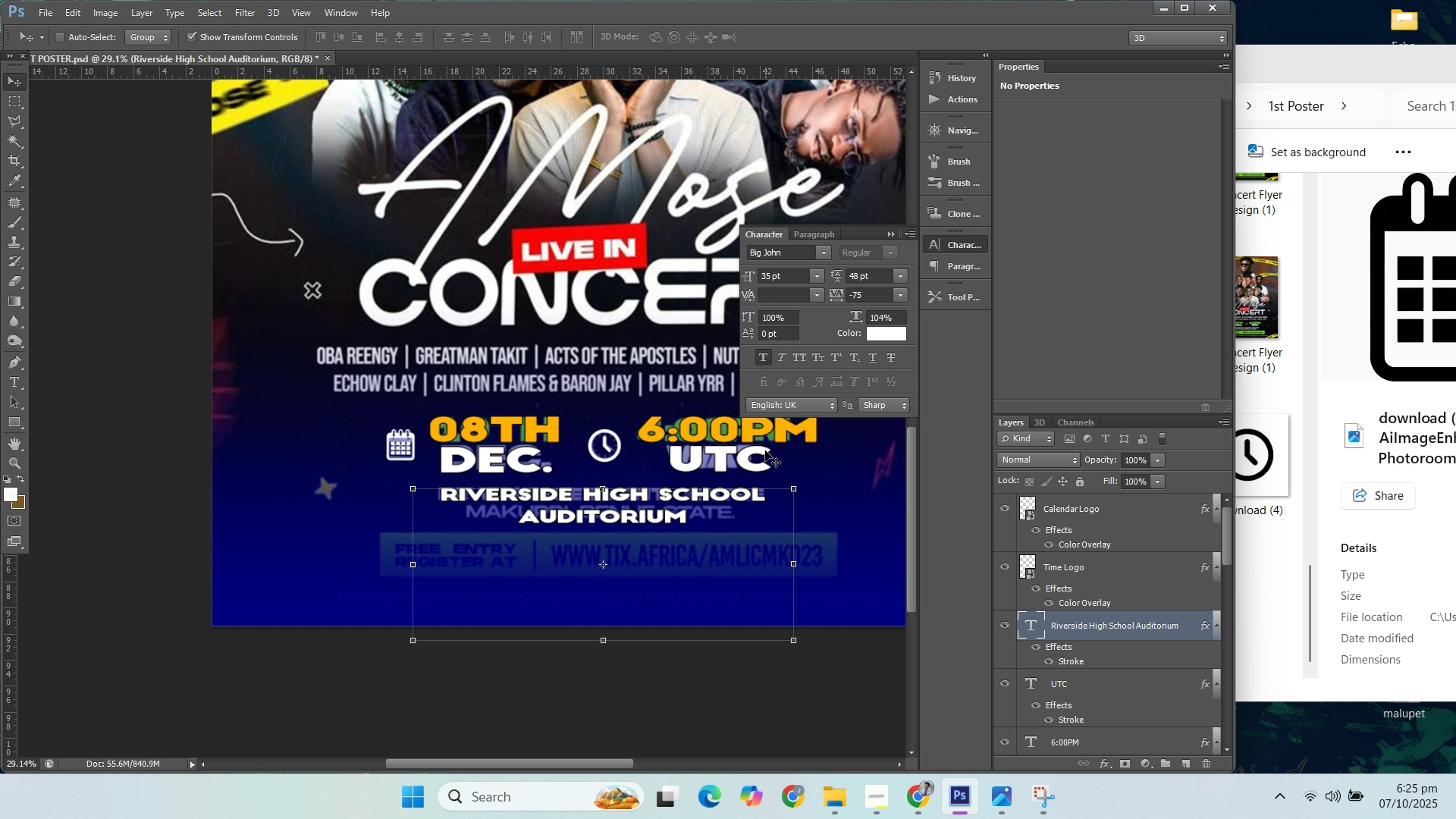 
left_click([755, 504])
 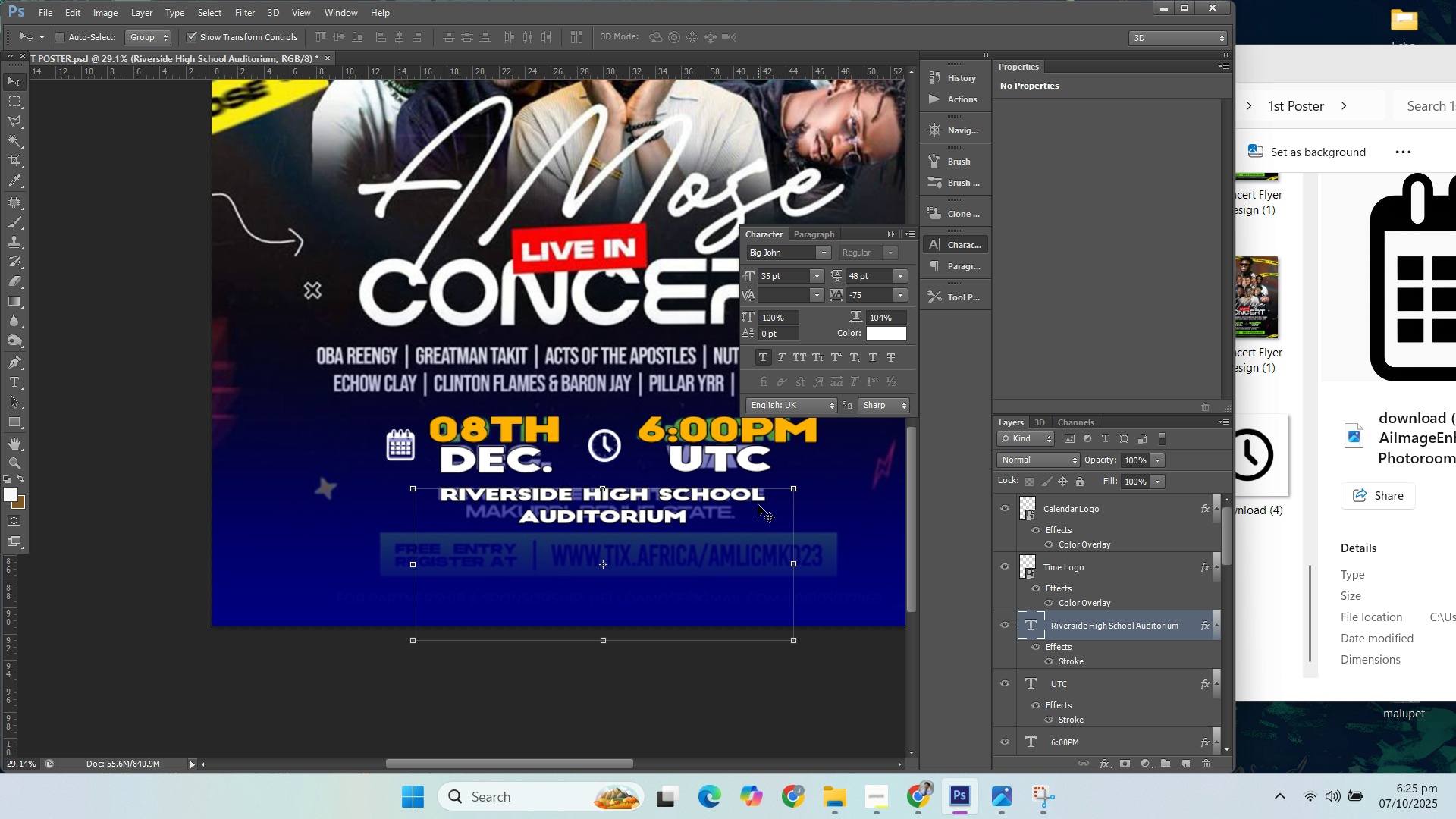 
key(ArrowLeft)
 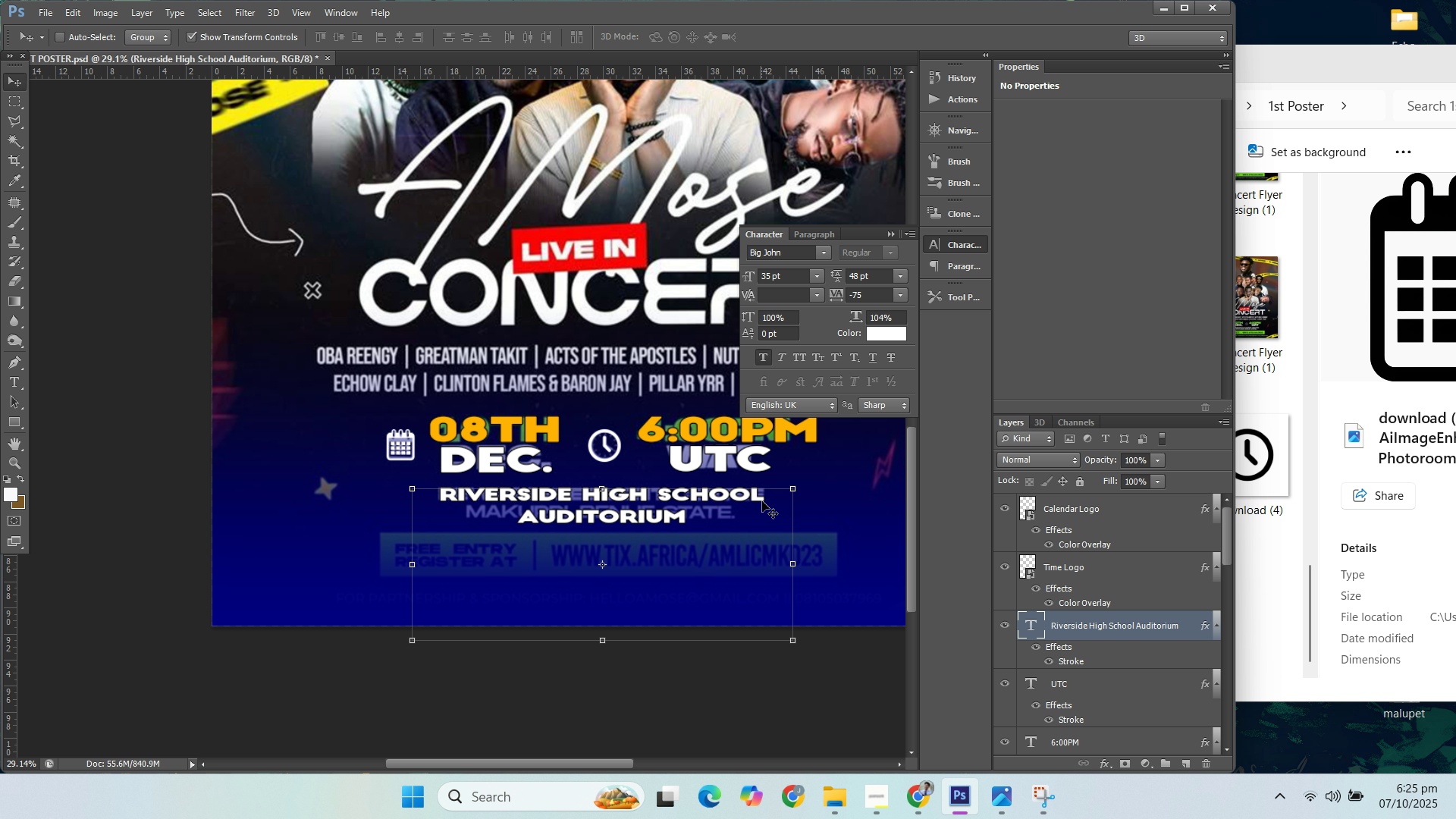 
key(ArrowUp)
 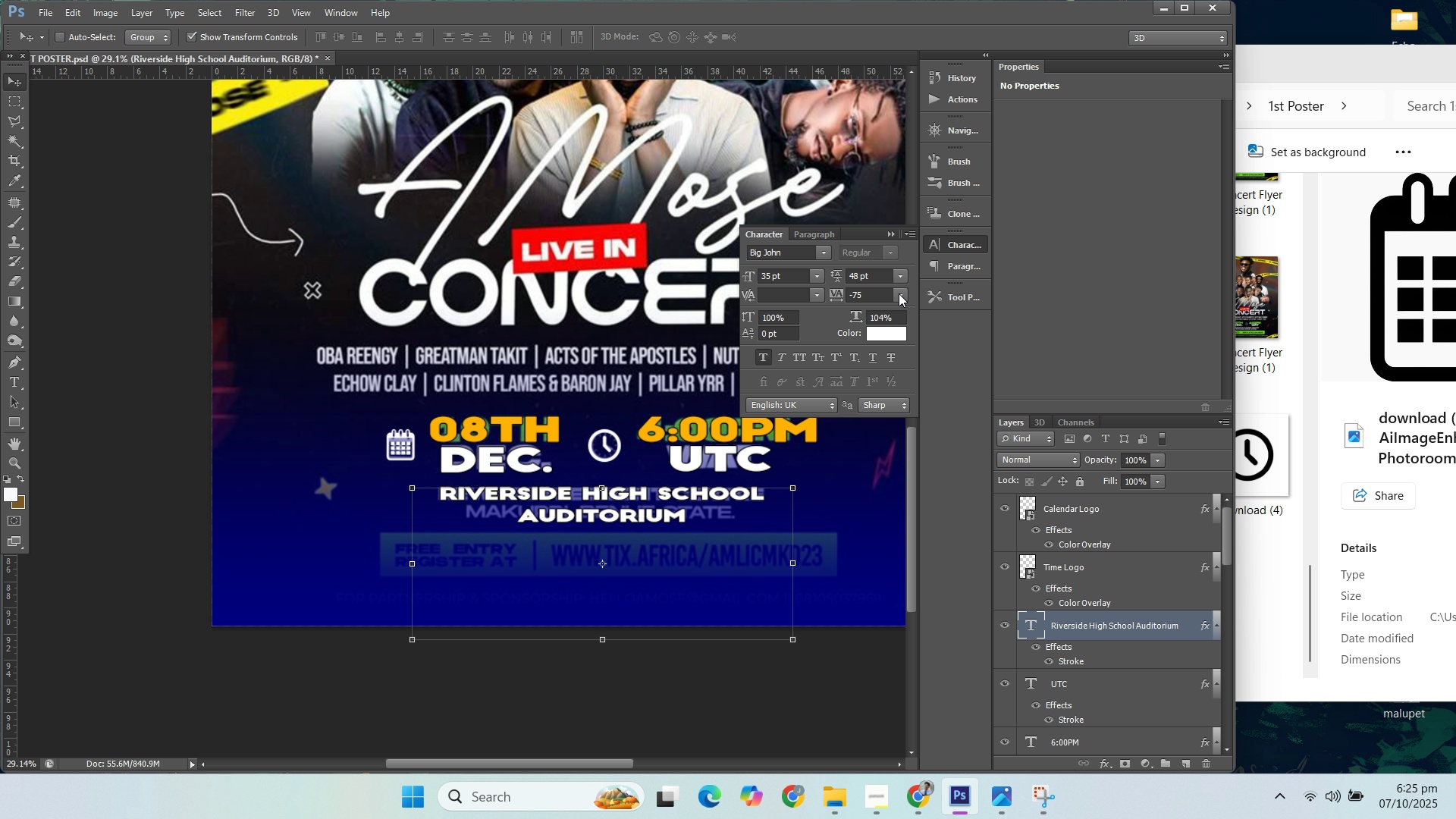 
key(ArrowDown)
 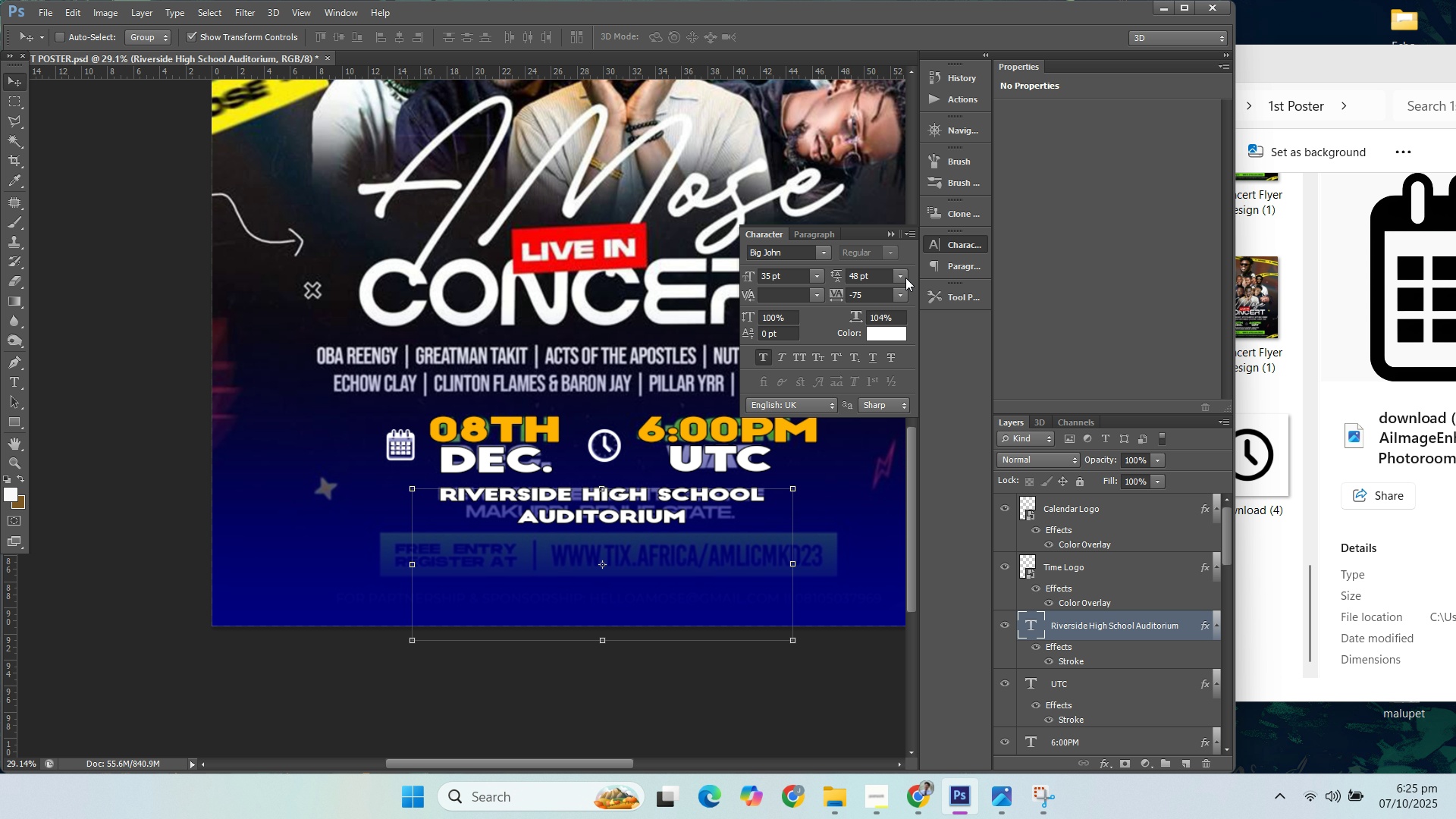 
left_click([905, 277])
 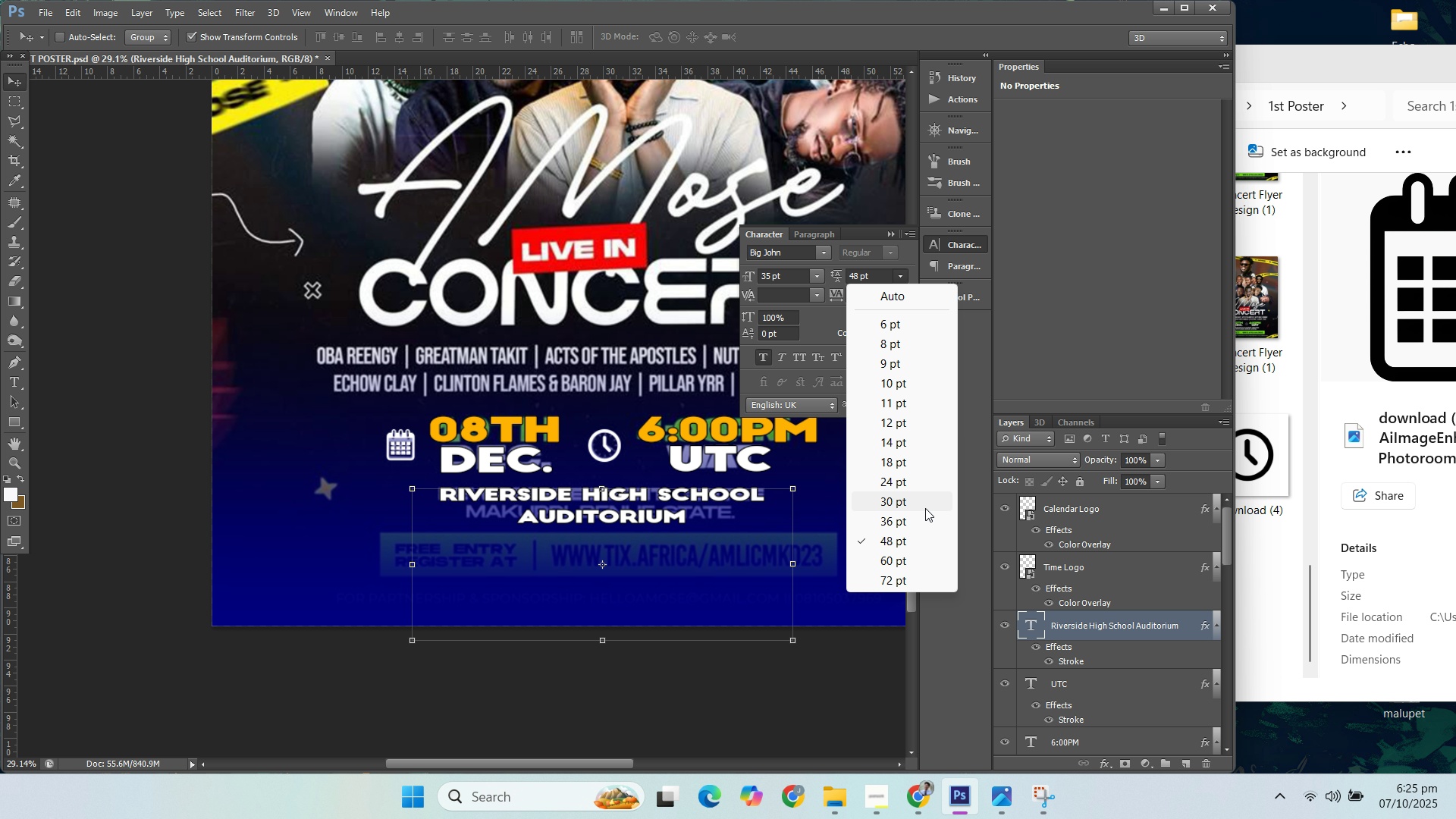 
left_click([922, 520])
 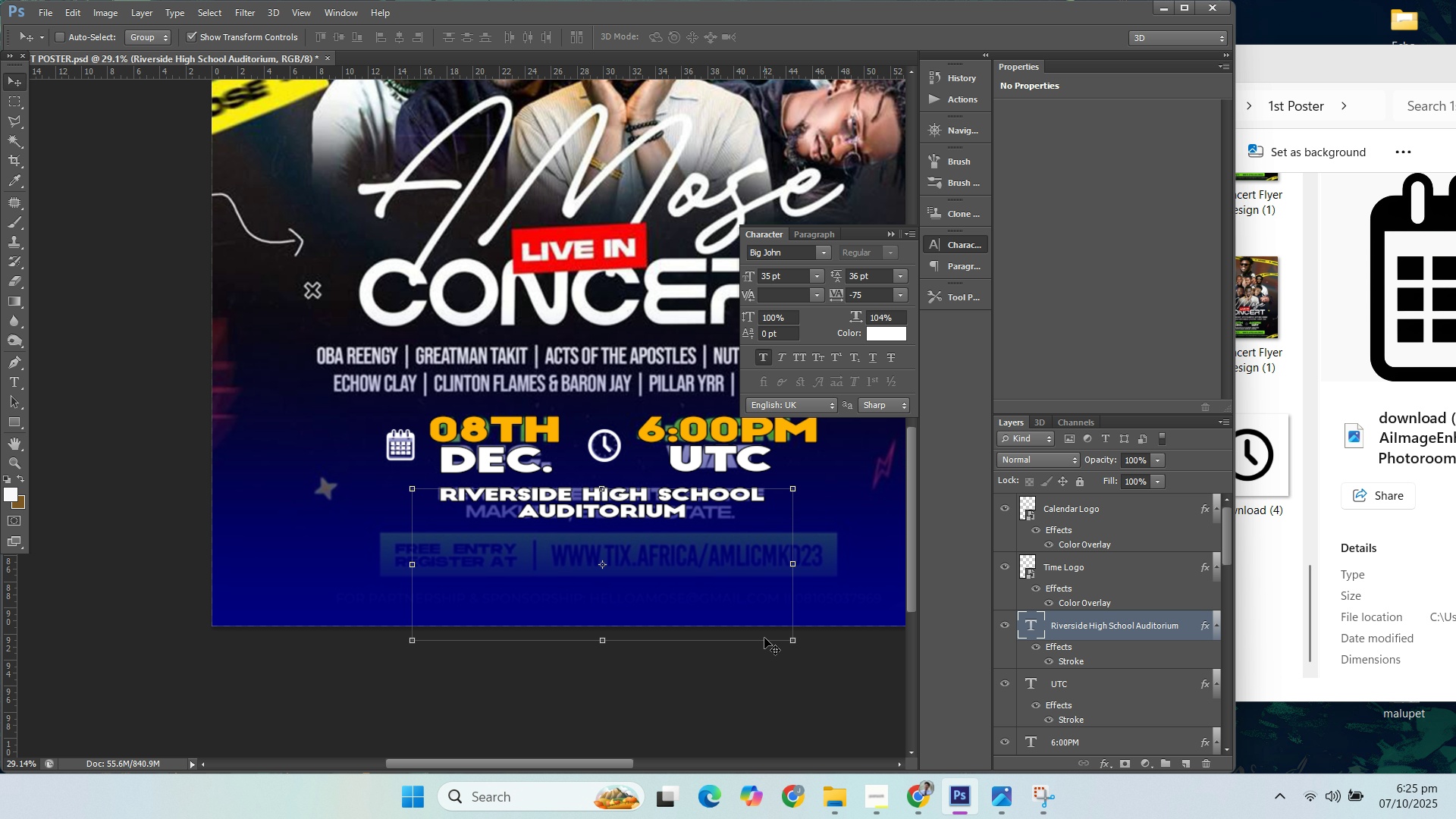 
left_click([1103, 622])
 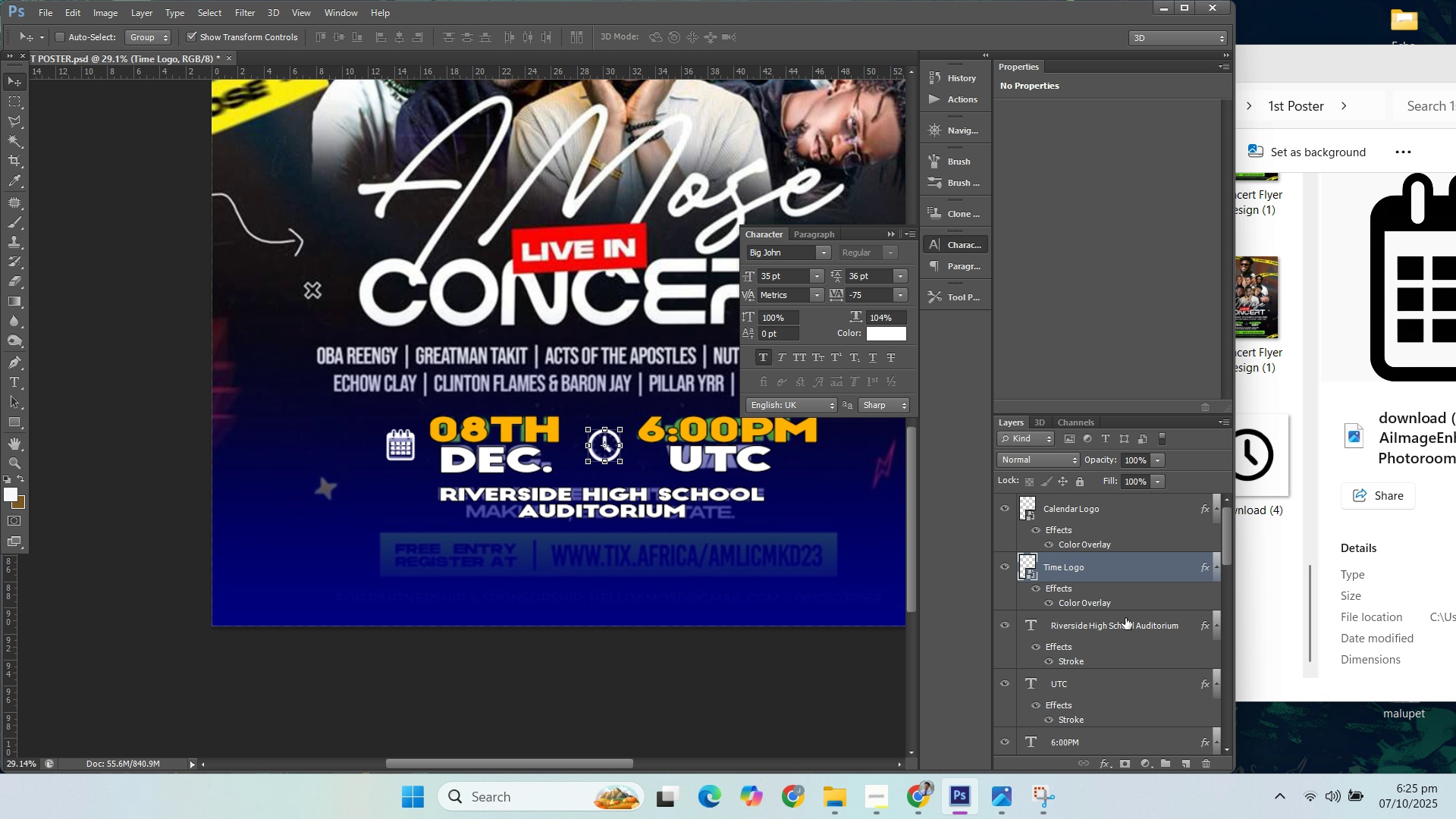 
scroll: coordinate [1043, 664], scroll_direction: down, amount: 6.0
 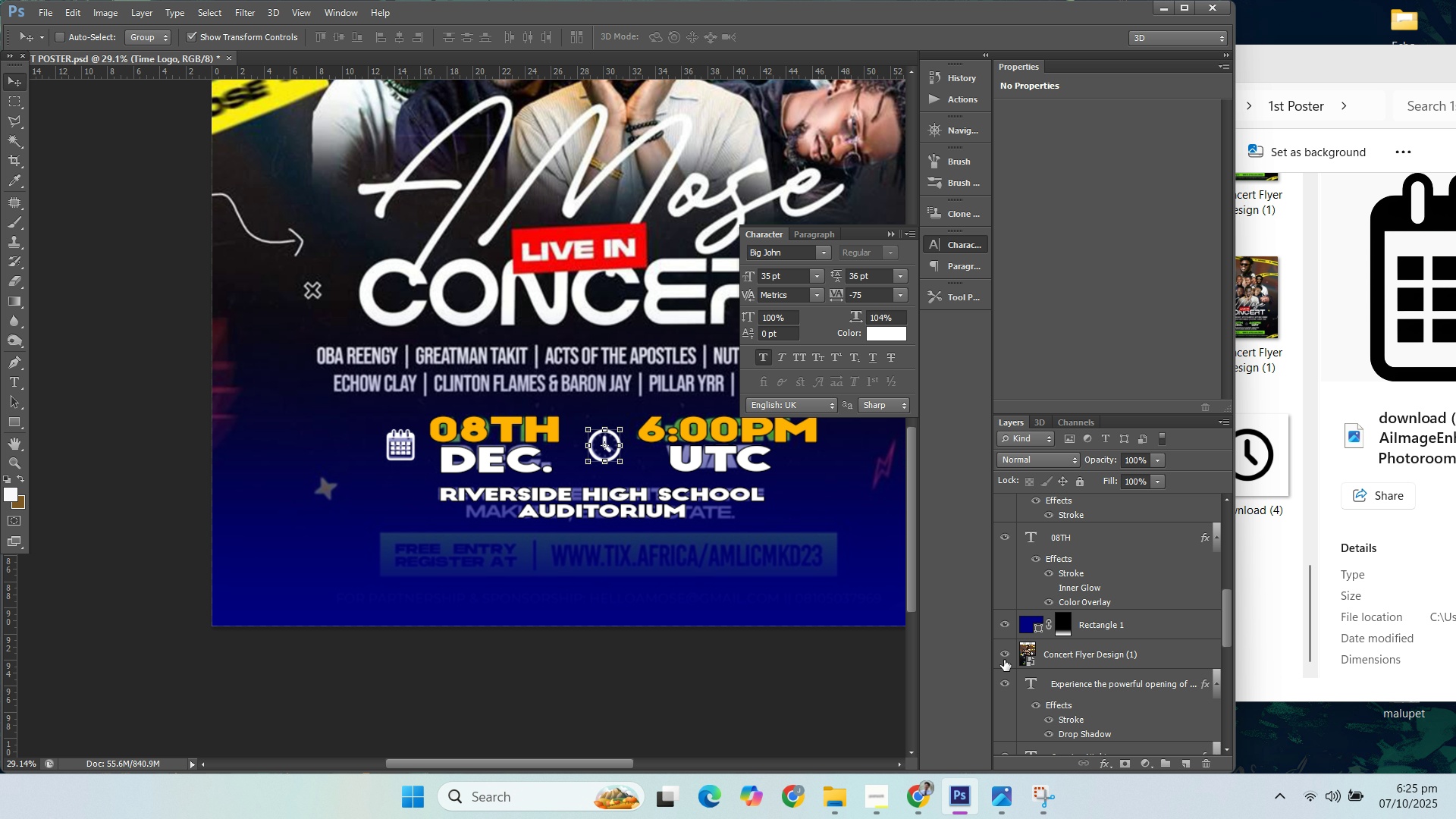 
left_click([1003, 658])
 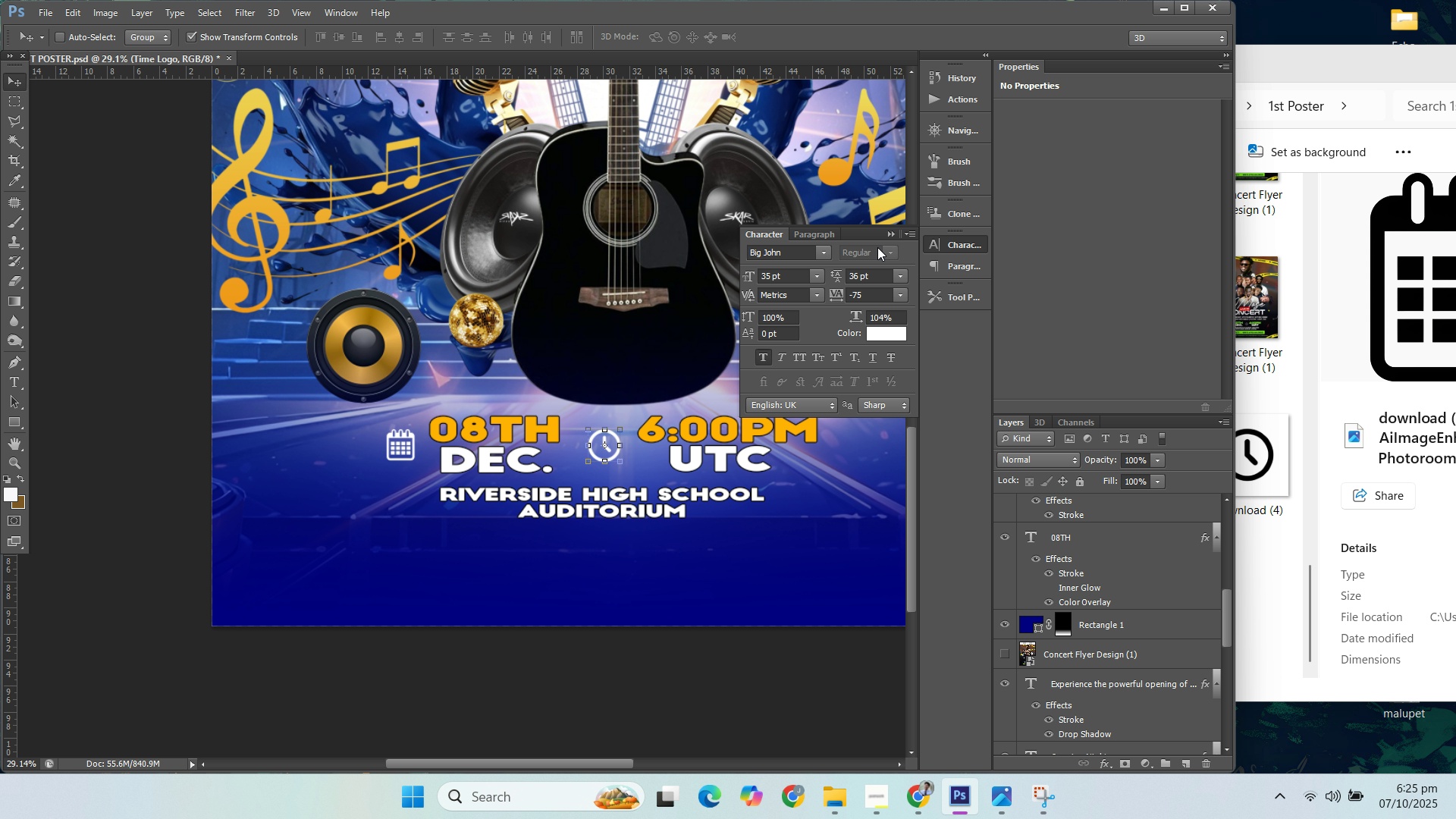 
left_click([893, 235])
 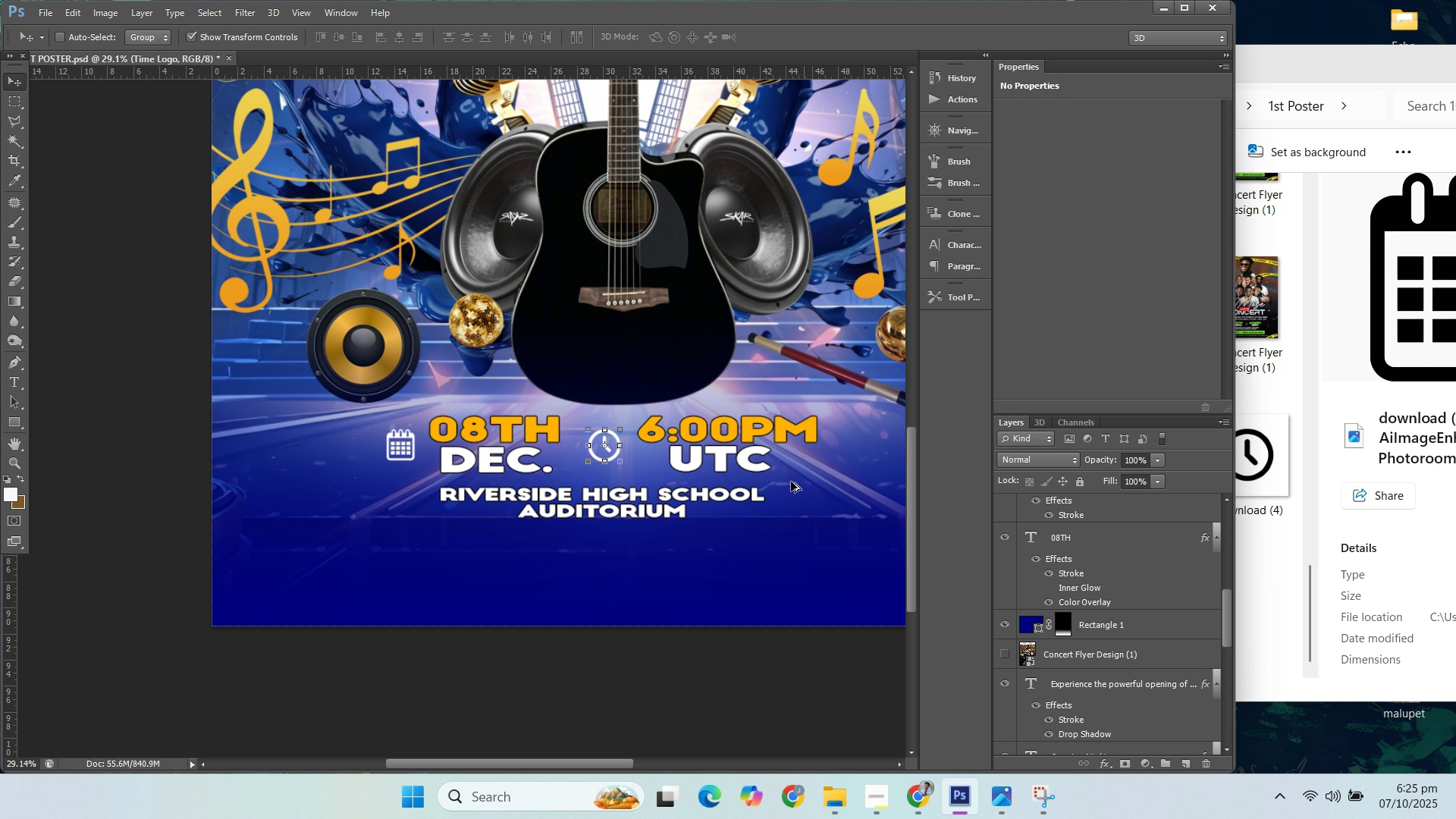 
hold_key(key=AltLeft, duration=1.06)
scroll: coordinate [789, 483], scroll_direction: down, amount: 7.0
 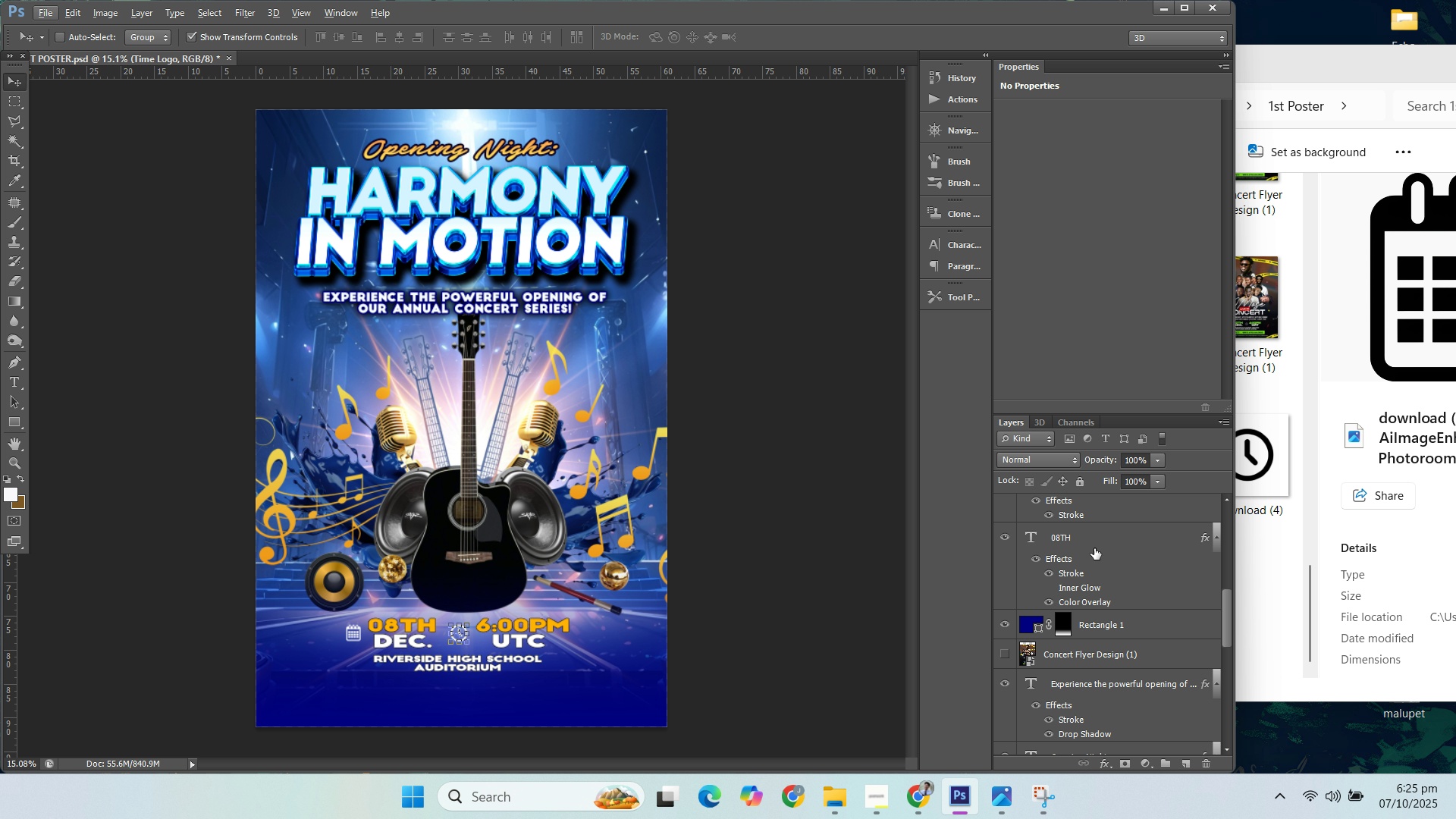 
scroll: coordinate [1103, 554], scroll_direction: up, amount: 3.0
 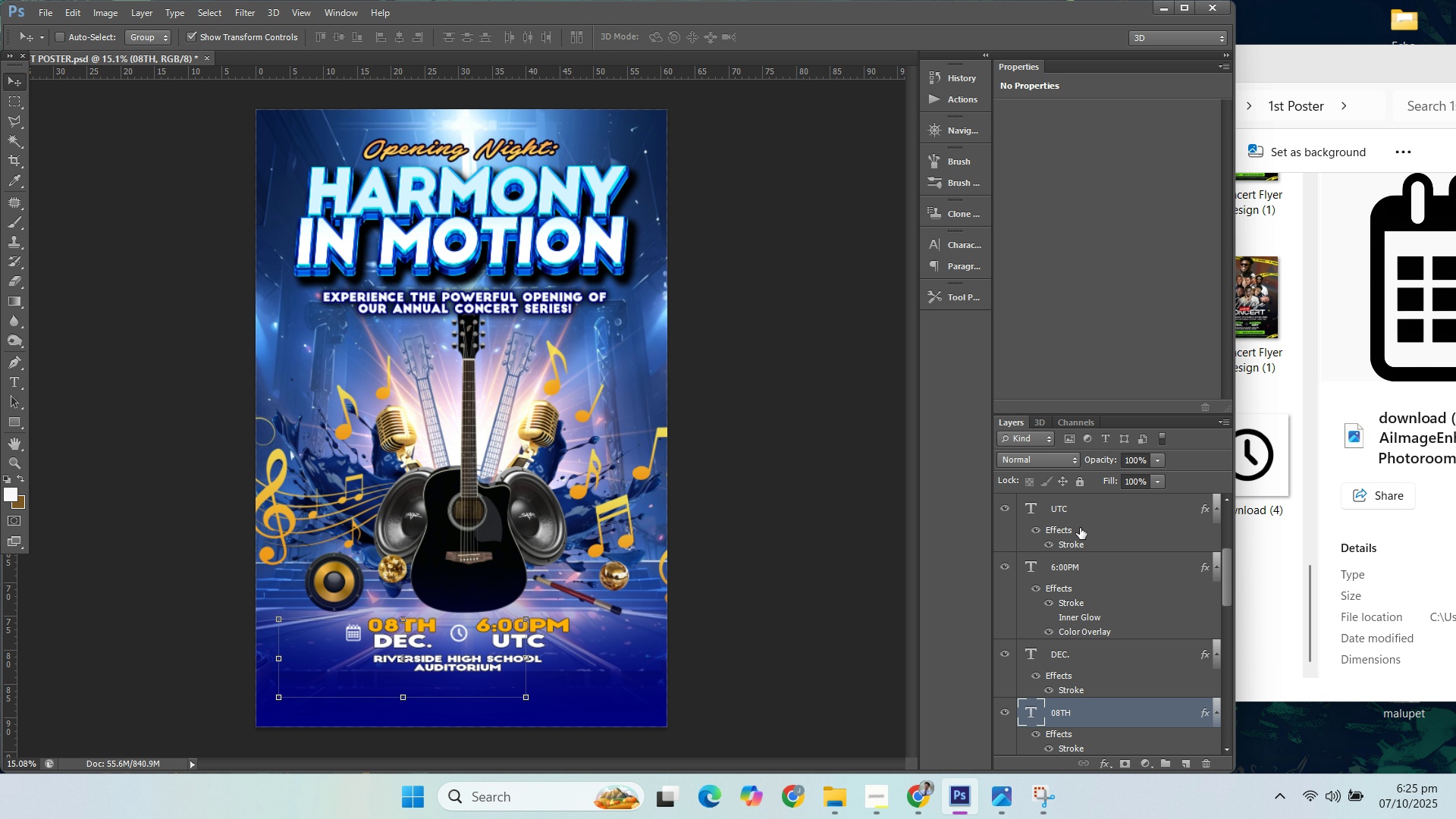 
left_click([1074, 507])
 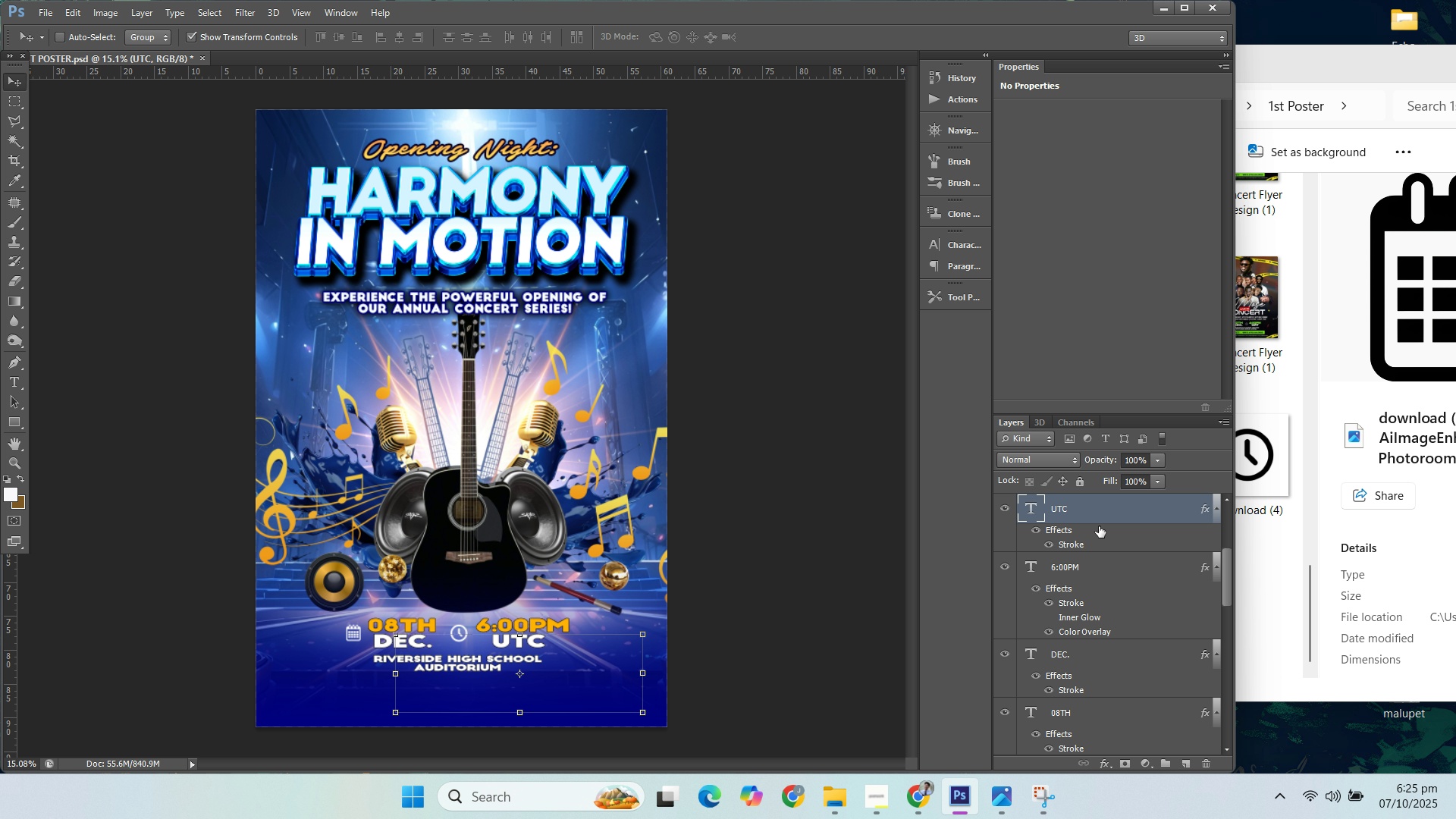 
scroll: coordinate [1106, 537], scroll_direction: up, amount: 3.0
 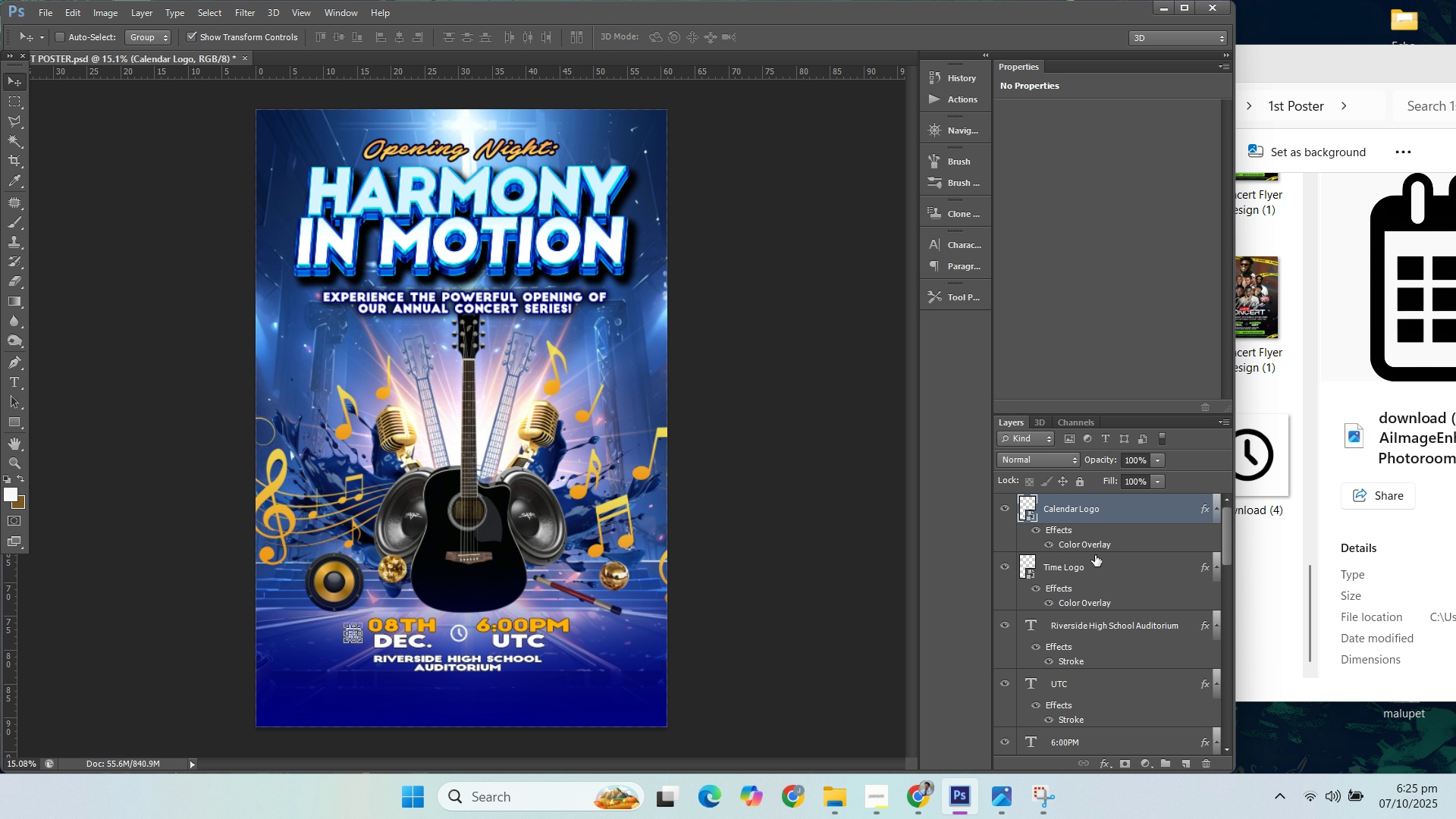 
left_click([1084, 565])
 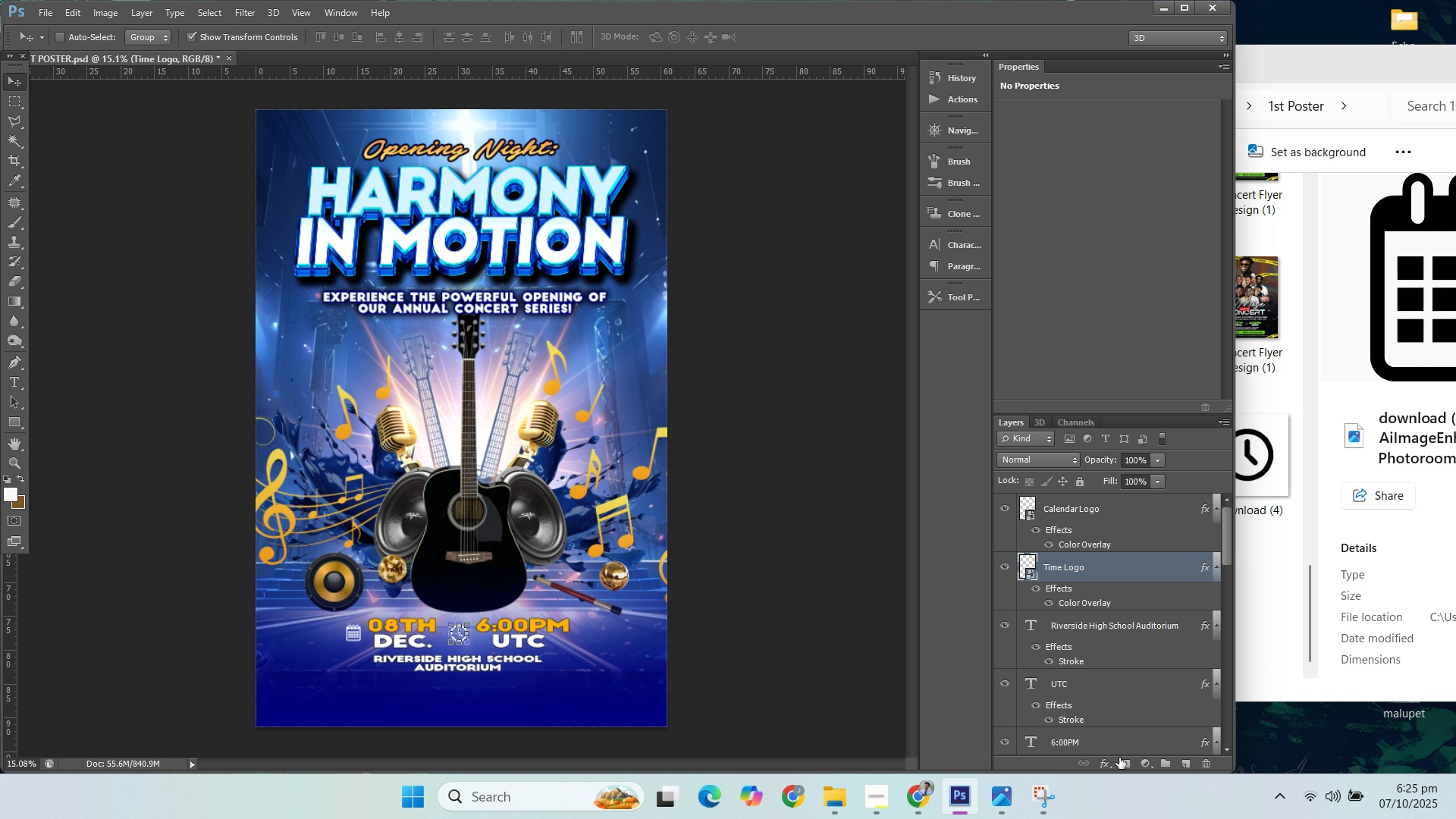 
left_click([1098, 764])
 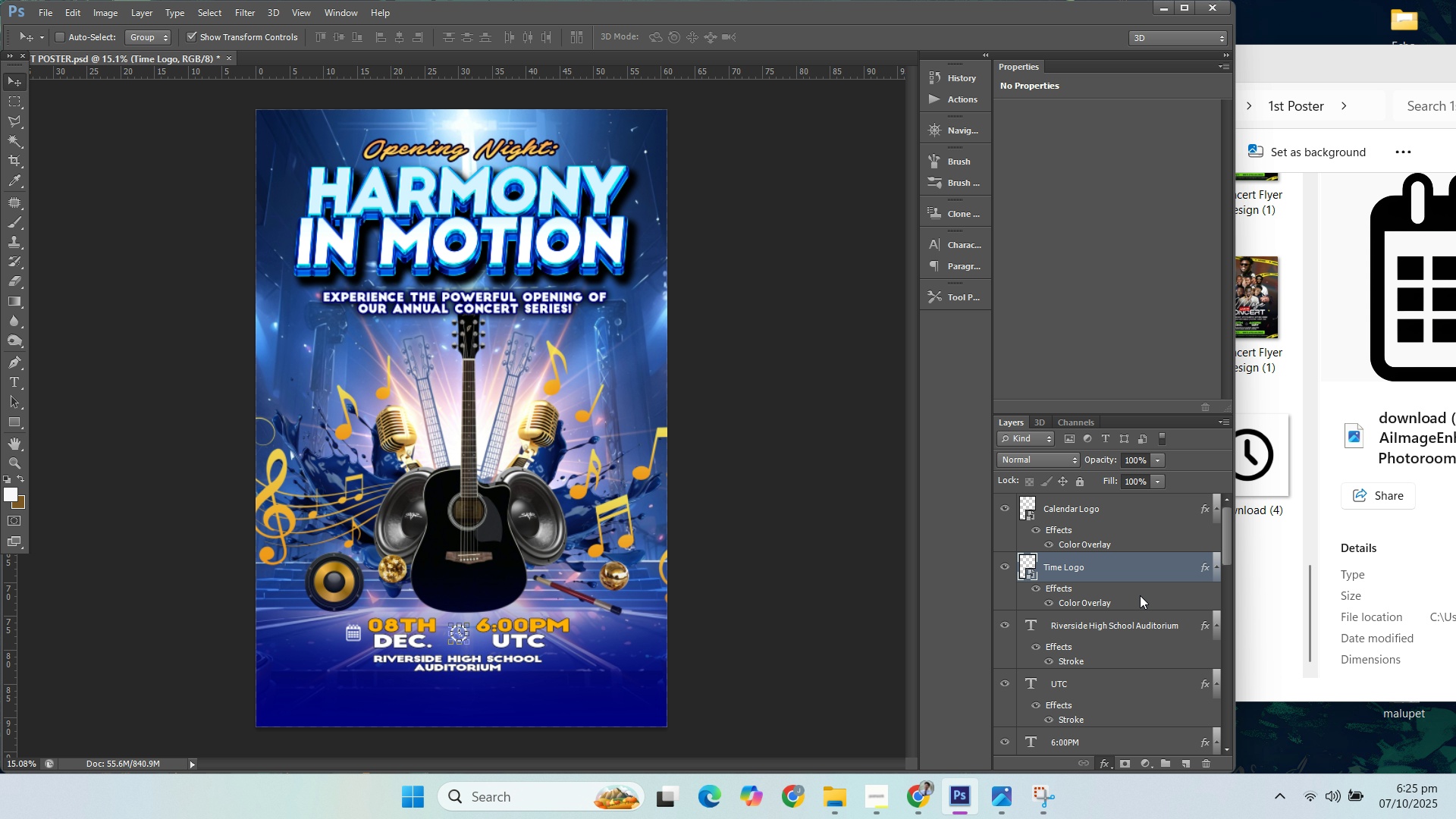 
left_click([1140, 595])
 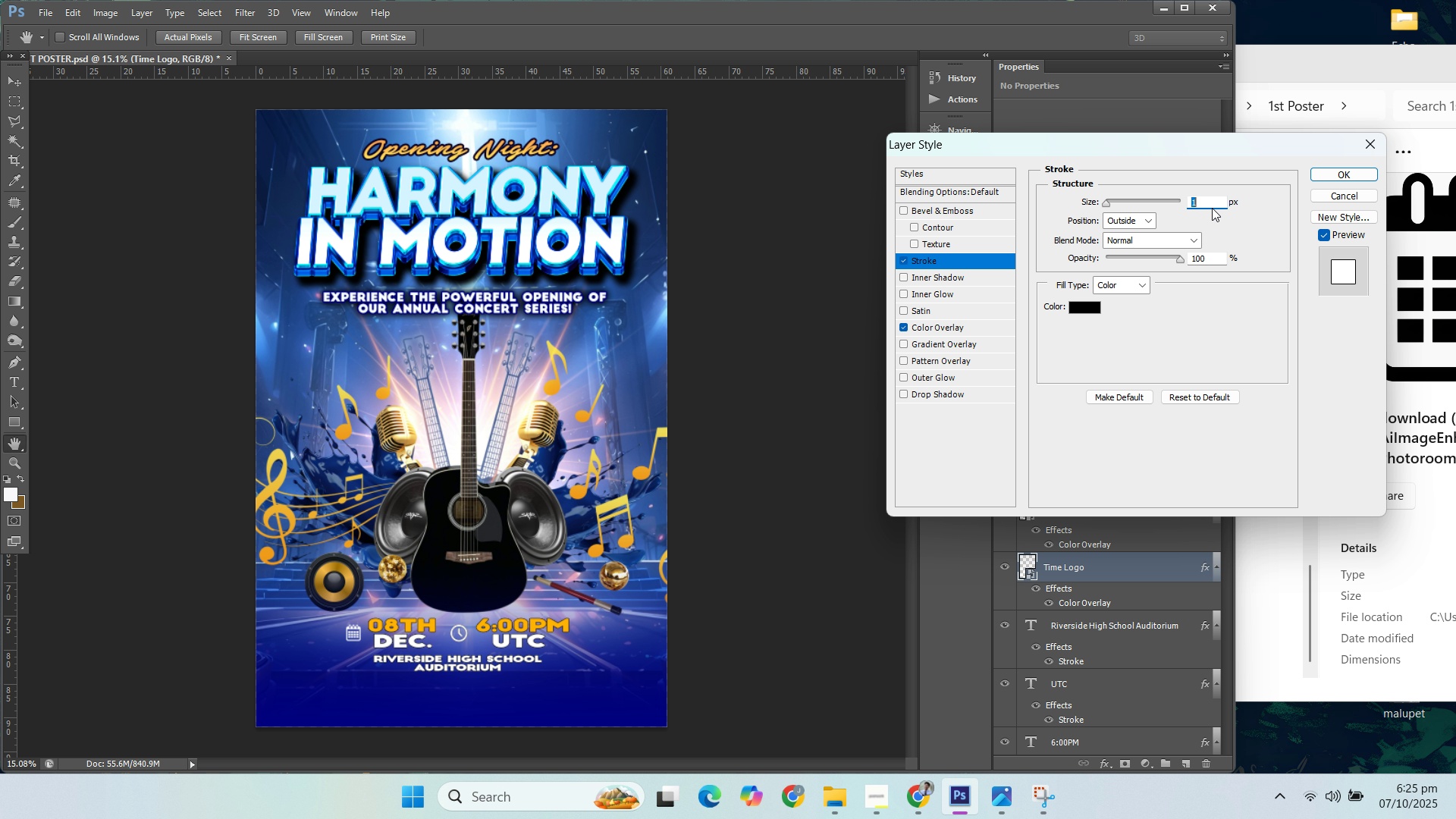 
key(5)
 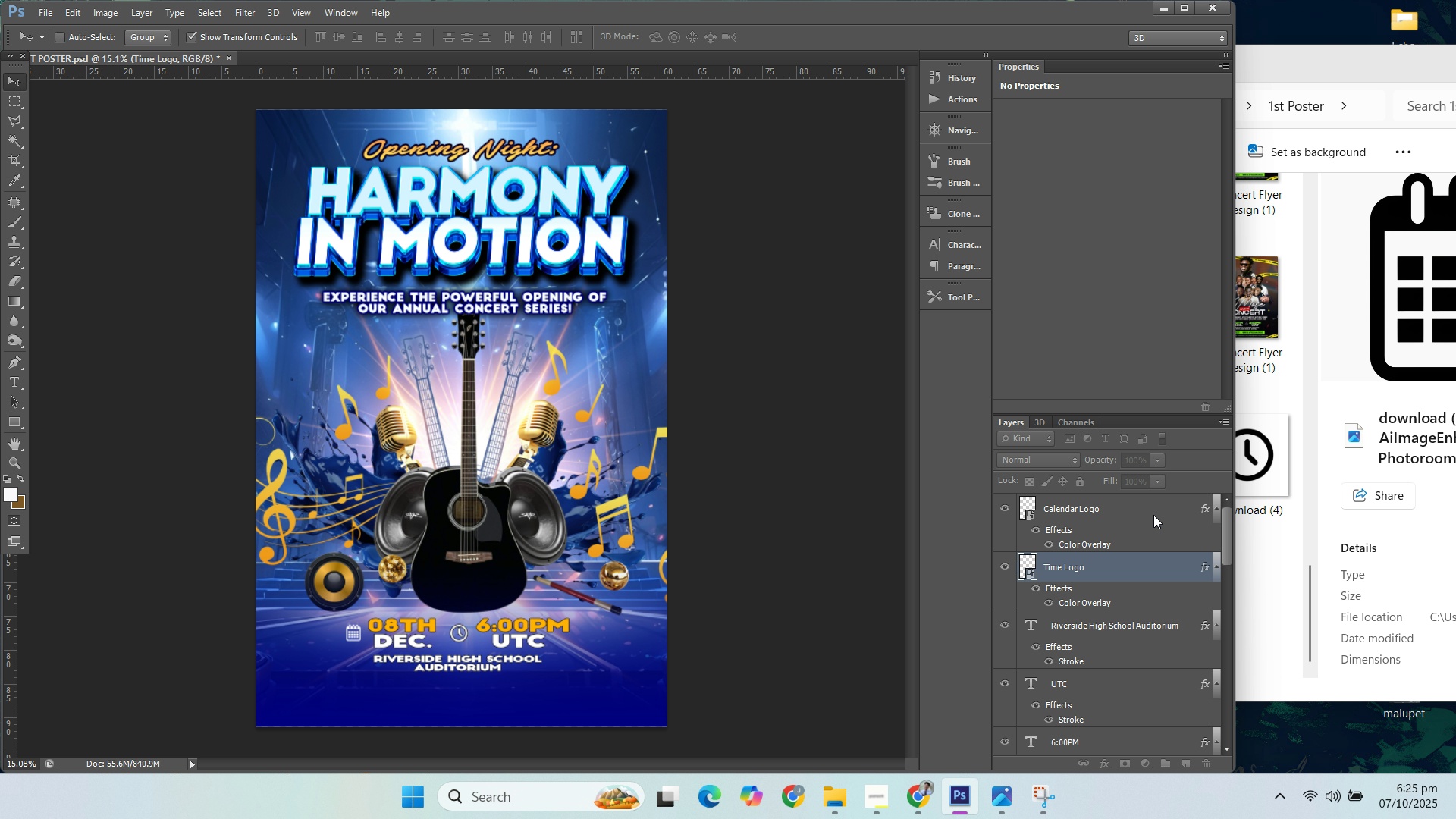 
right_click([1108, 566])
 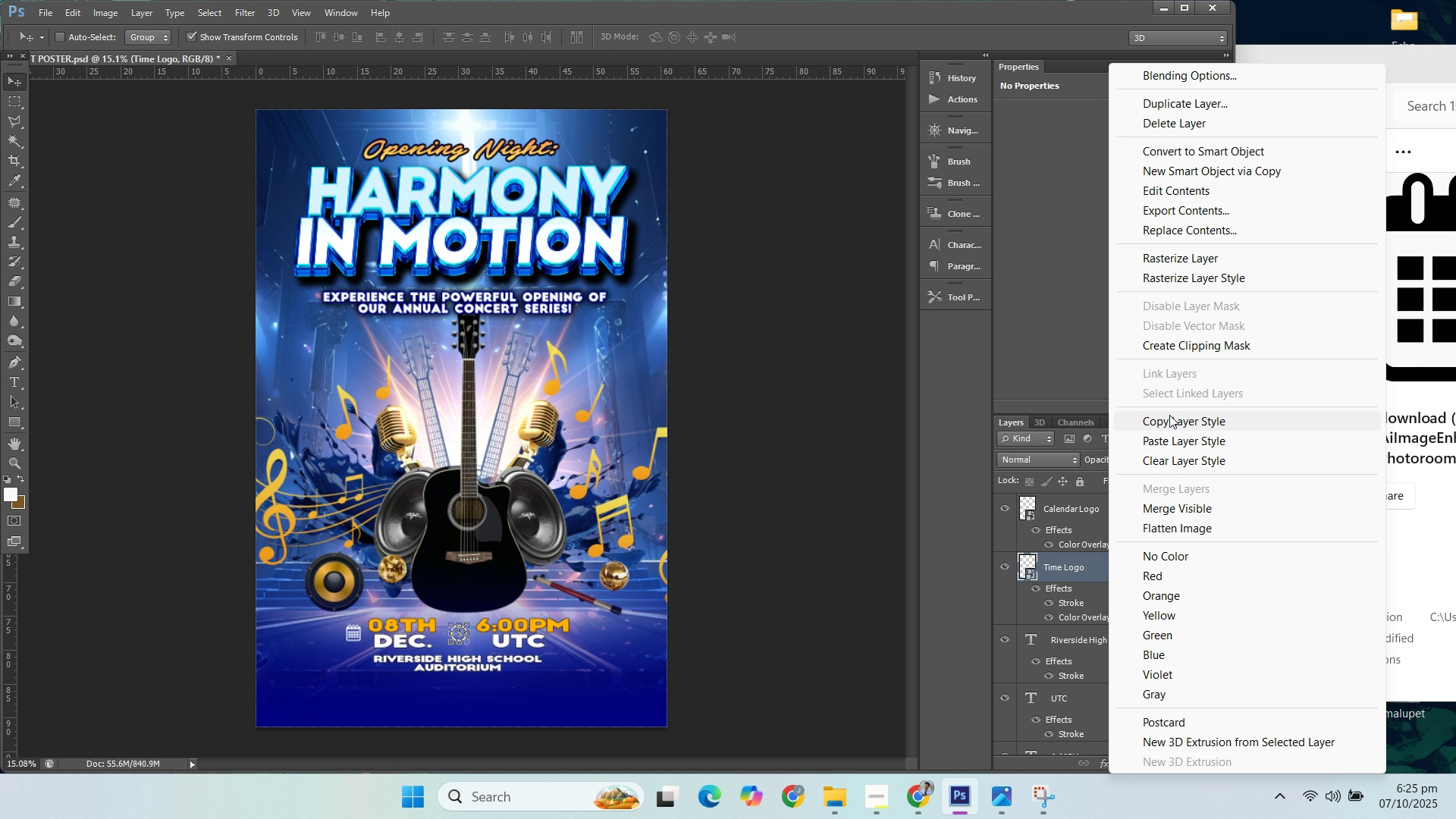 
left_click([1171, 418])
 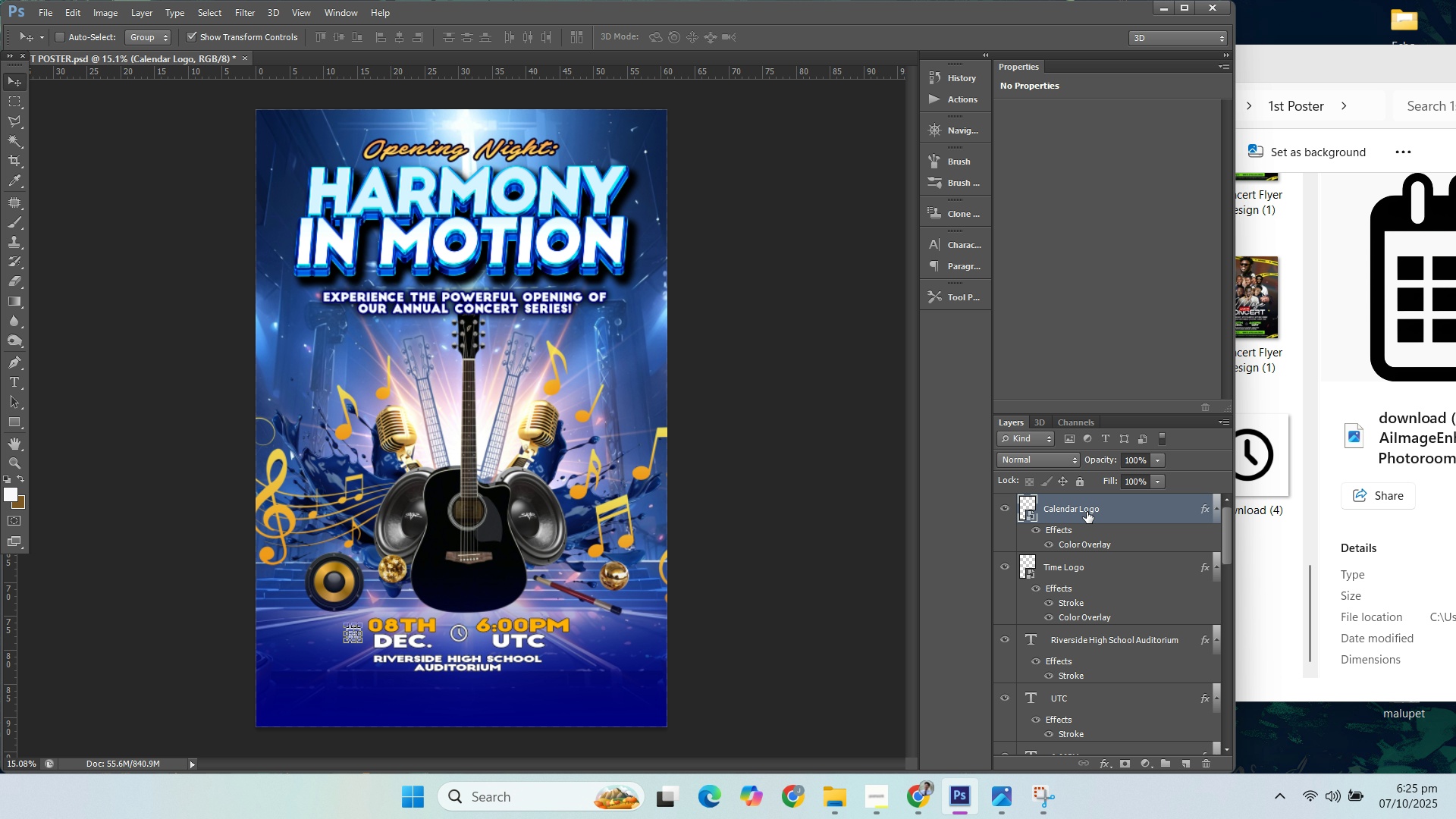 
right_click([1087, 512])
 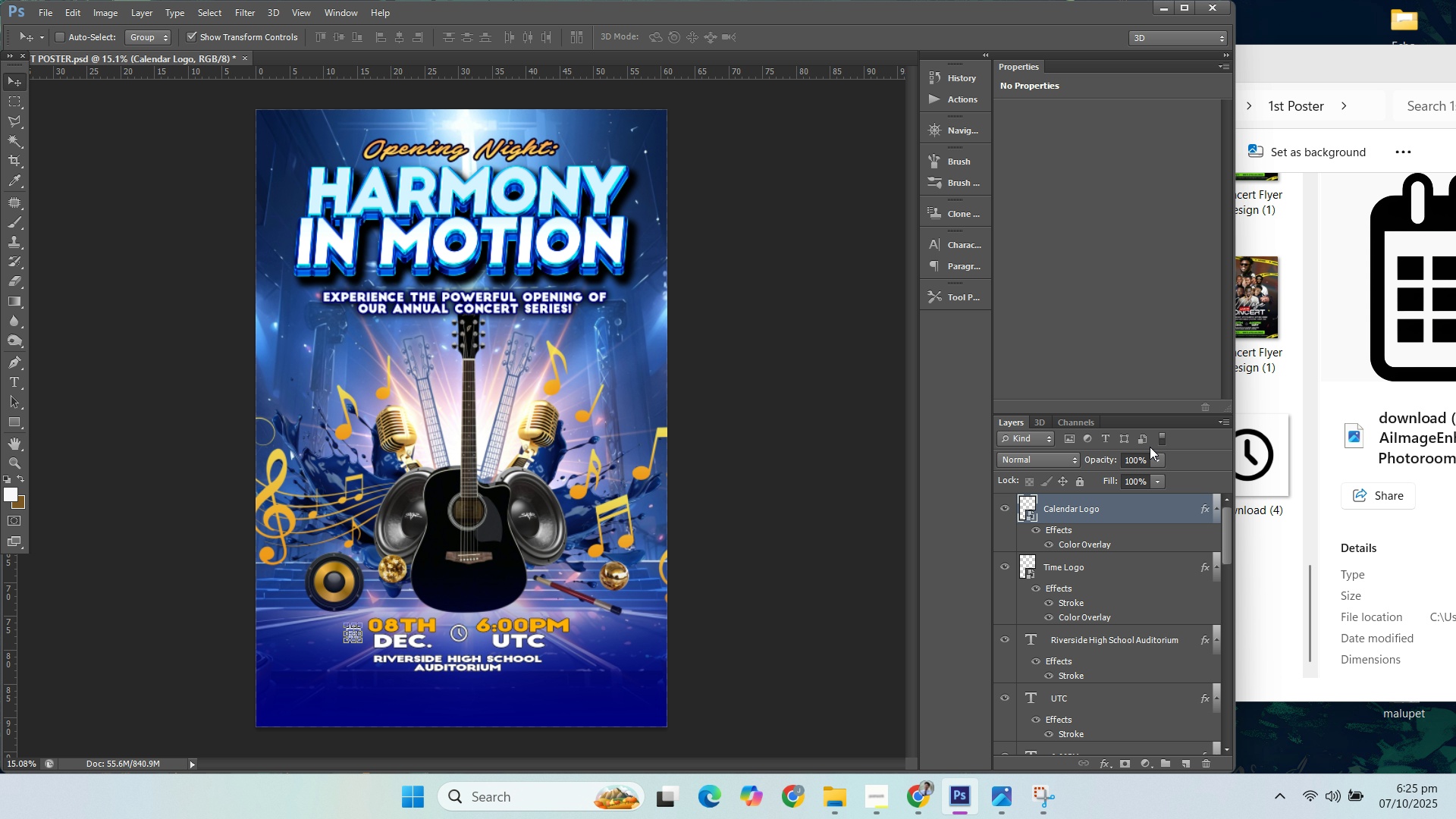 
left_click([1150, 447])
 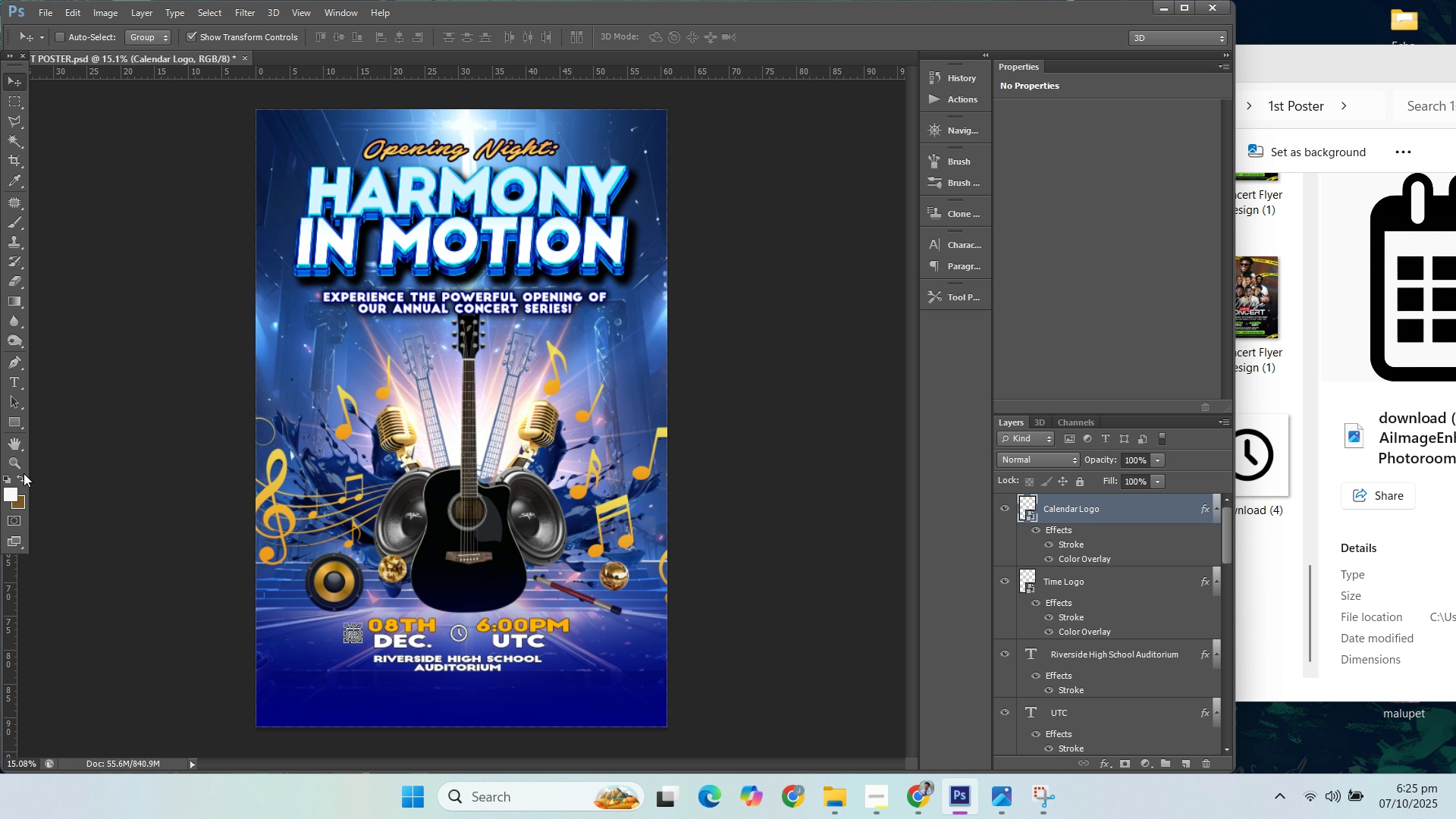 
left_click([17, 458])
 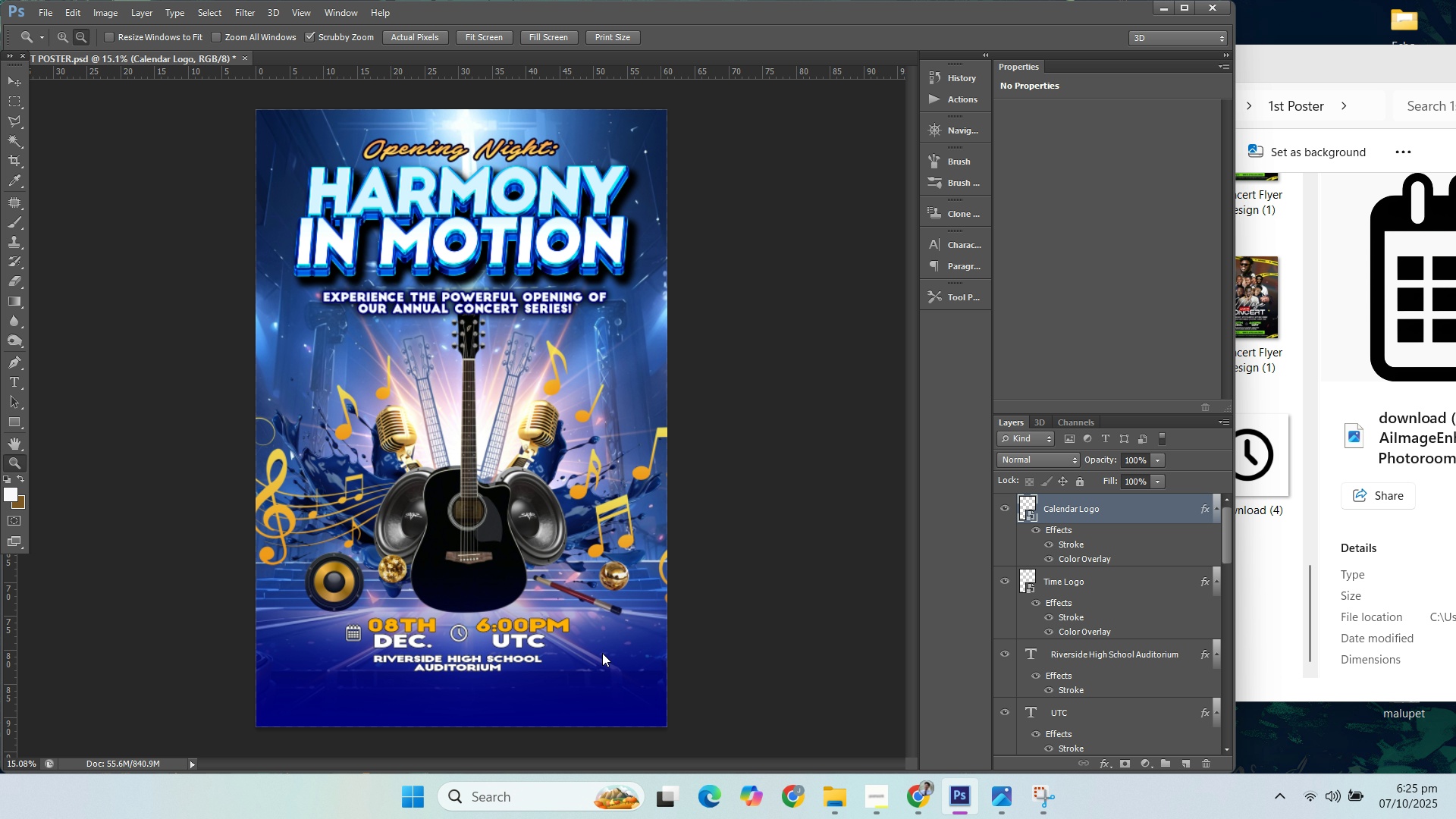 
hold_key(key=AltLeft, duration=0.63)
scroll: coordinate [331, 641], scroll_direction: down, amount: 1.0
 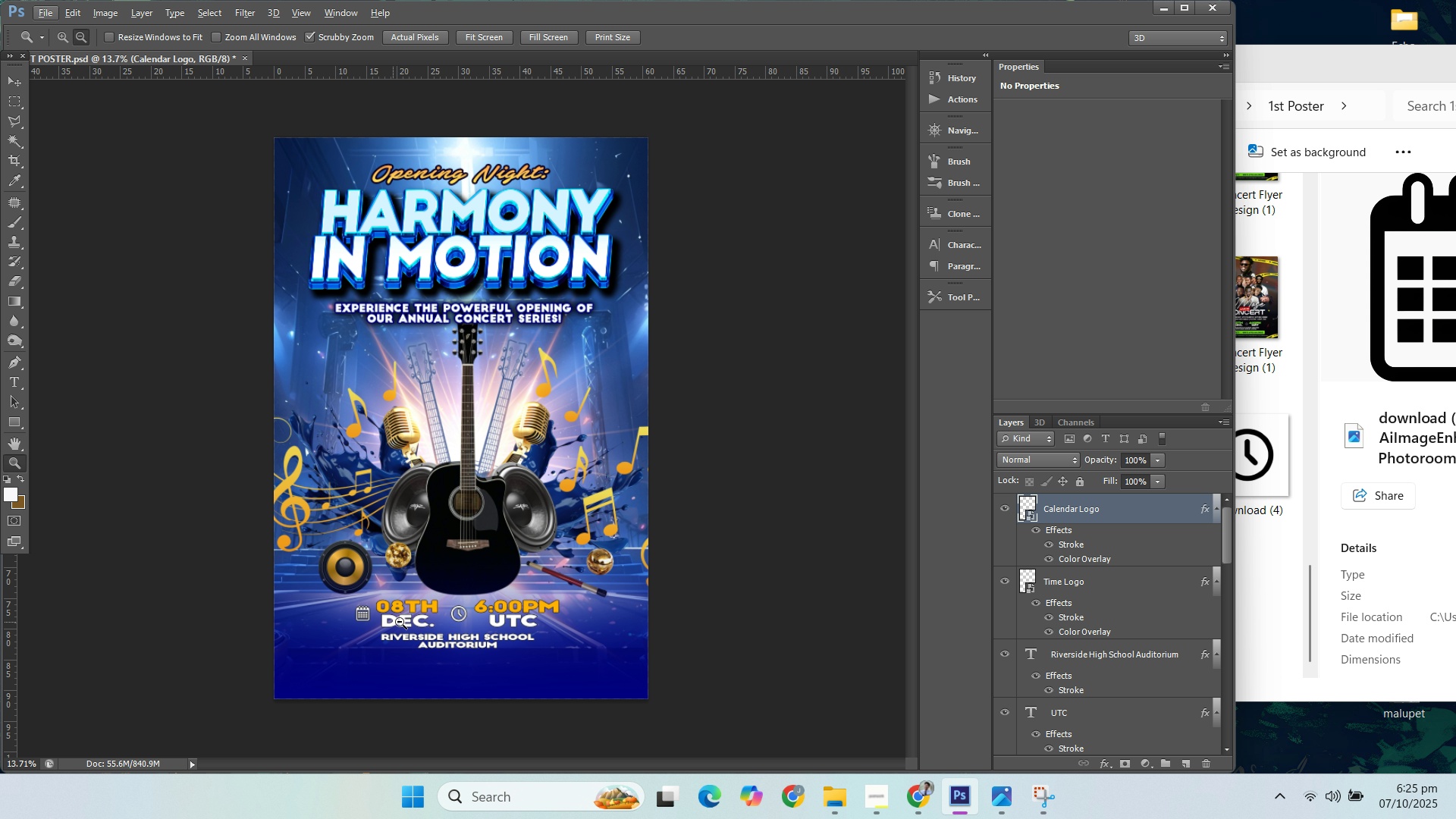 
scroll: coordinate [443, 642], scroll_direction: up, amount: 9.0
 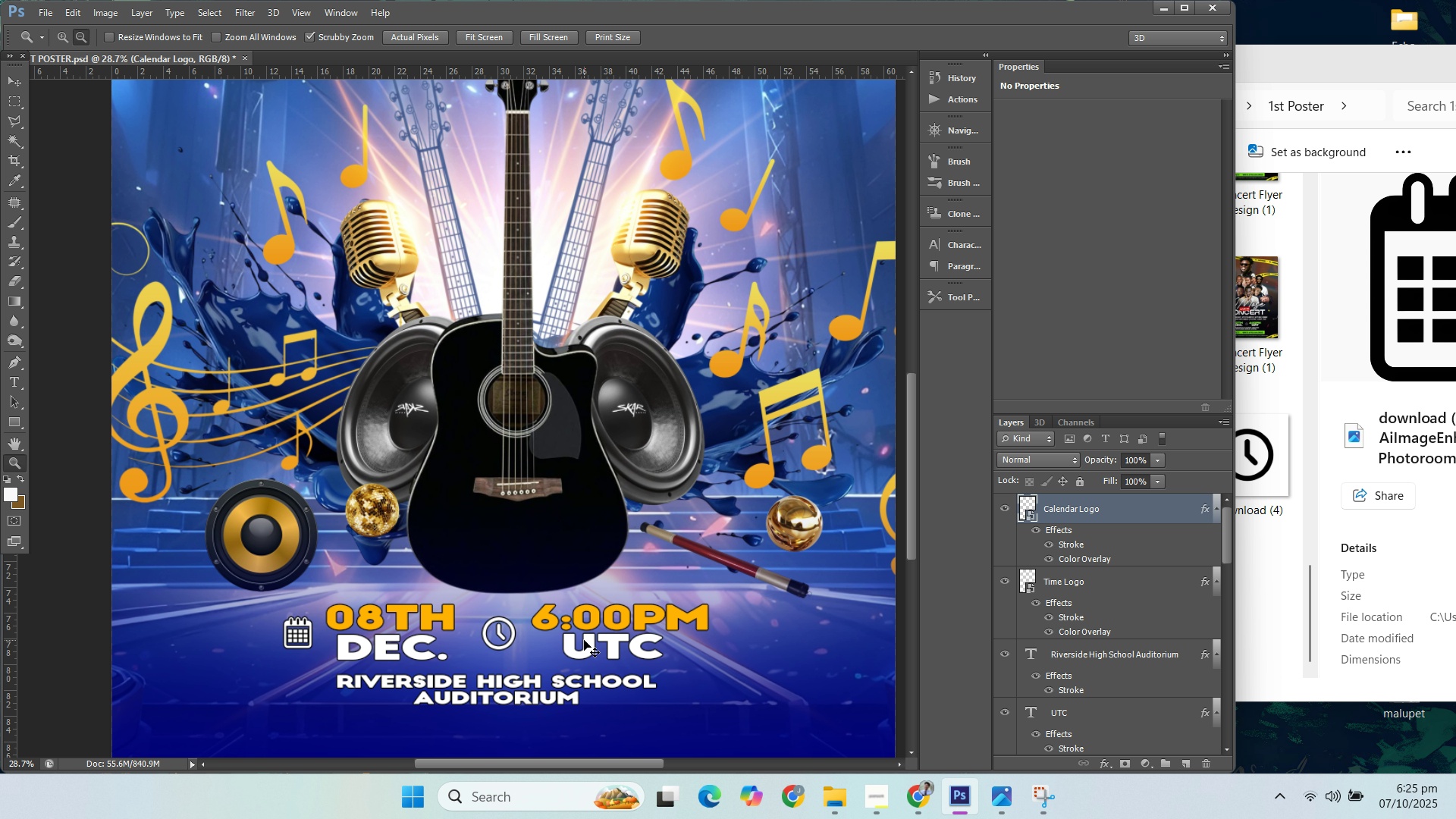 
hold_key(key=AltLeft, duration=0.82)
 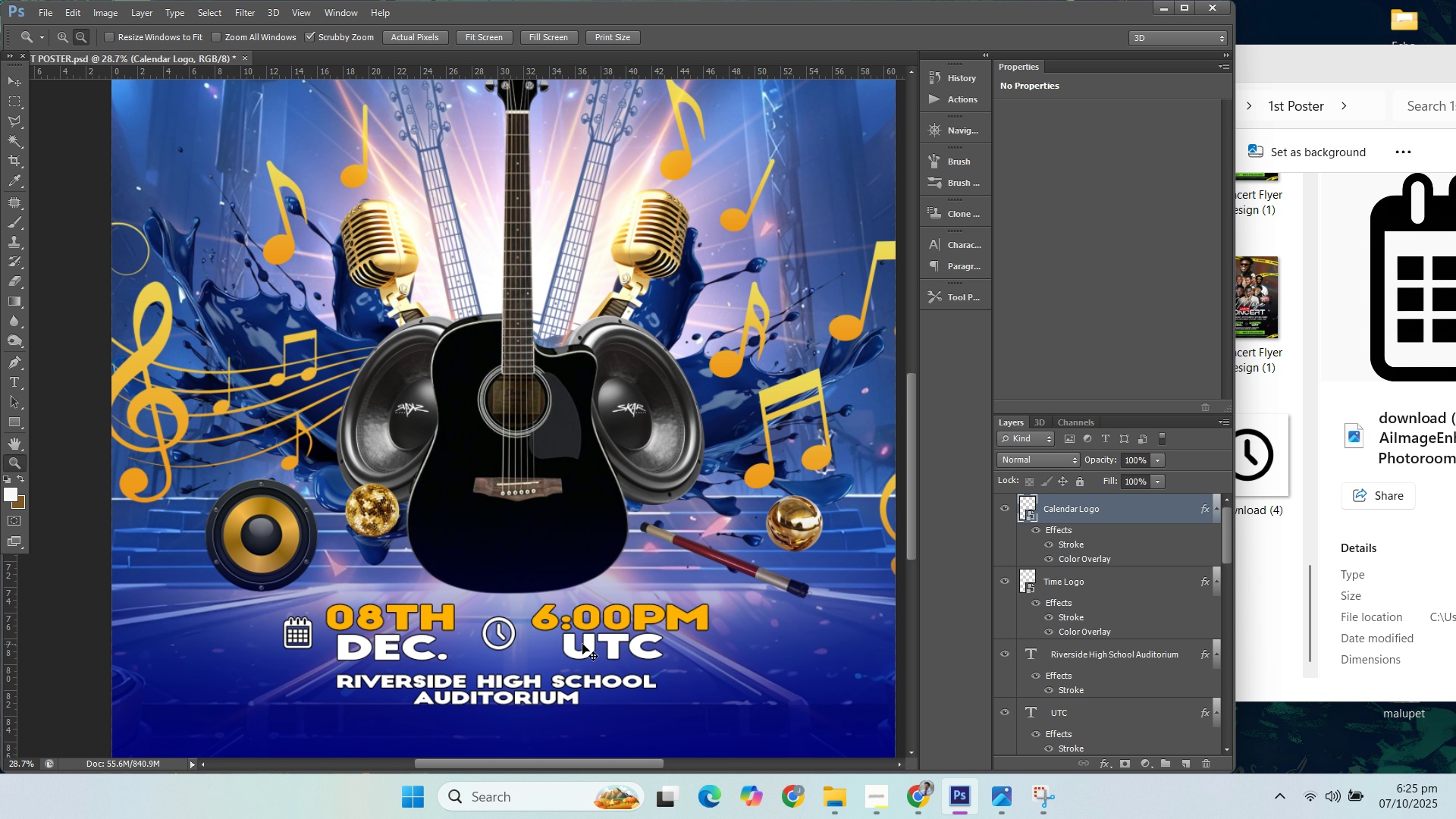 
key(Control+S)
 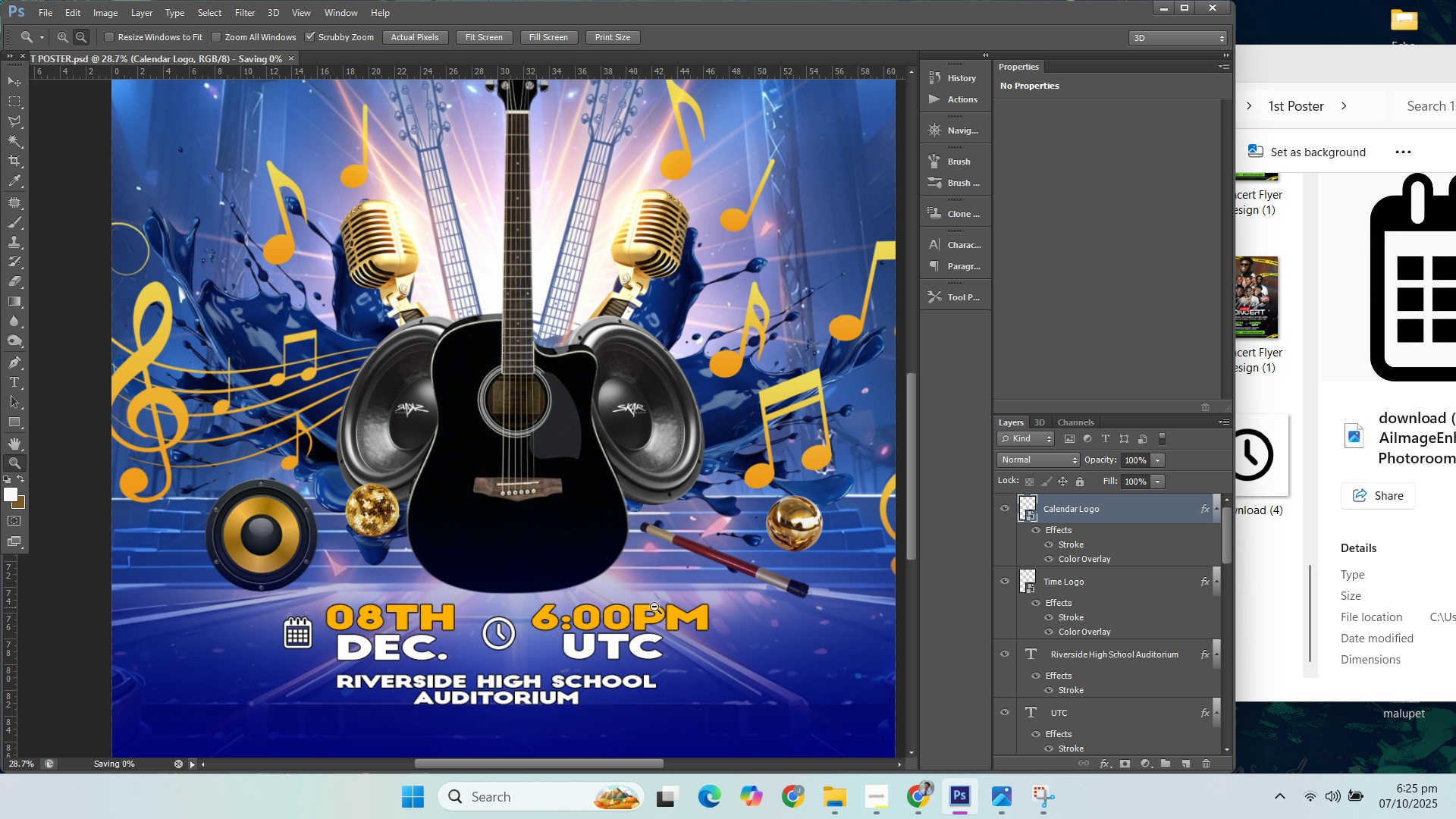 
hold_key(key=AltLeft, duration=1.52)
scroll: coordinate [682, 607], scroll_direction: down, amount: 7.0
 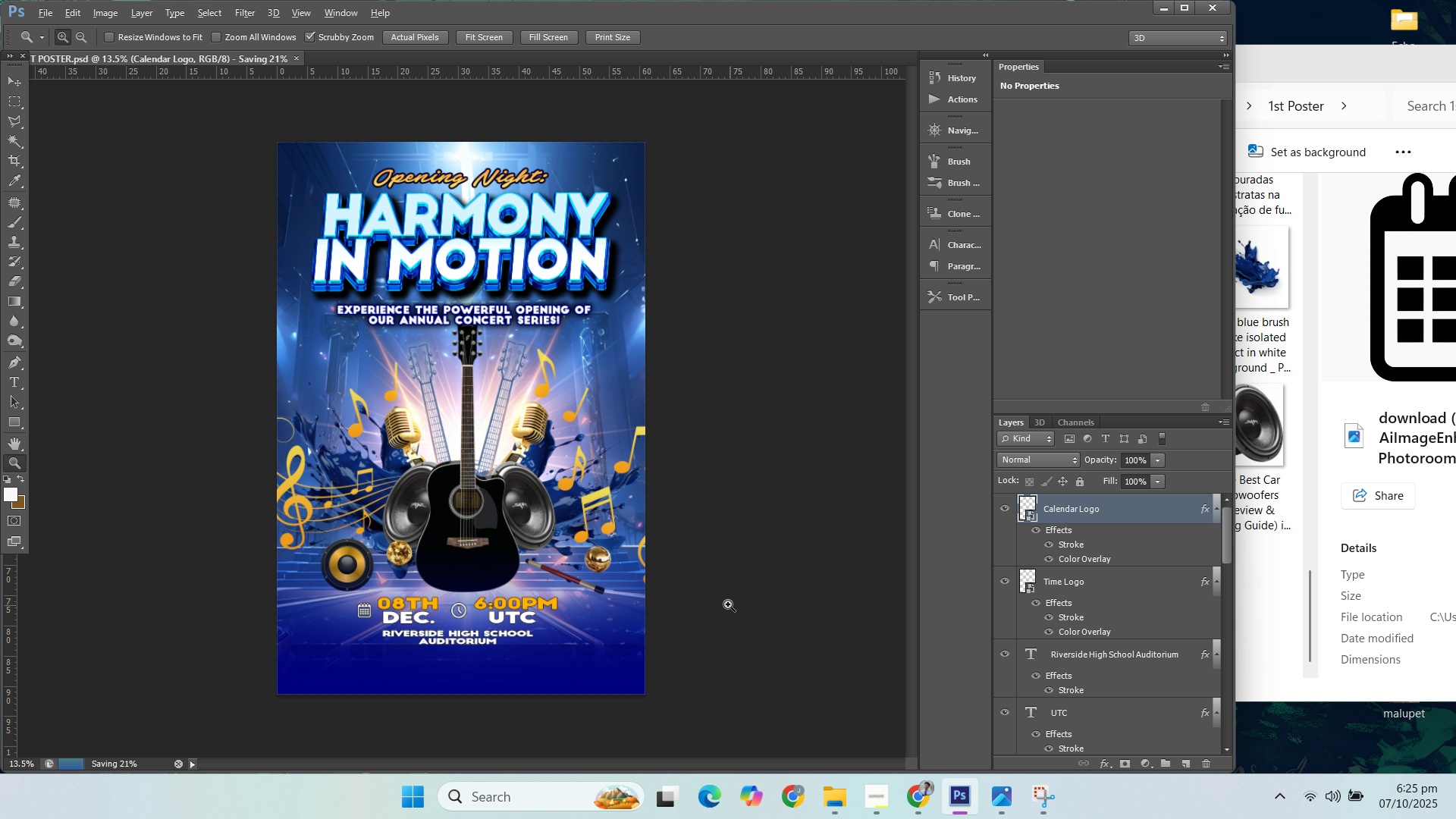 
hold_key(key=AltLeft, duration=1.5)
scroll: coordinate [538, 632], scroll_direction: up, amount: 2.0
 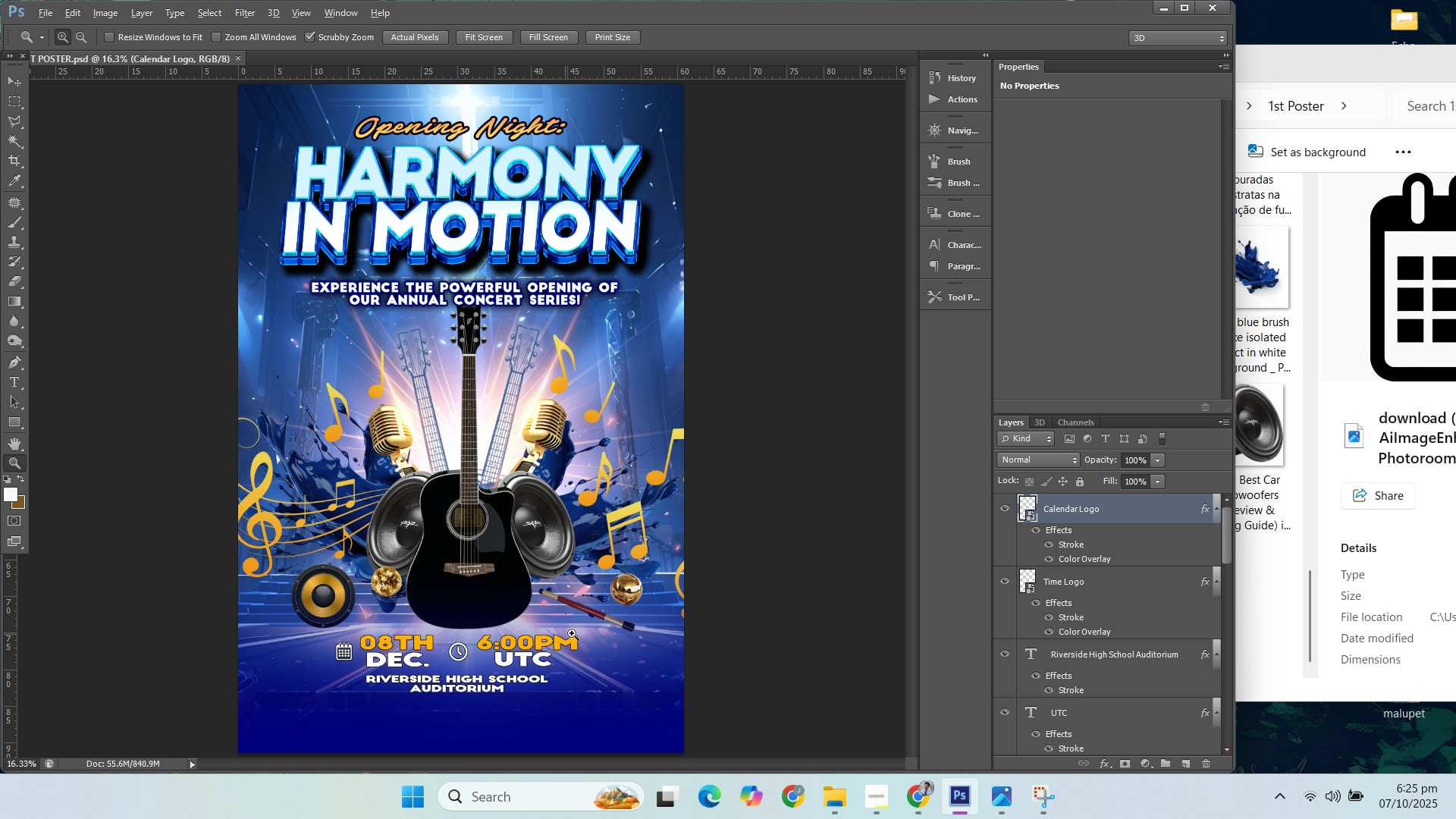 
hold_key(key=AltLeft, duration=1.26)
scroll: coordinate [560, 634], scroll_direction: up, amount: 3.0
 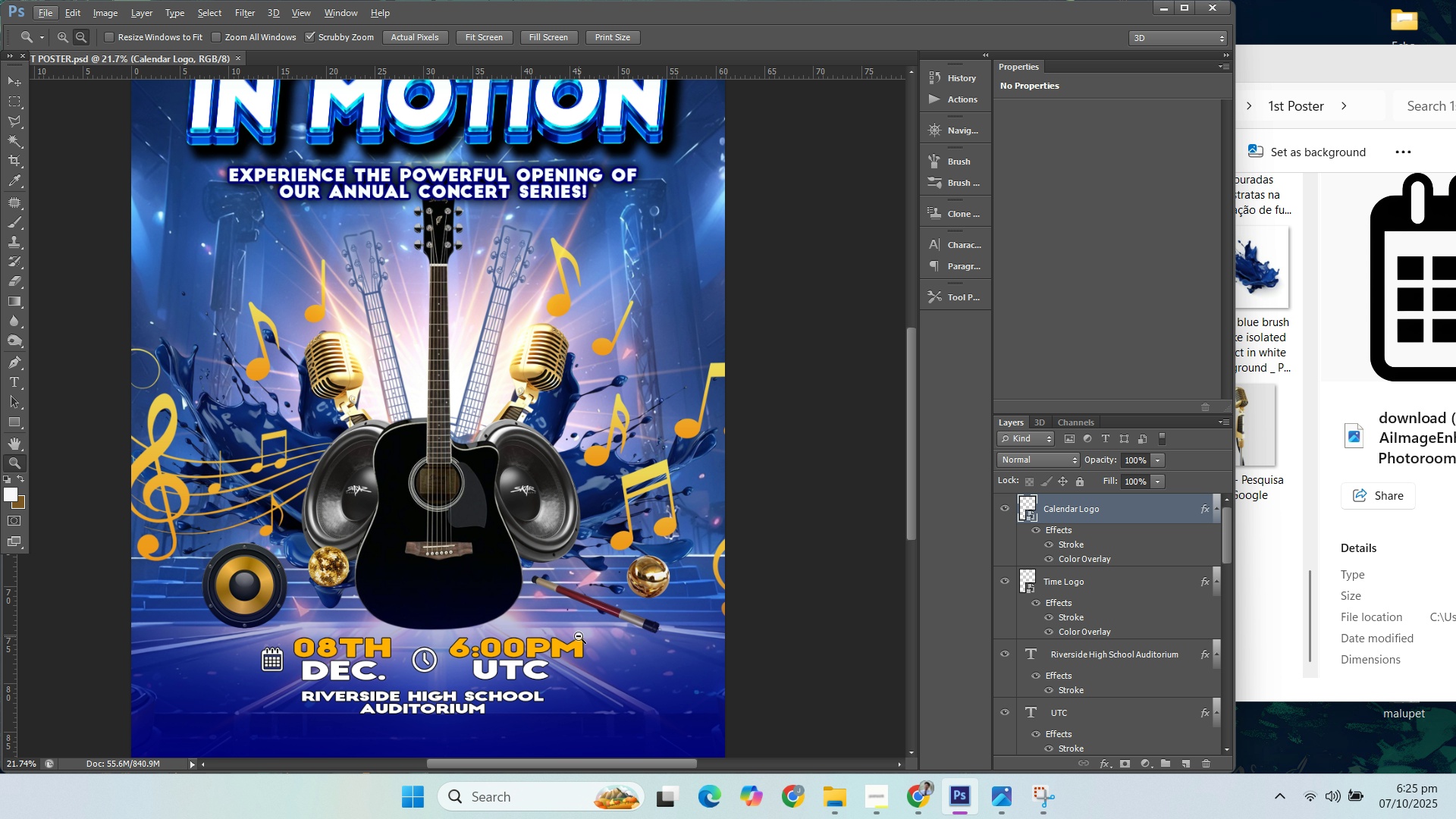 
scroll: coordinate [1064, 632], scroll_direction: down, amount: 16.0
 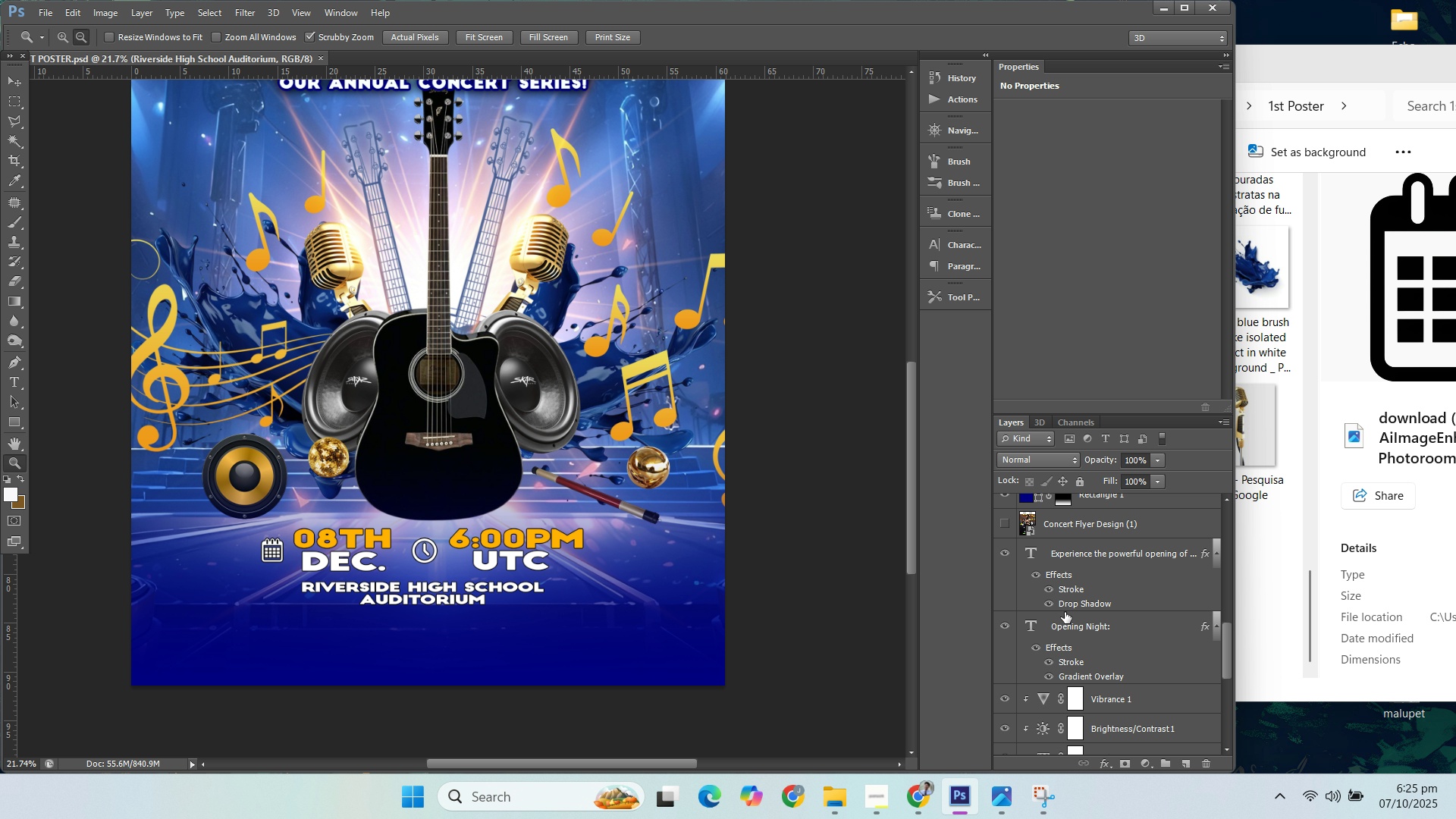 
scroll: coordinate [1063, 607], scroll_direction: up, amount: 1.0
 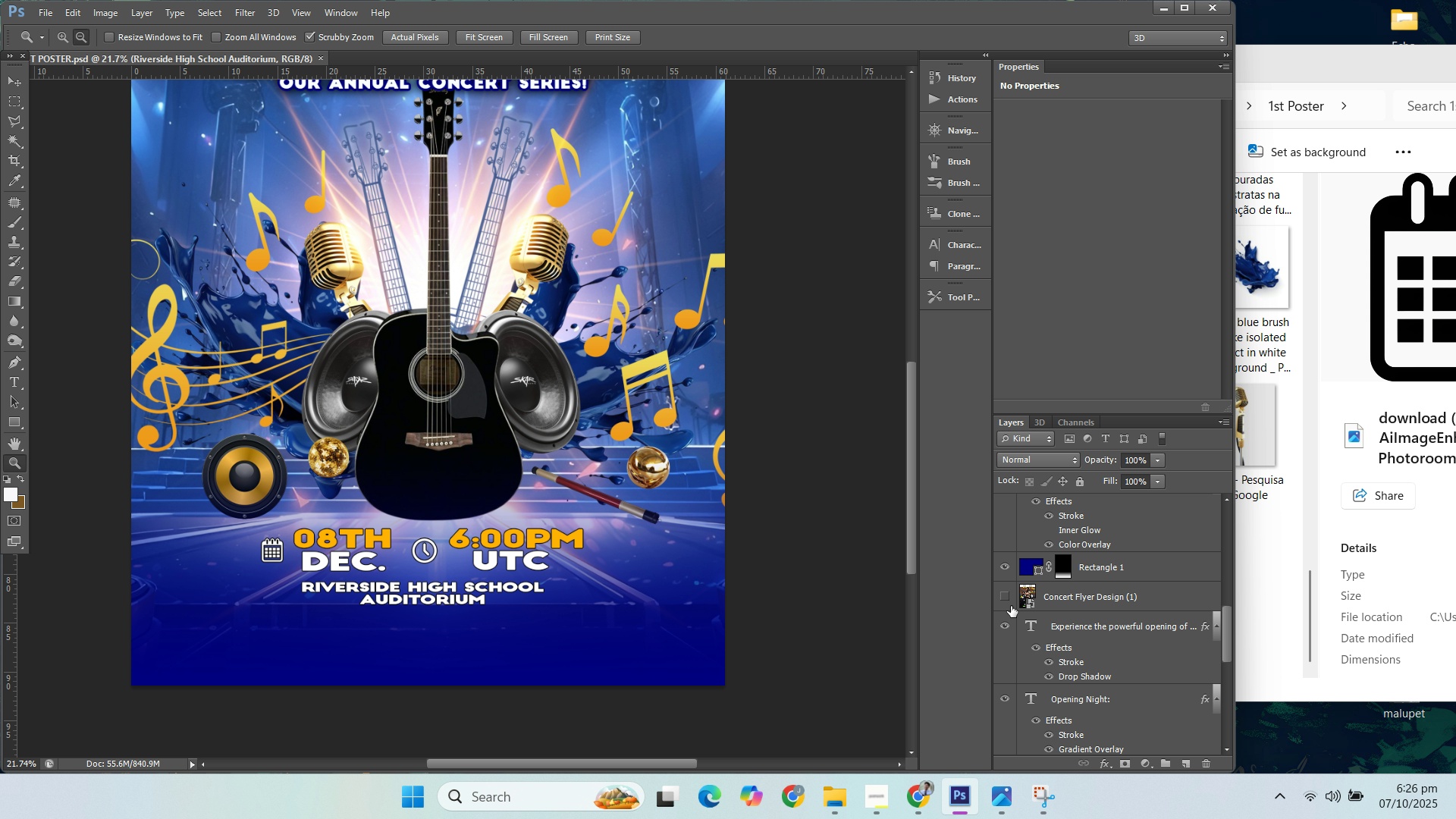 
left_click([1011, 606])
 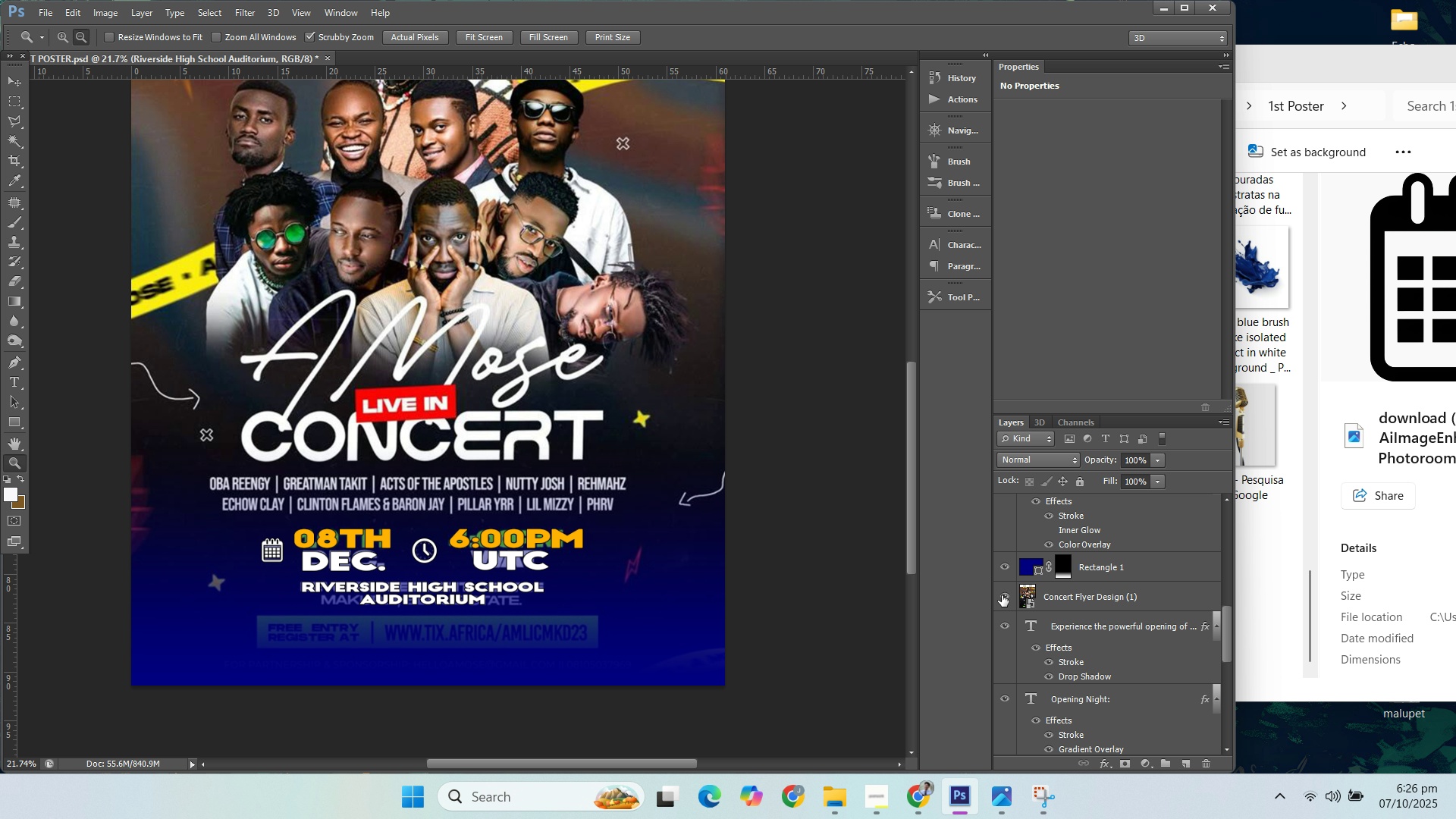 
left_click([1002, 595])
 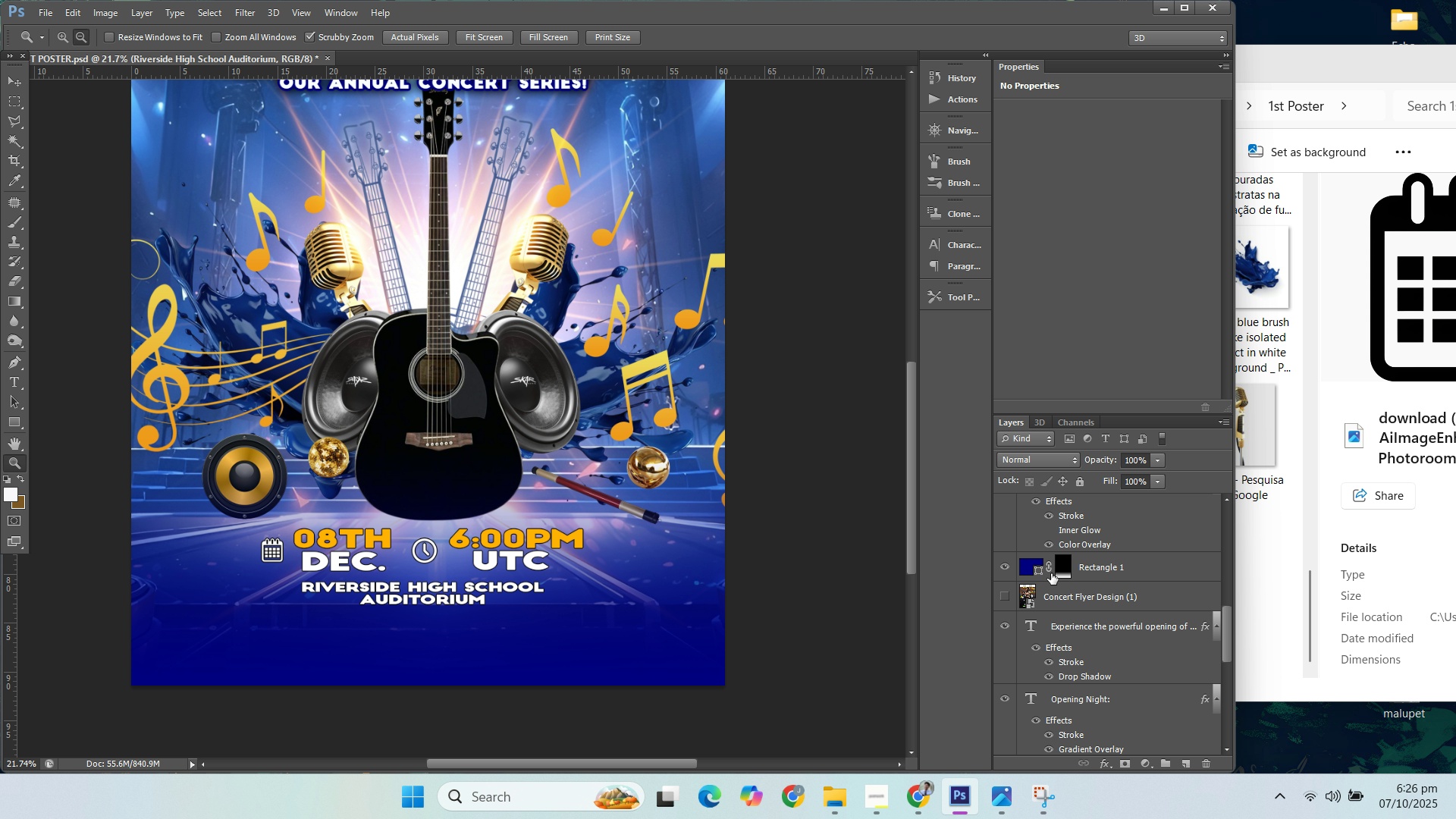 
scroll: coordinate [1122, 552], scroll_direction: up, amount: 14.0
 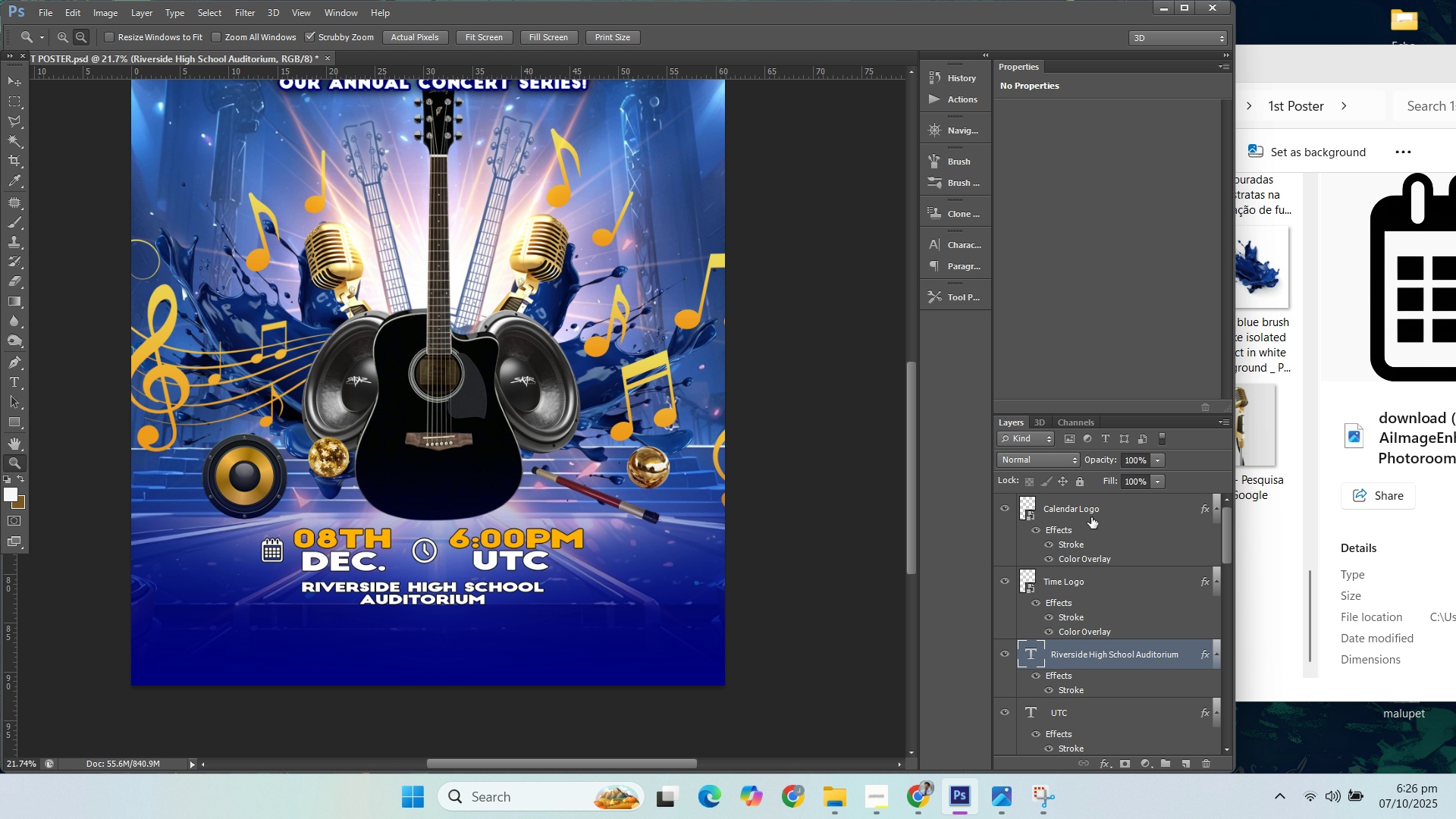 
left_click([1091, 517])
 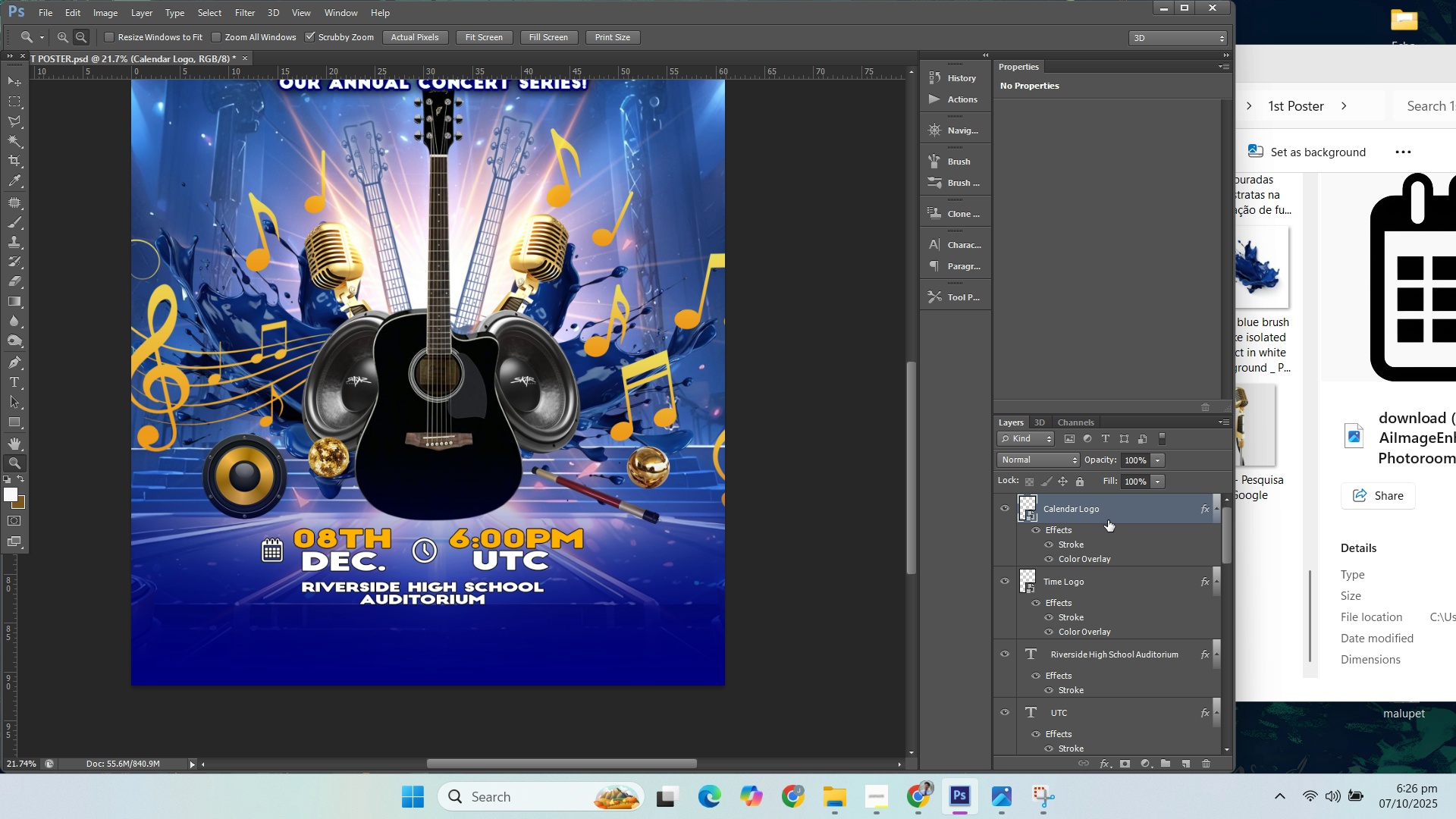 
scroll: coordinate [1116, 536], scroll_direction: up, amount: 4.0
 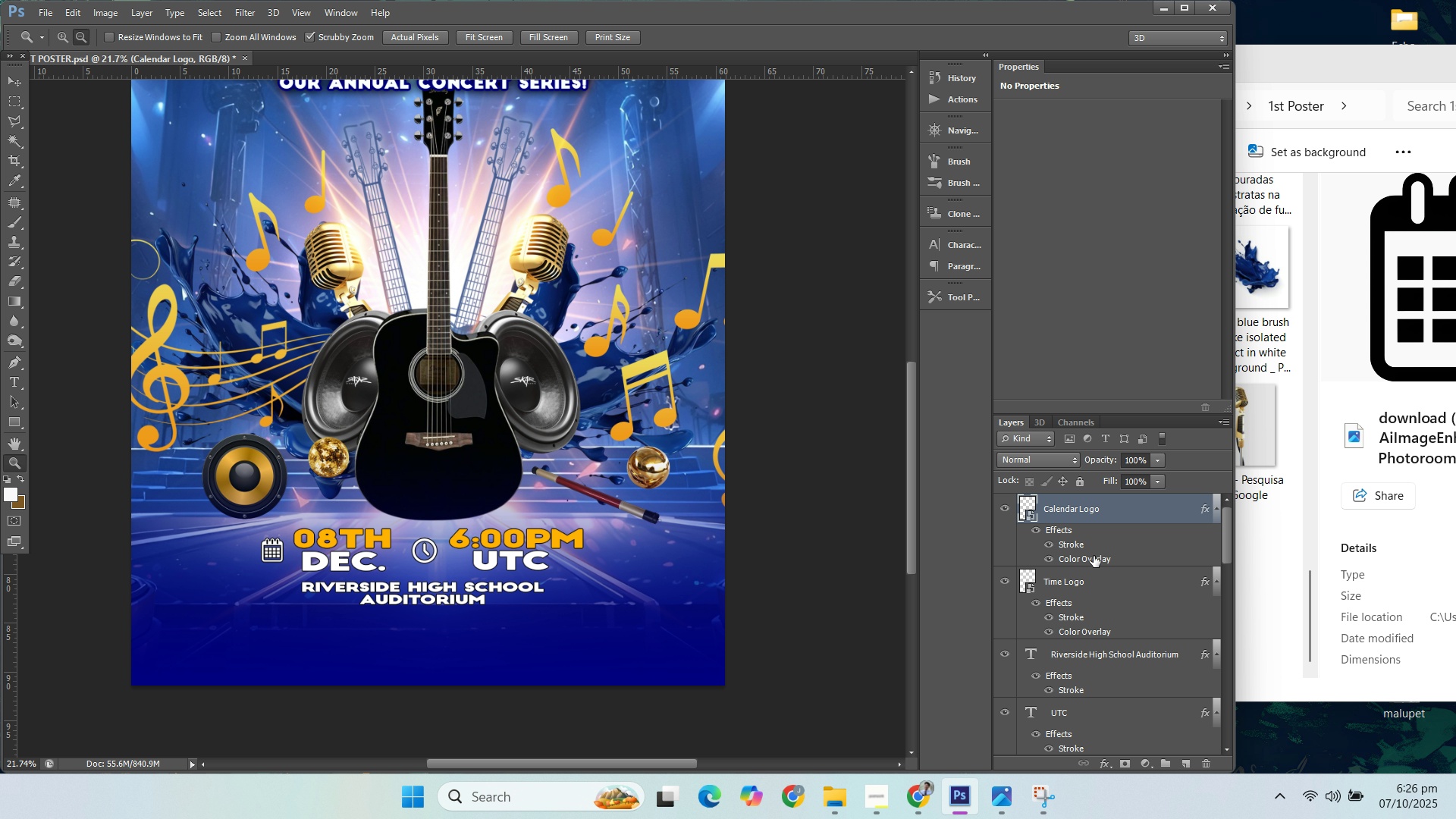 
left_click([1098, 650])
 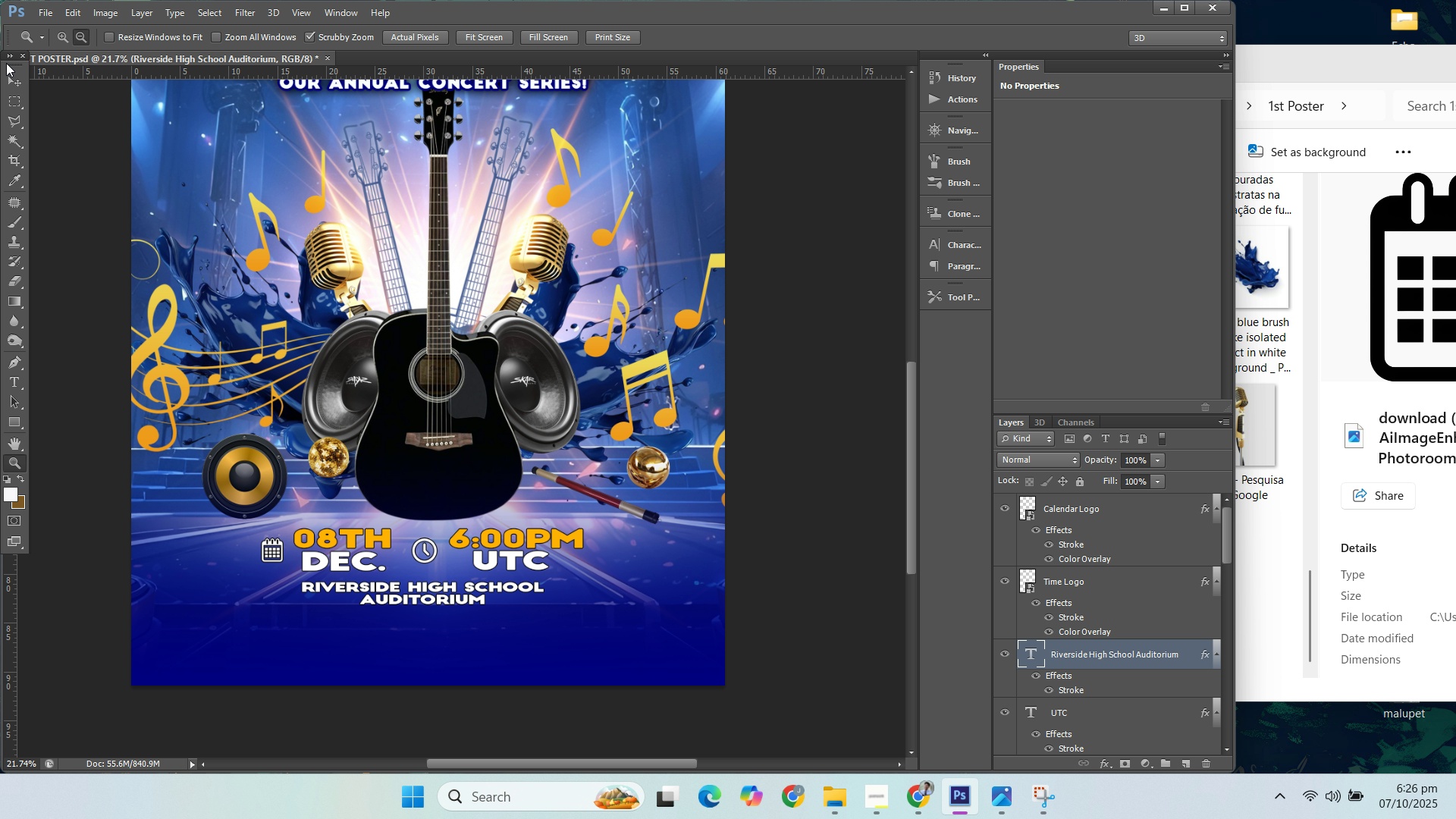 
left_click([5, 73])
 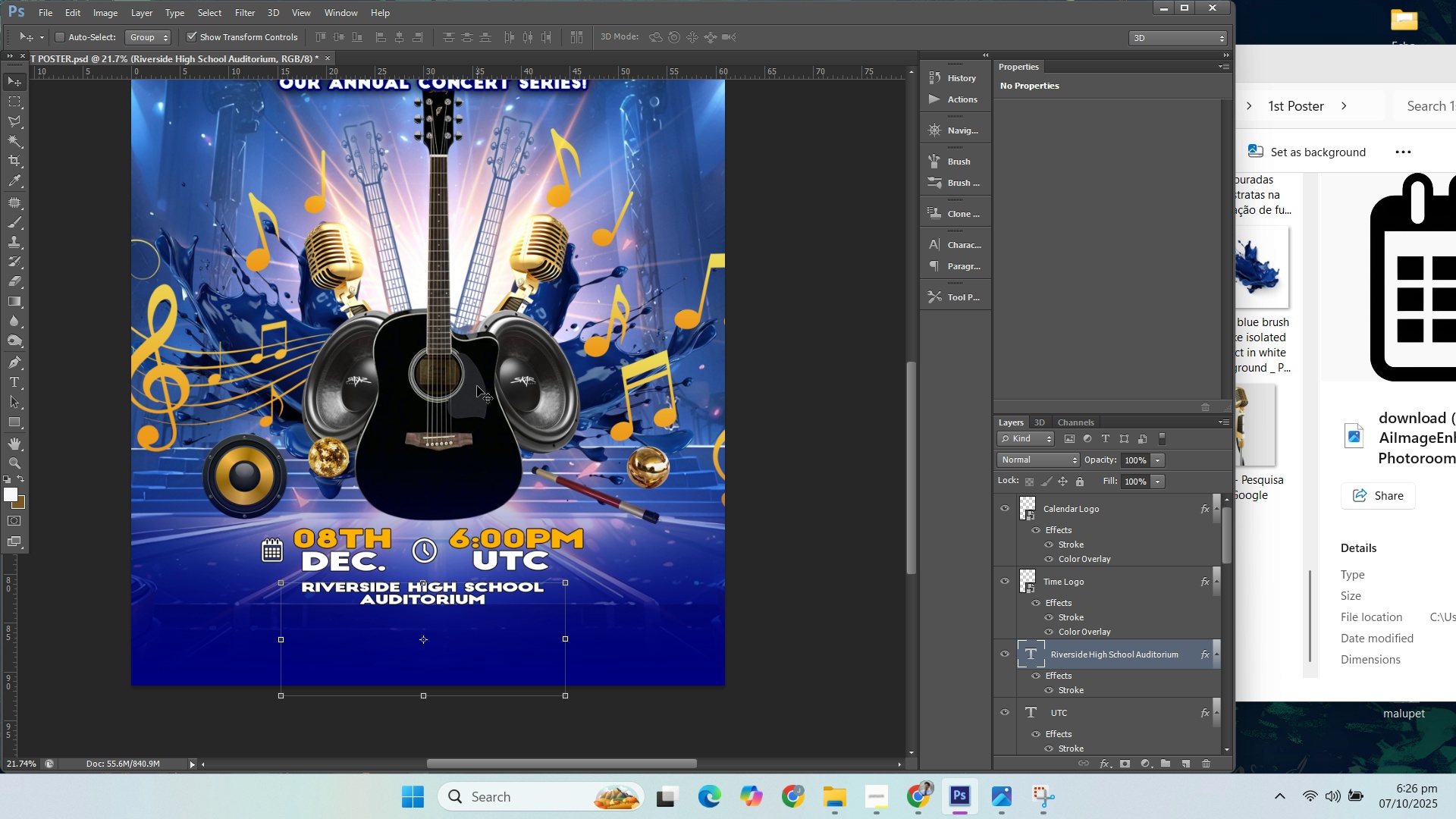 
key(ArrowDown)
 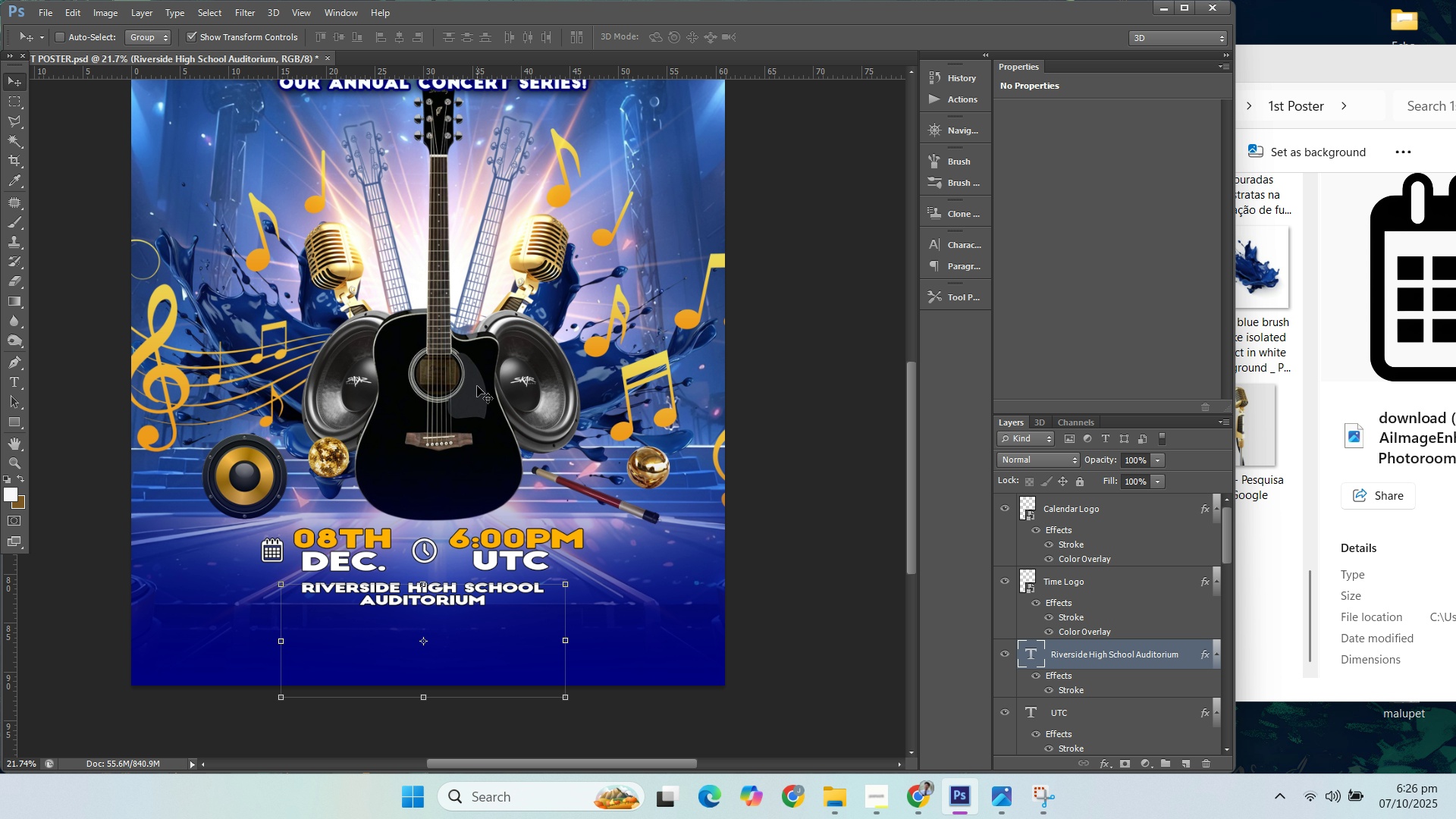 
key(ArrowDown)
 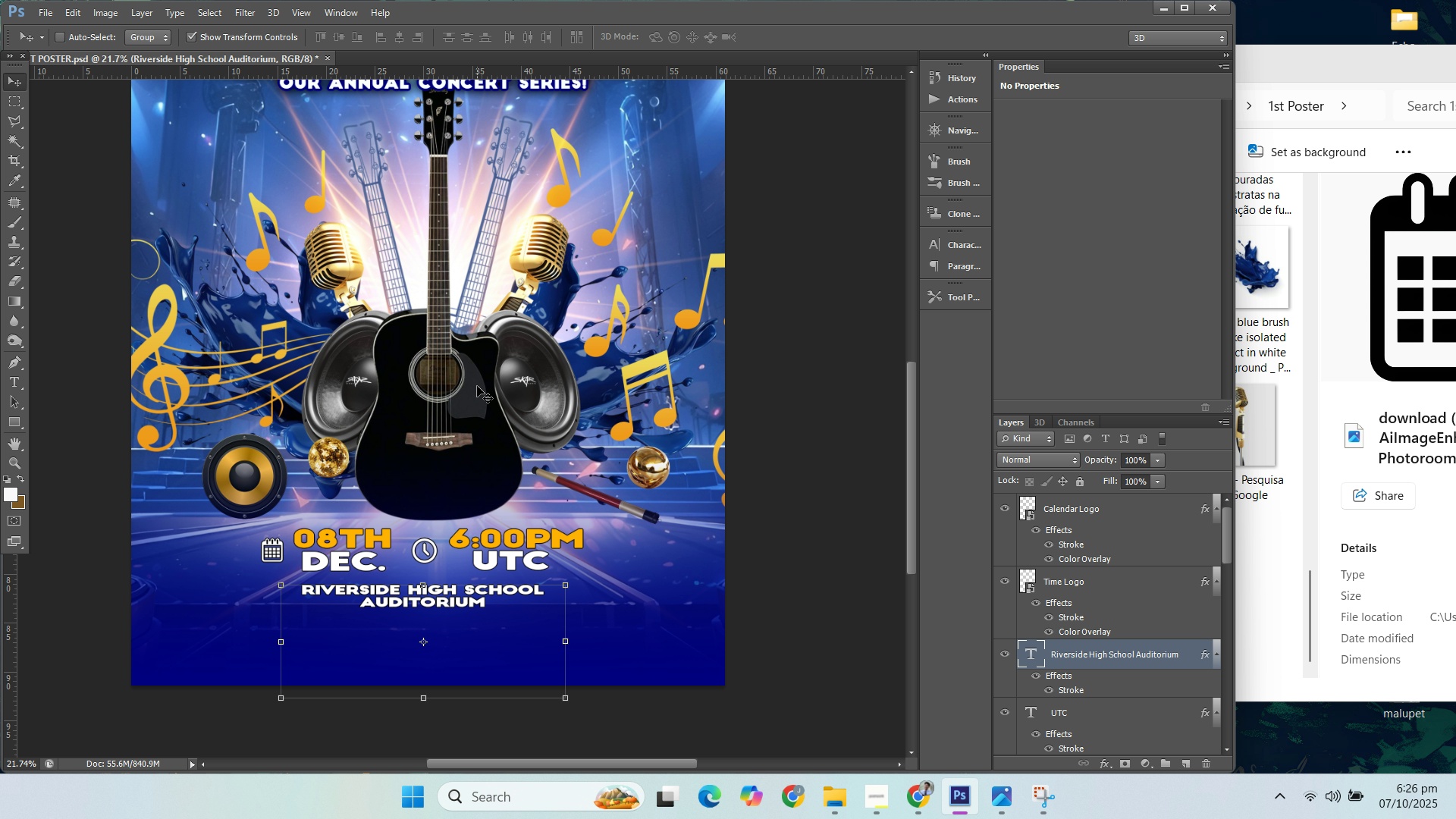 
key(ArrowDown)
 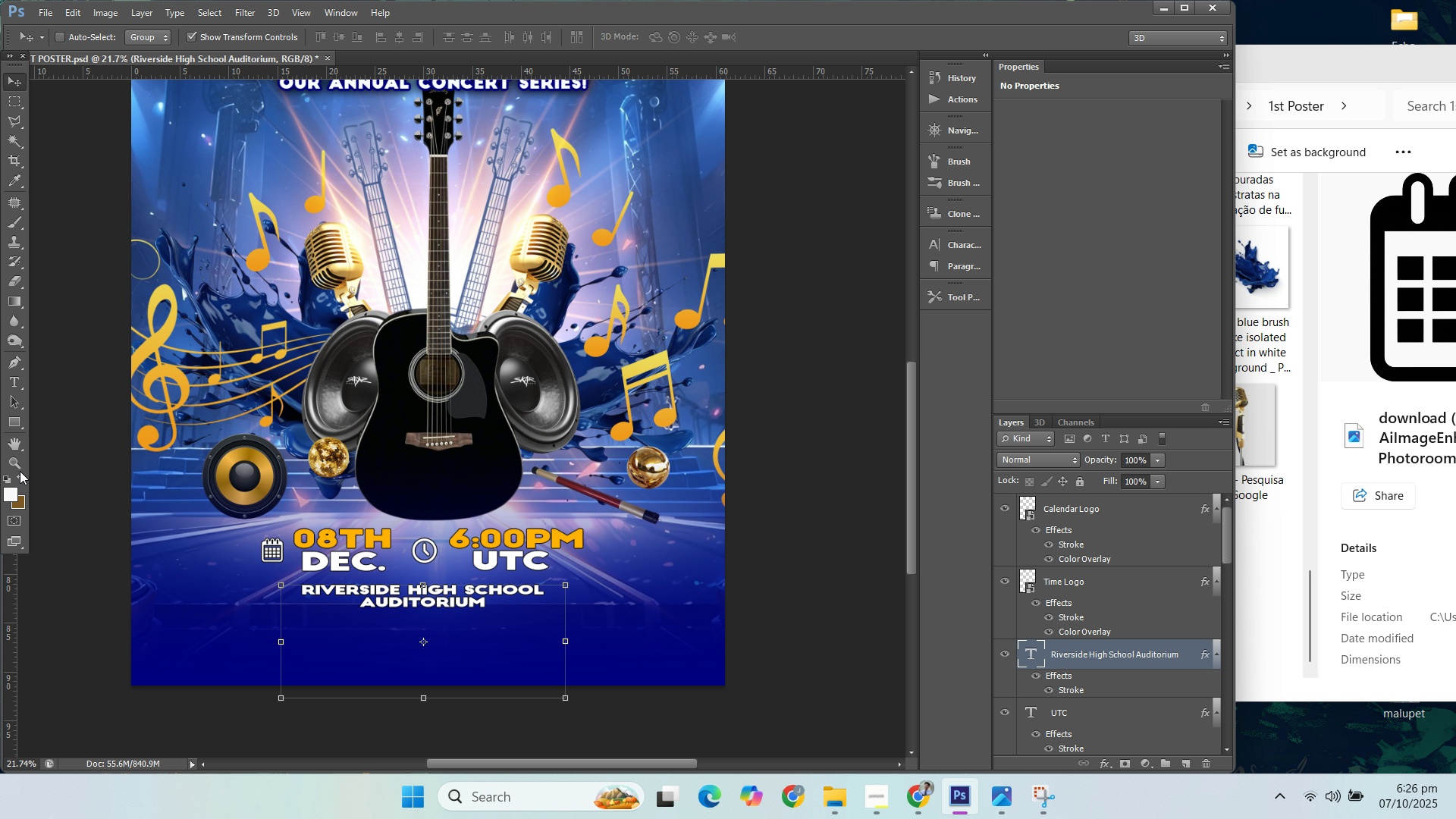 
left_click([14, 456])
 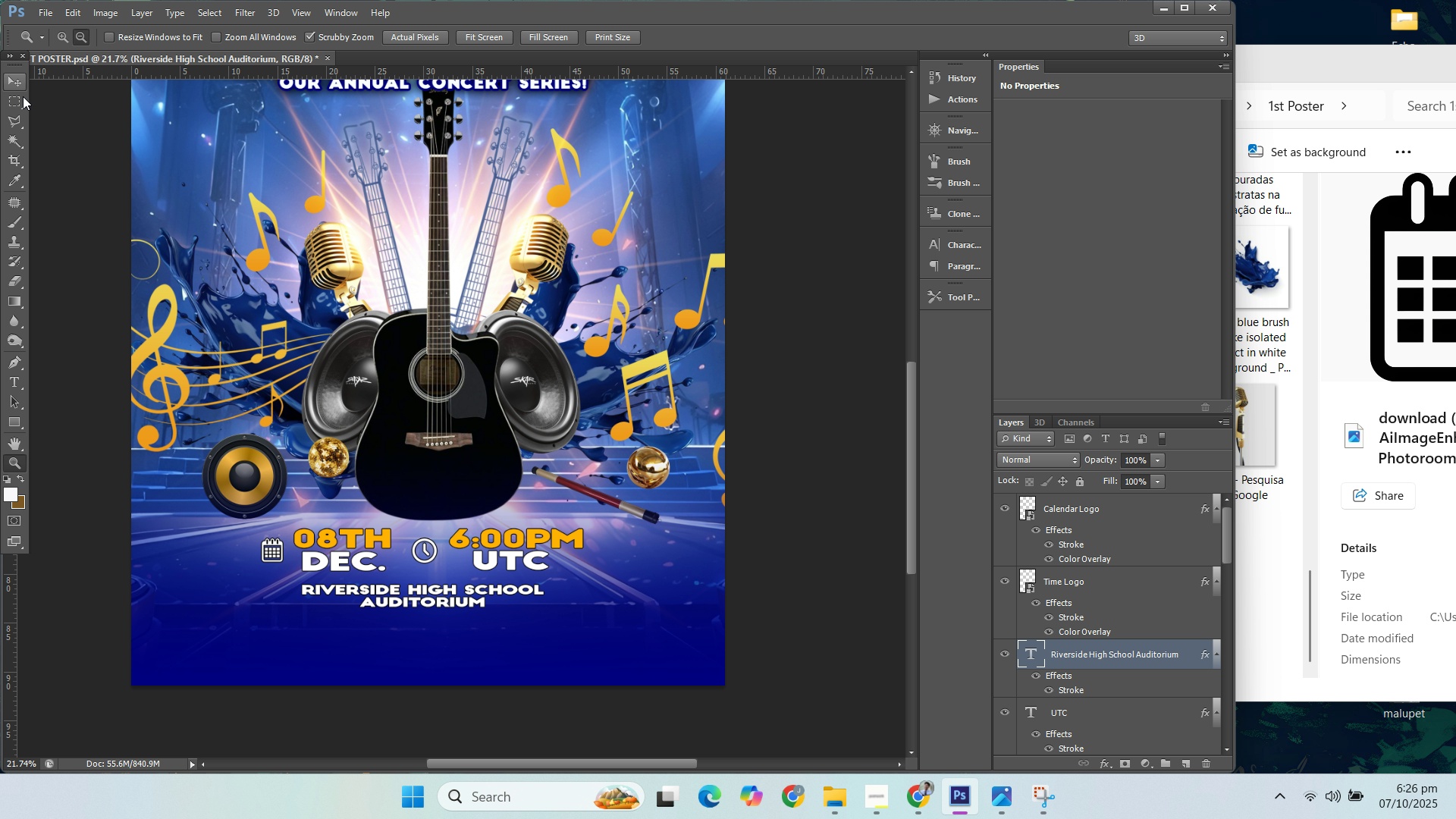 
left_click([14, 75])
 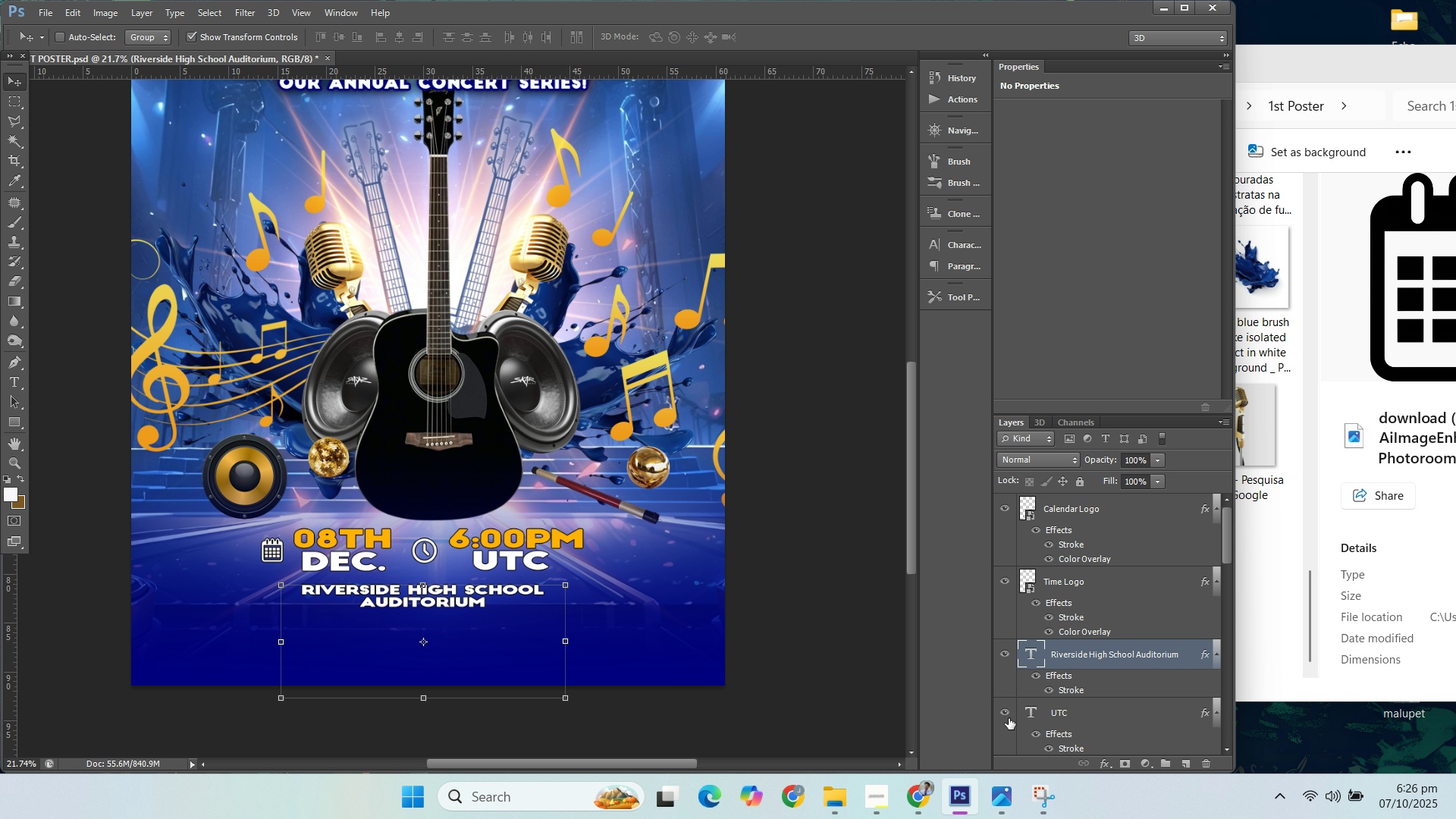 
key(ArrowRight)
 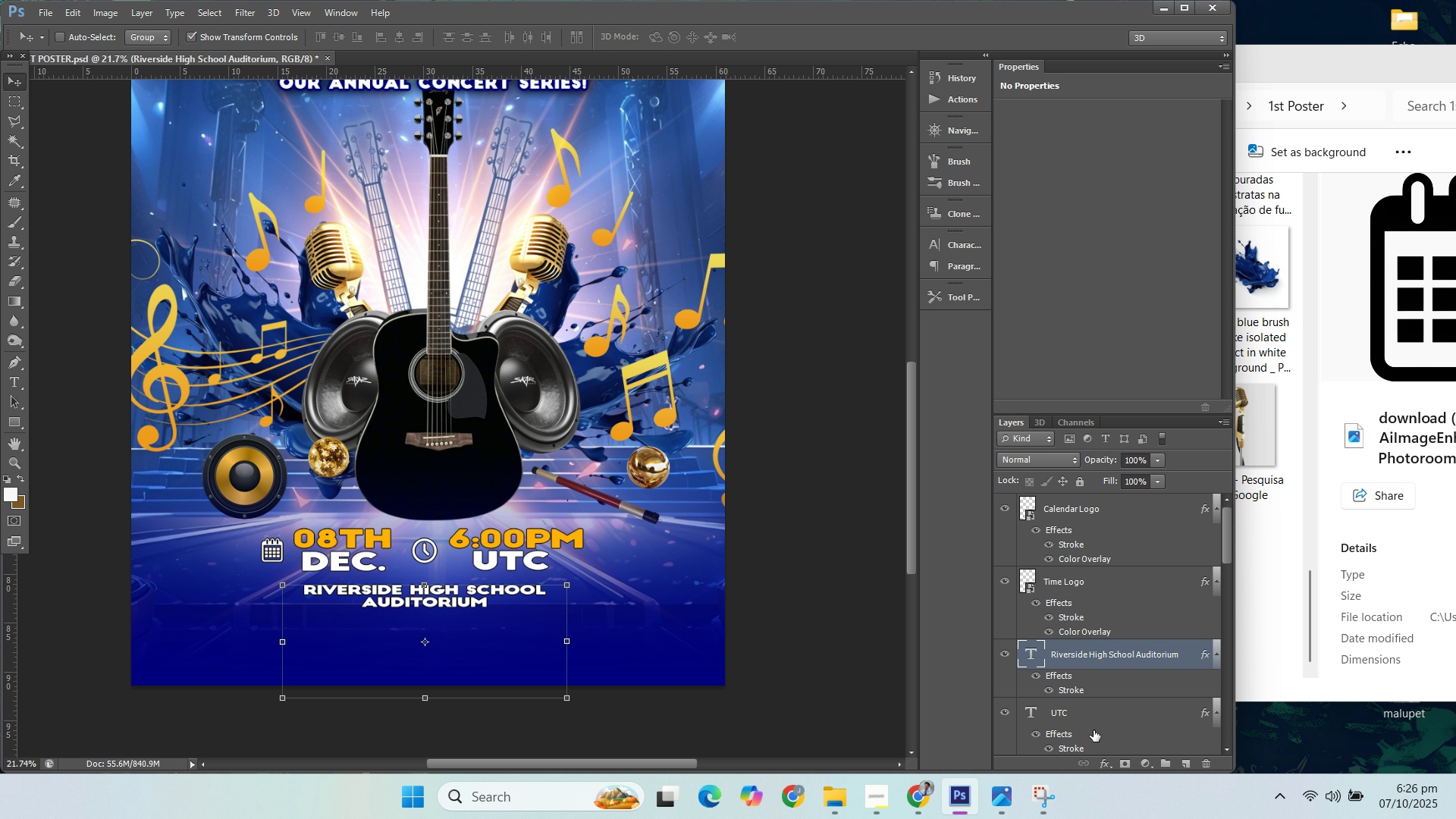 
key(ArrowRight)
 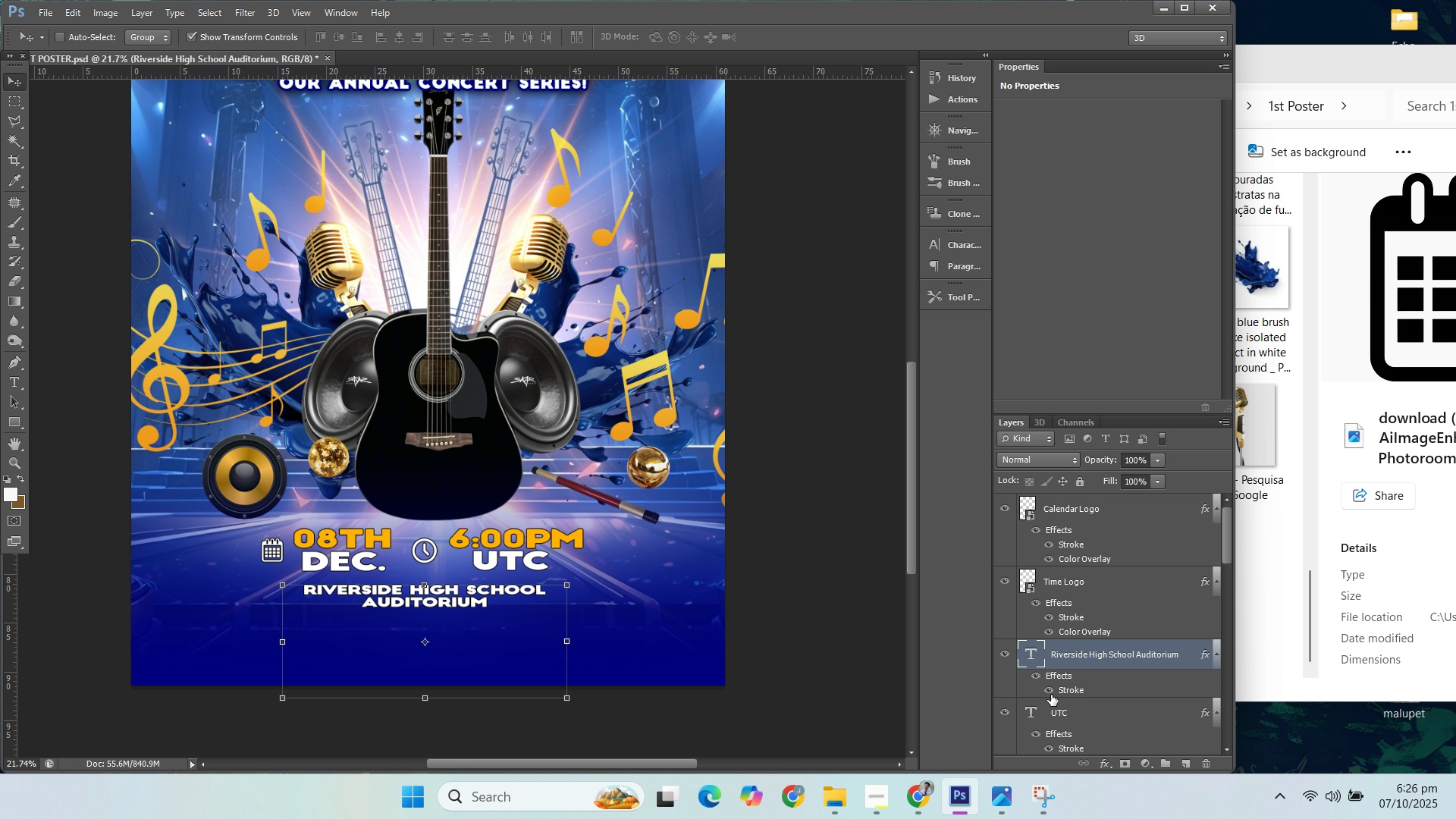 
left_click([1051, 695])
 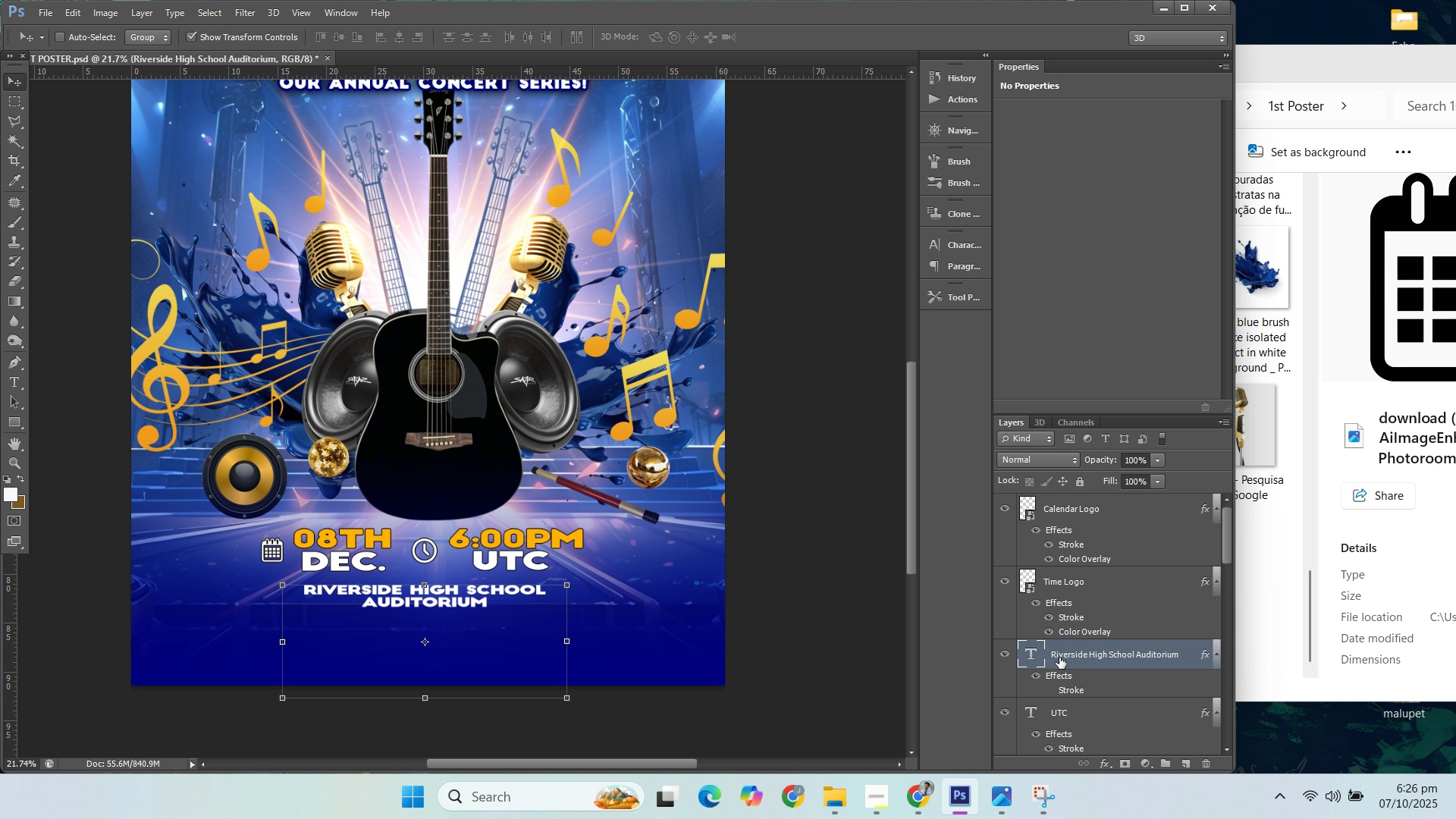 
left_click([1077, 651])
 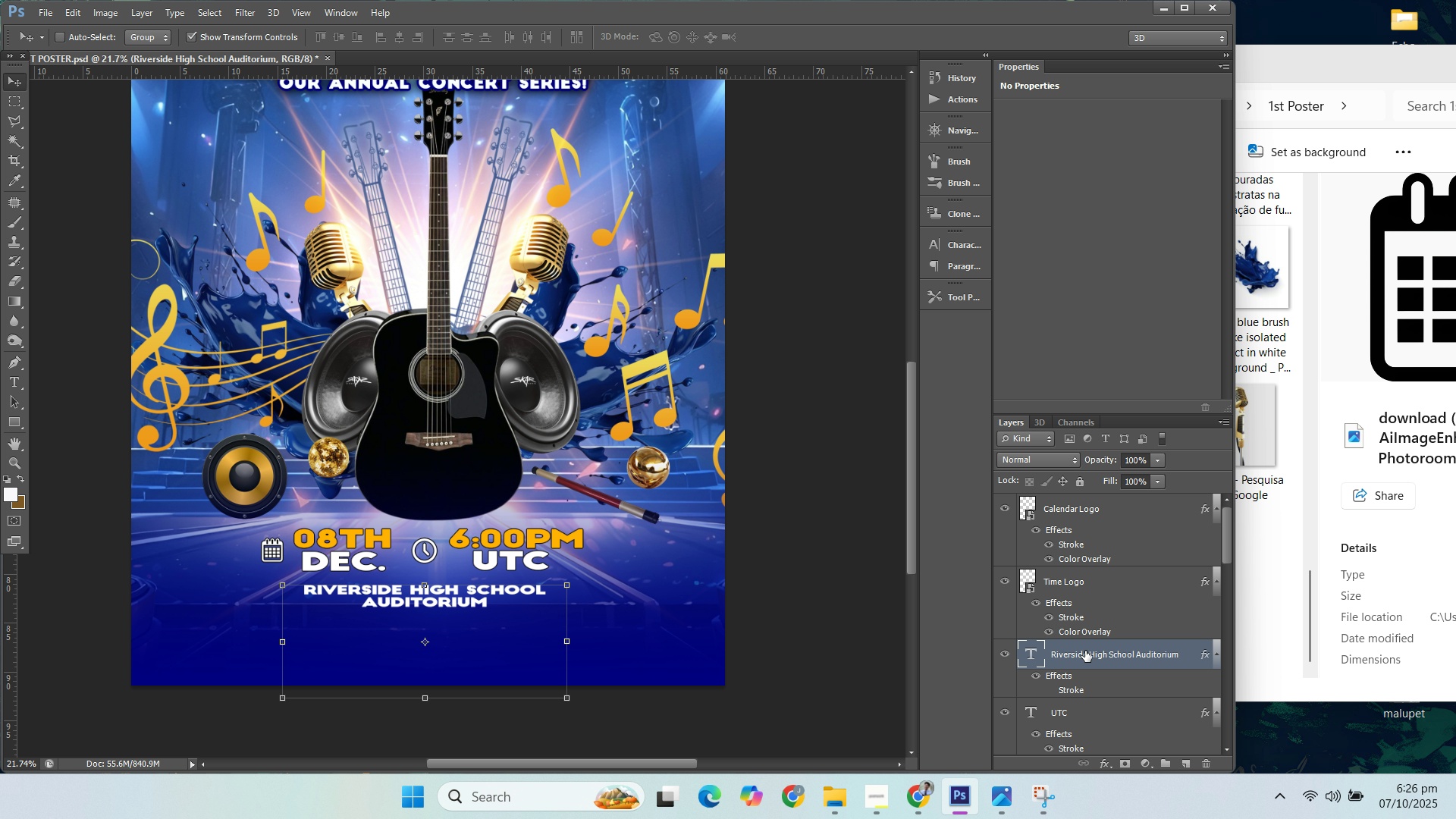 
key(ArrowRight)
 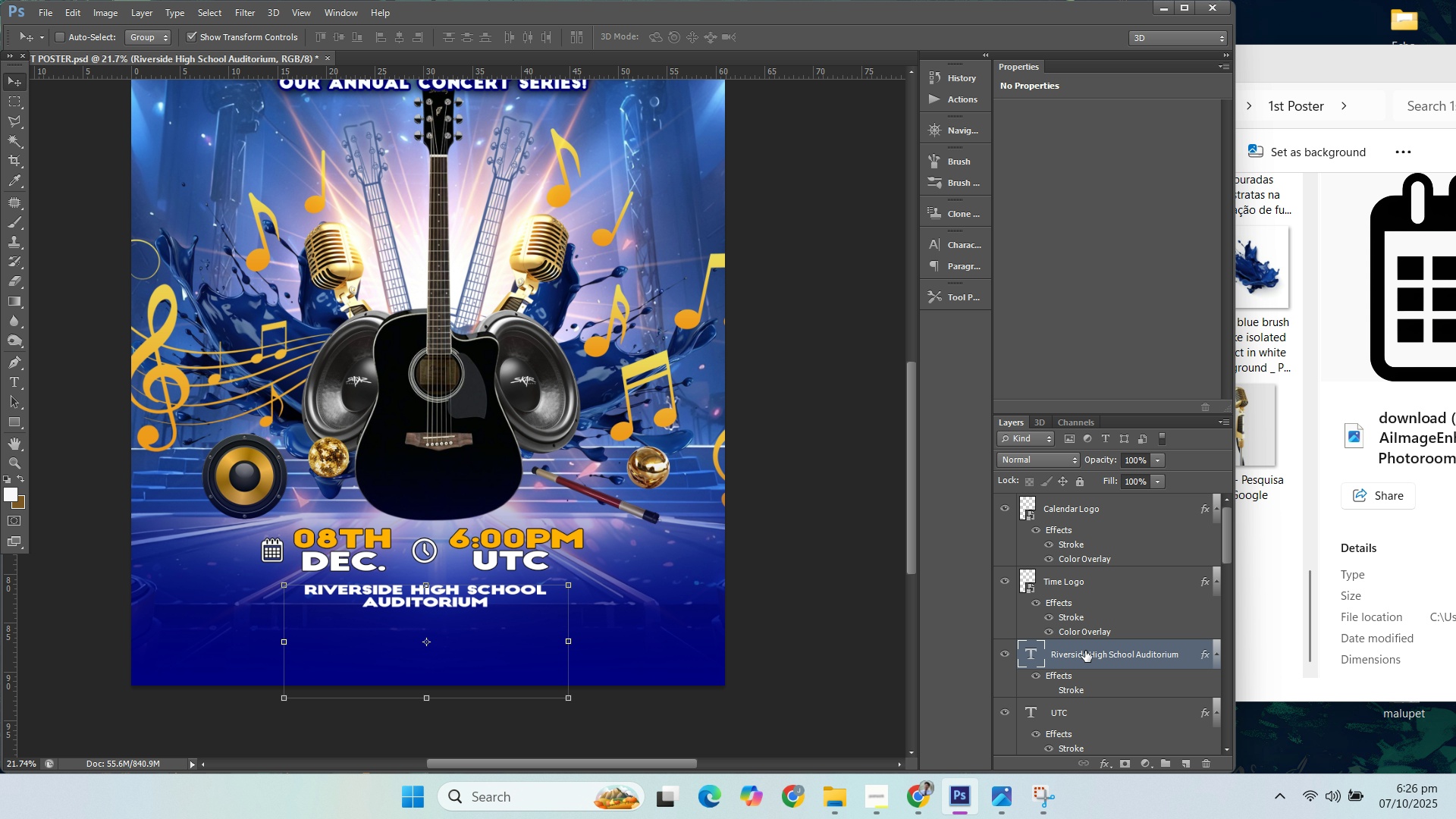 
key(ArrowRight)
 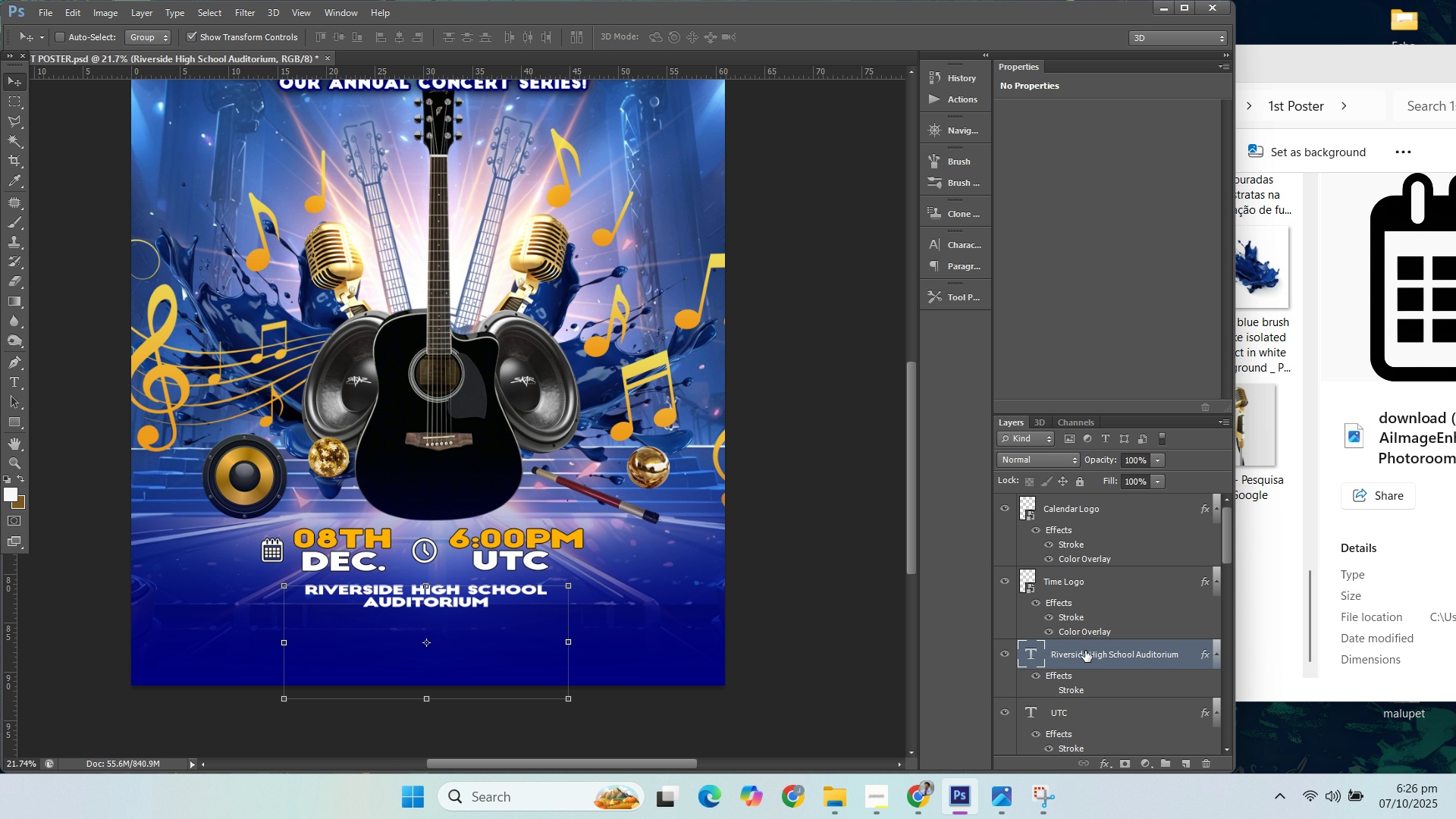 
key(ArrowDown)
 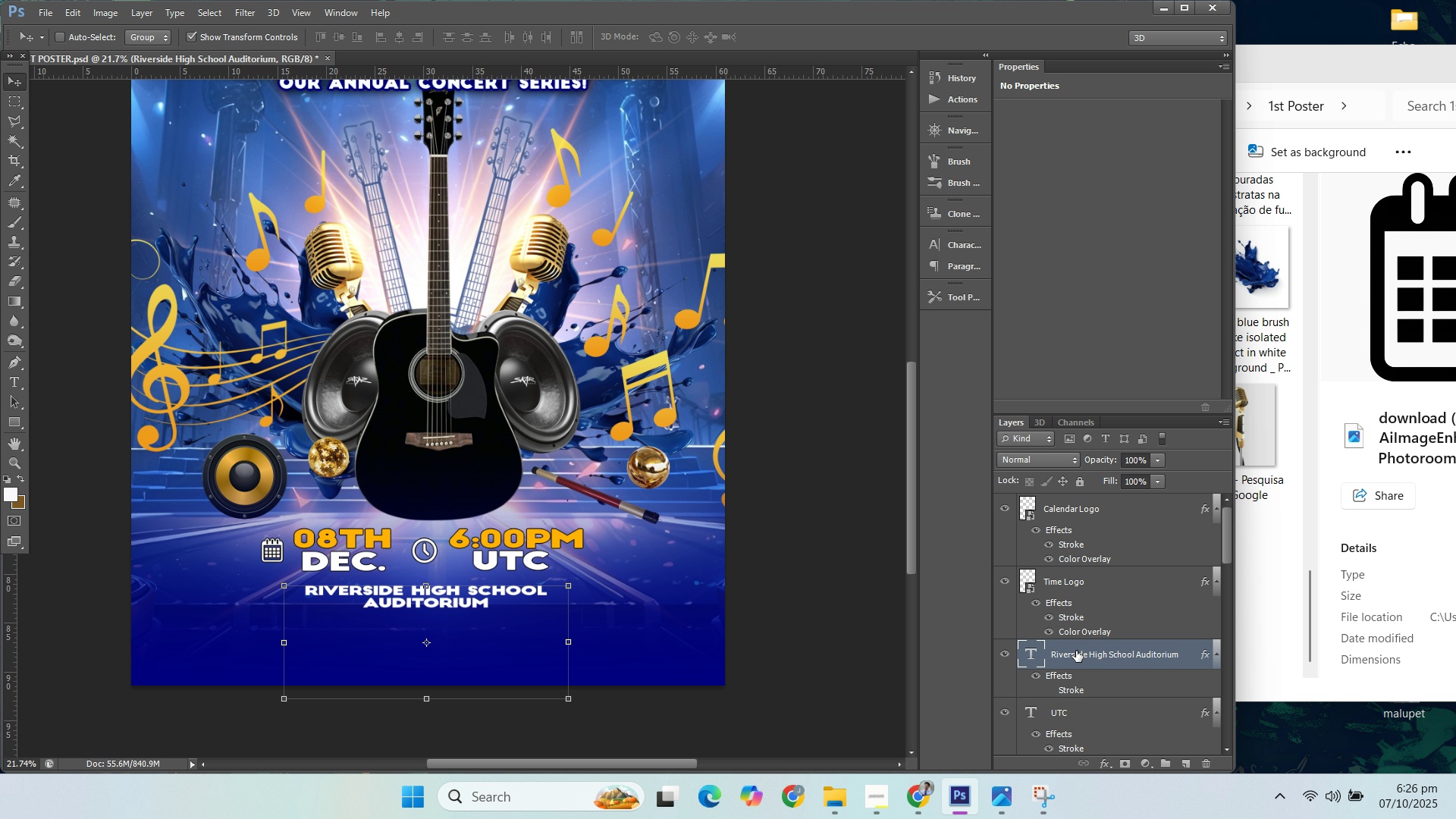 
key(ArrowLeft)
 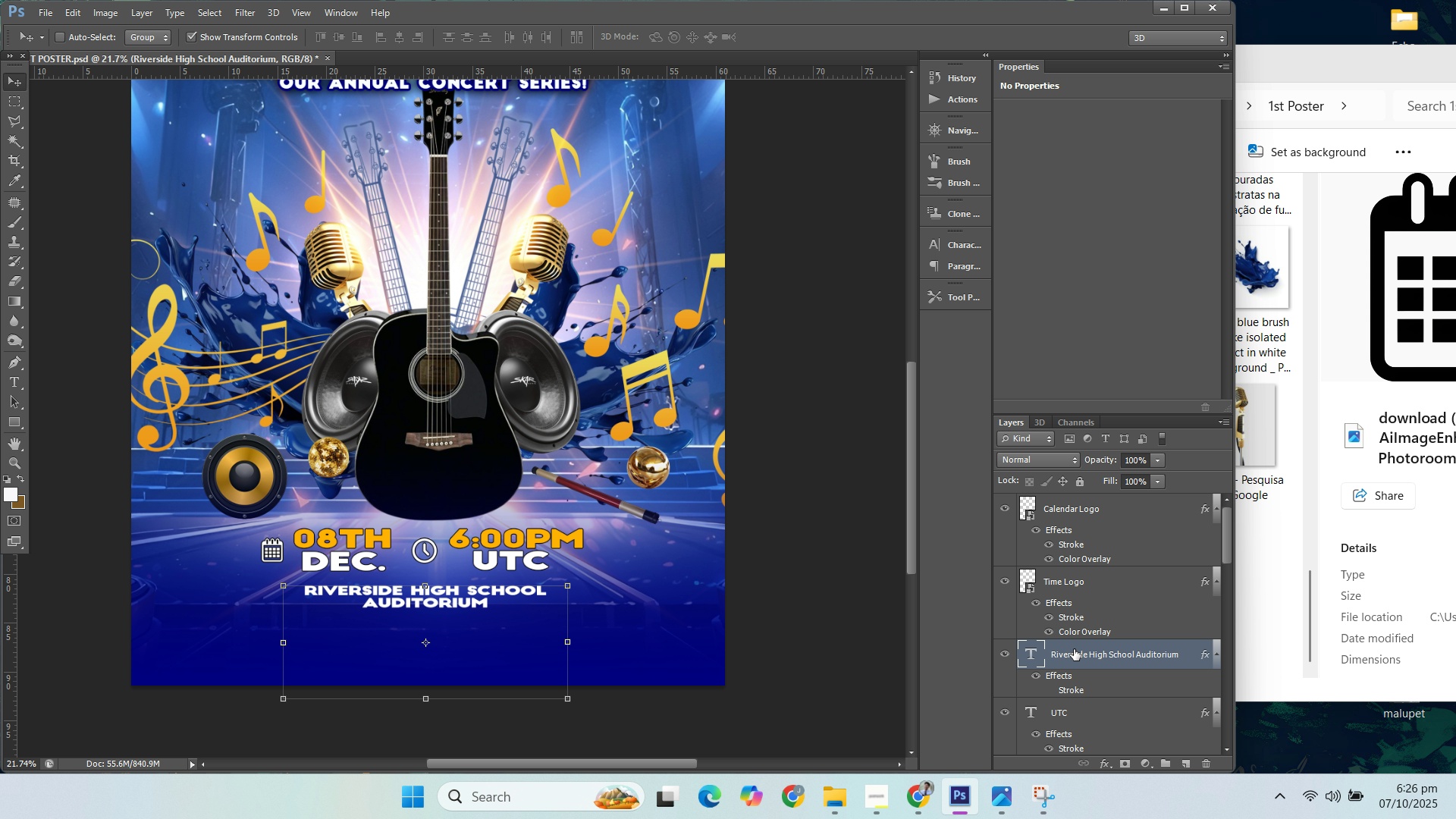 
key(ArrowDown)
 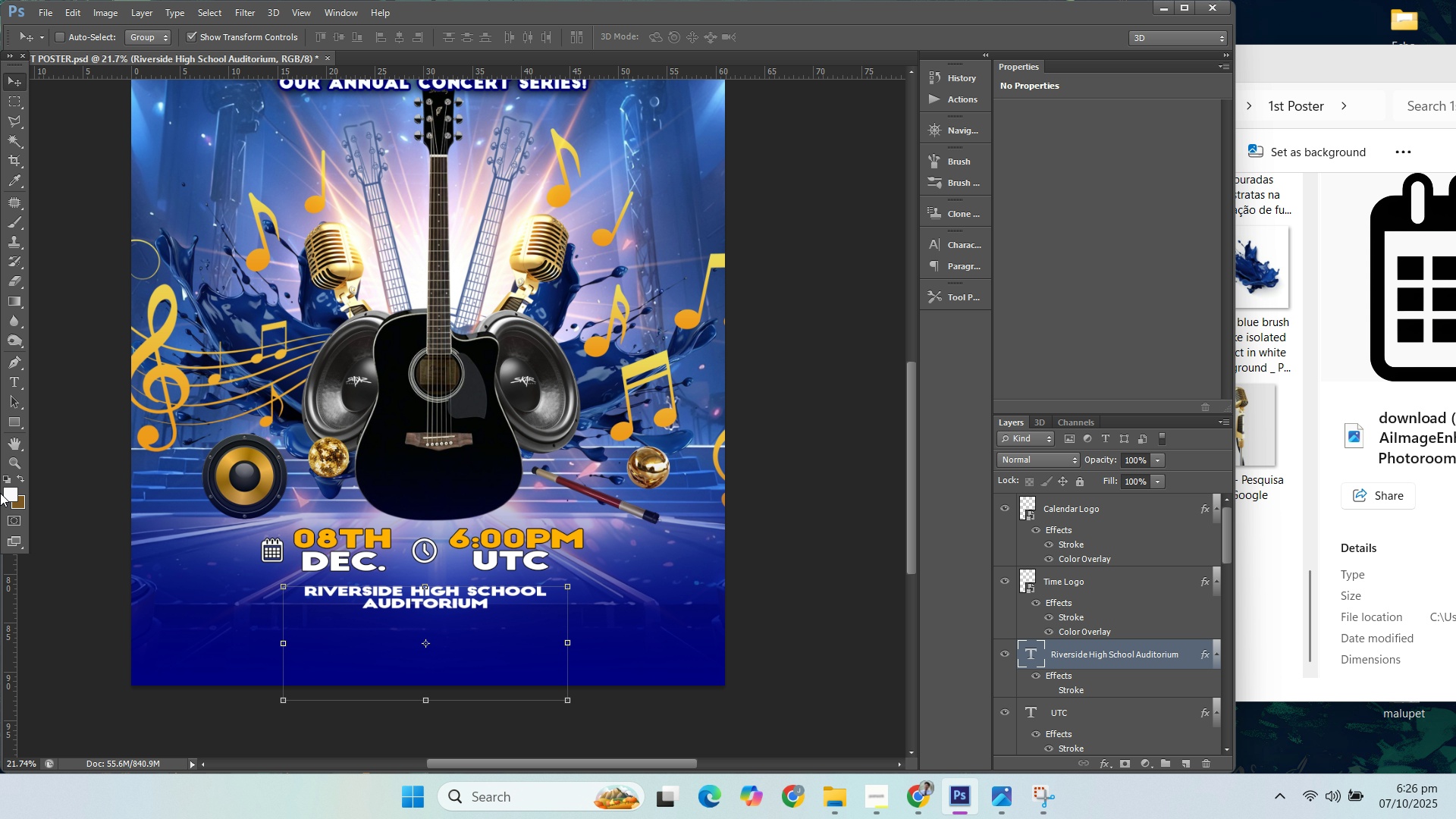 
left_click([8, 459])
 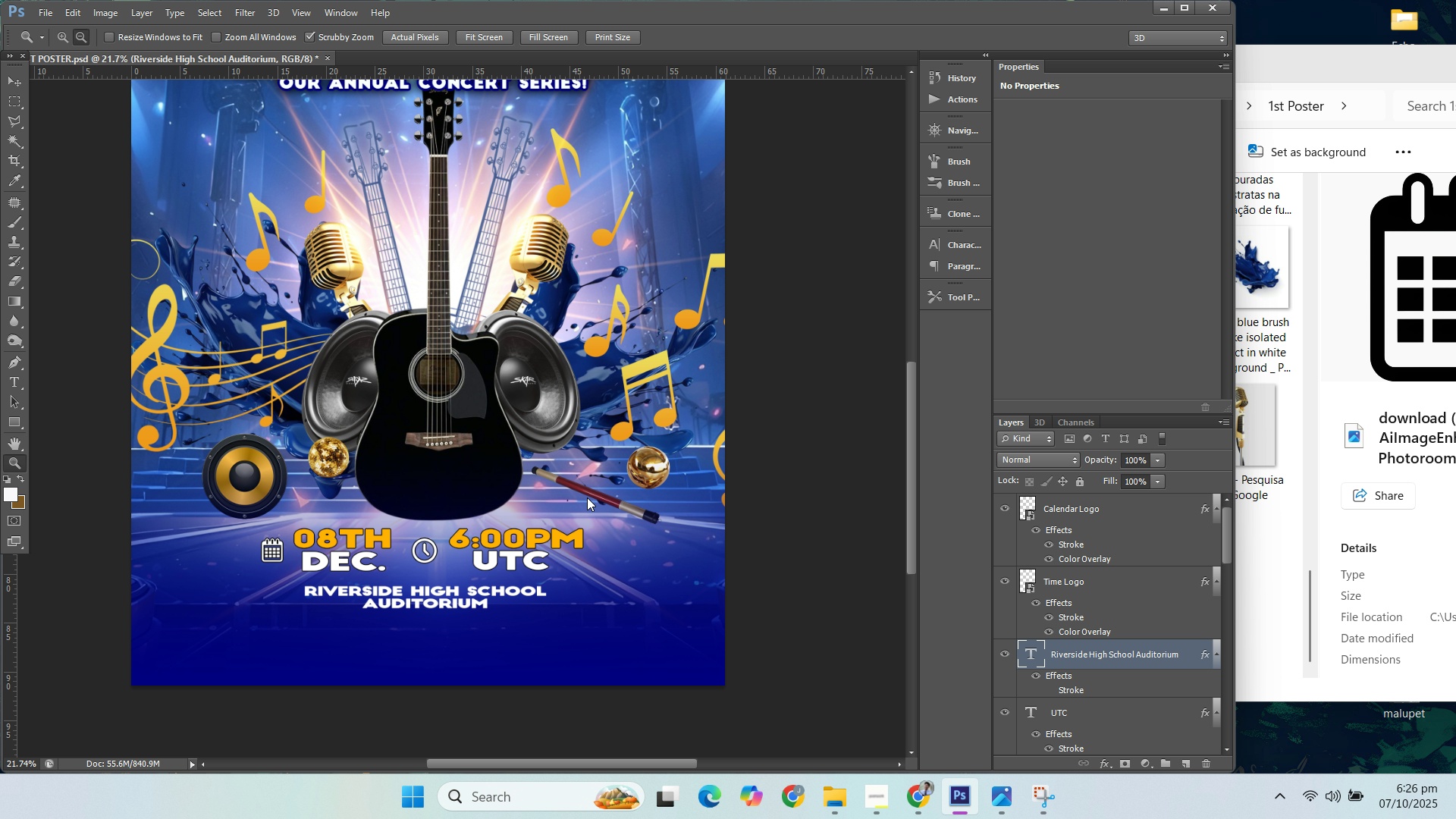 
key(Control+S)
 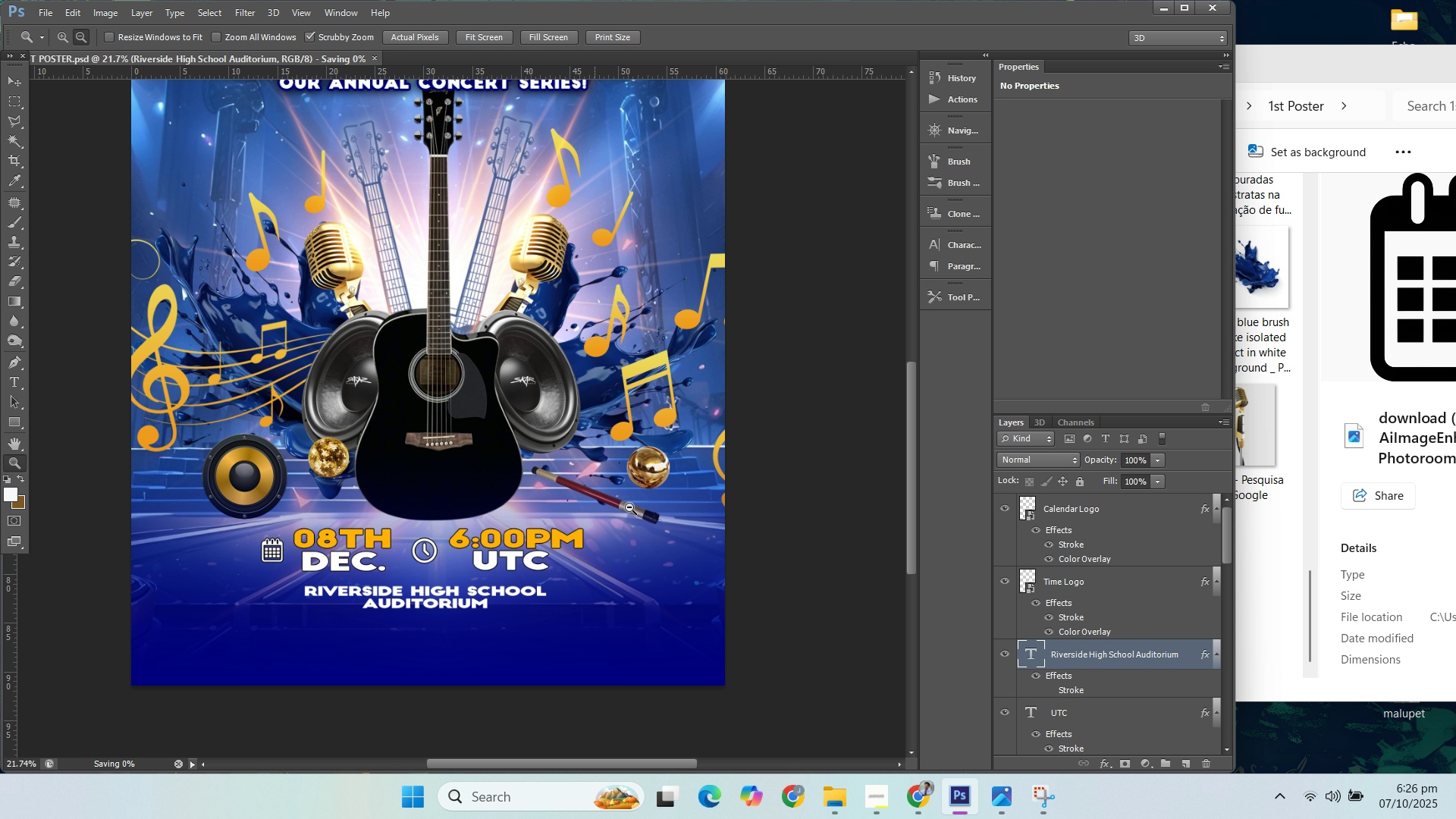 
hold_key(key=AltLeft, duration=0.58)
scroll: coordinate [1029, 670], scroll_direction: down, amount: 10.0
 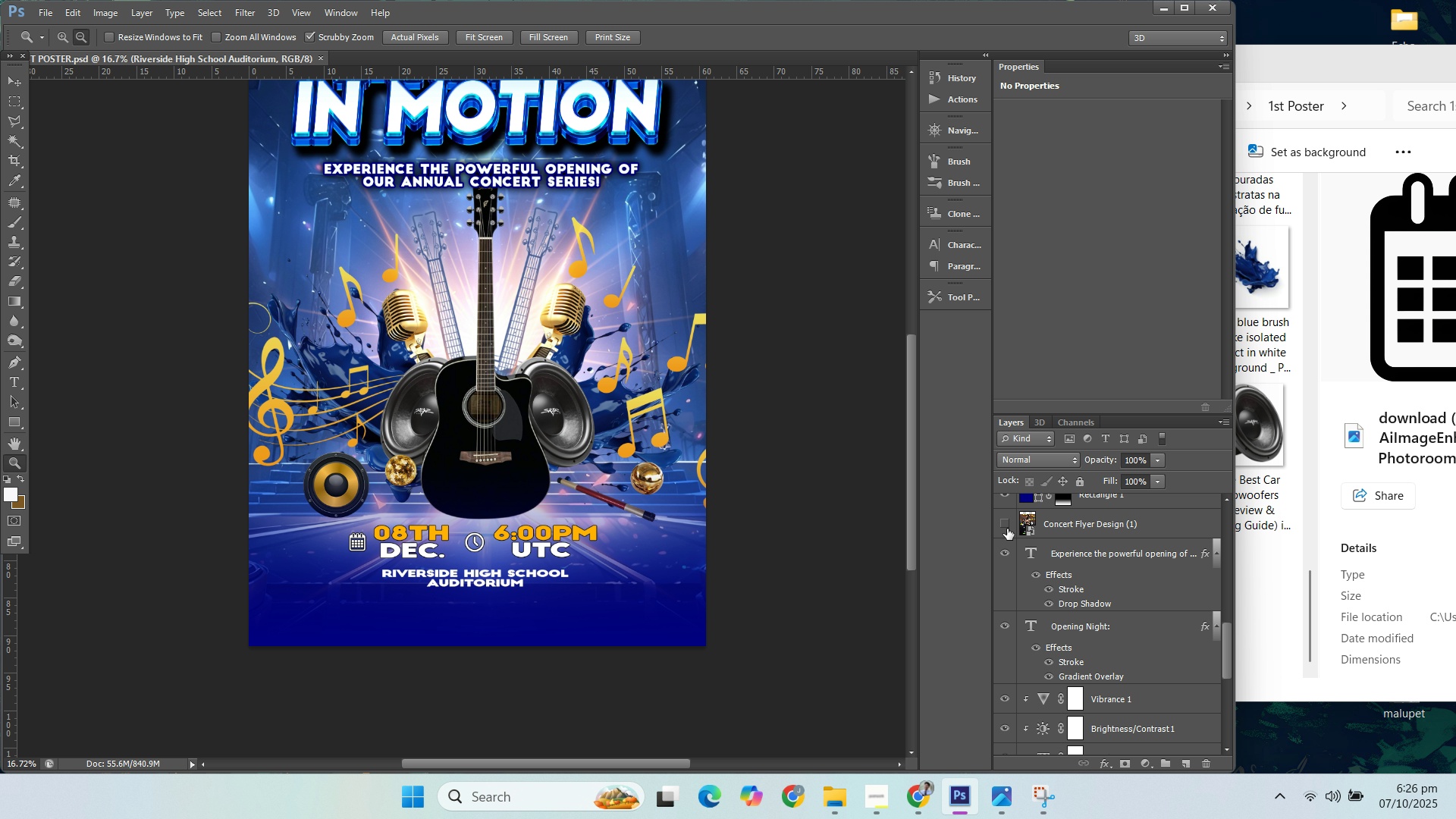 
left_click([1006, 528])
 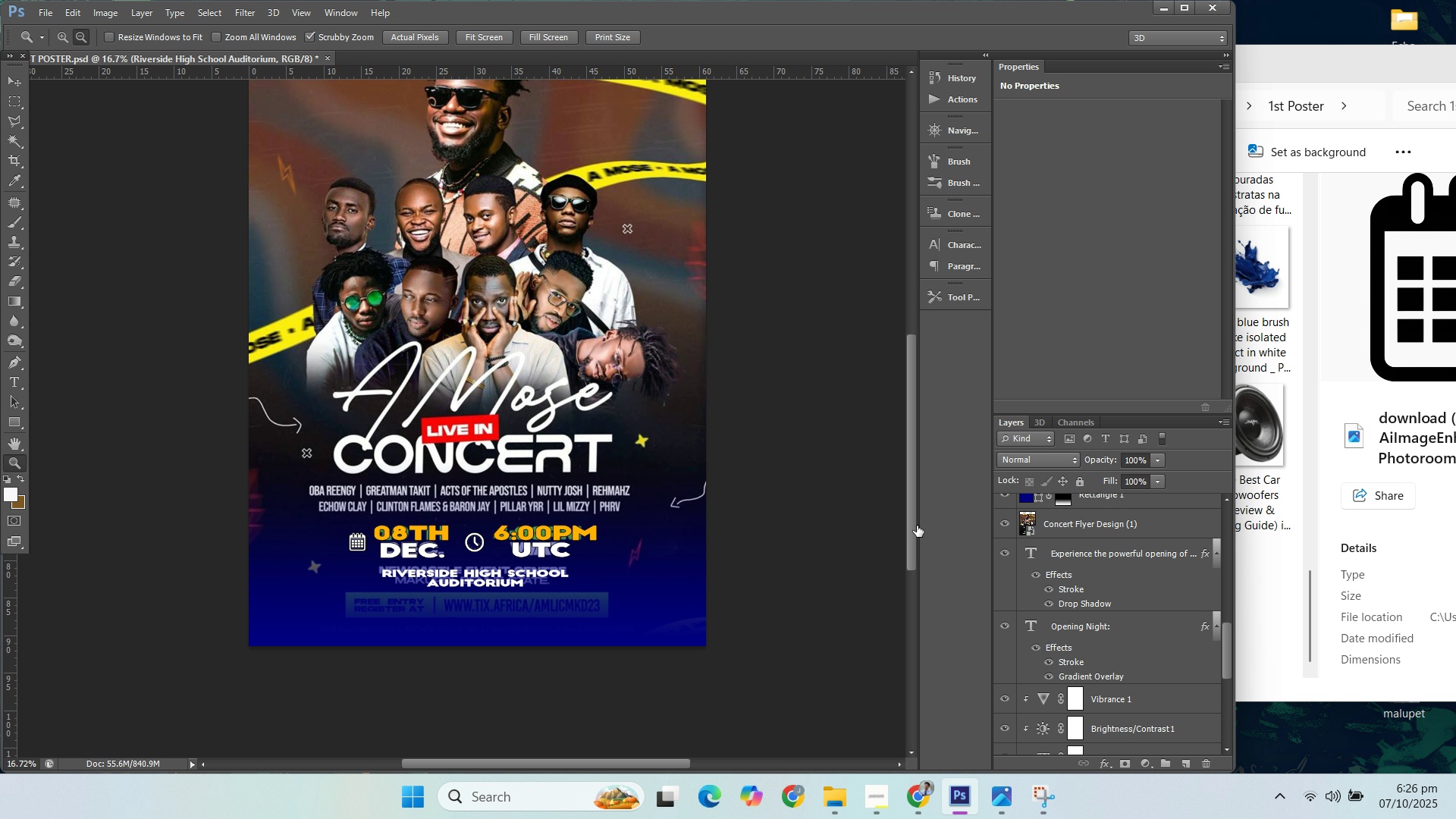 
hold_key(key=AltLeft, duration=0.94)
scroll: coordinate [650, 607], scroll_direction: up, amount: 5.0
 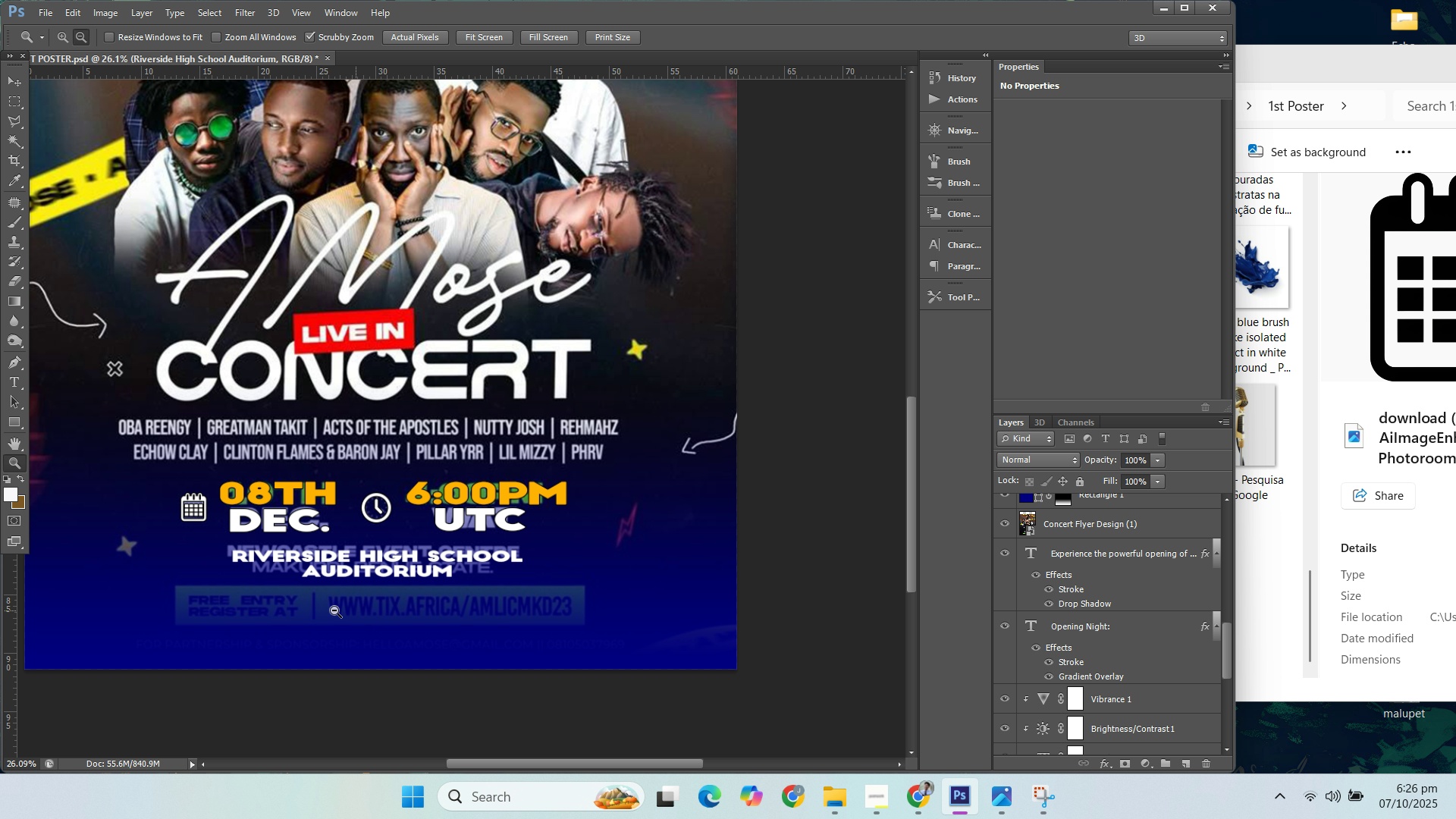 
hold_key(key=AltLeft, duration=0.76)
scroll: coordinate [1141, 585], scroll_direction: up, amount: 16.0
 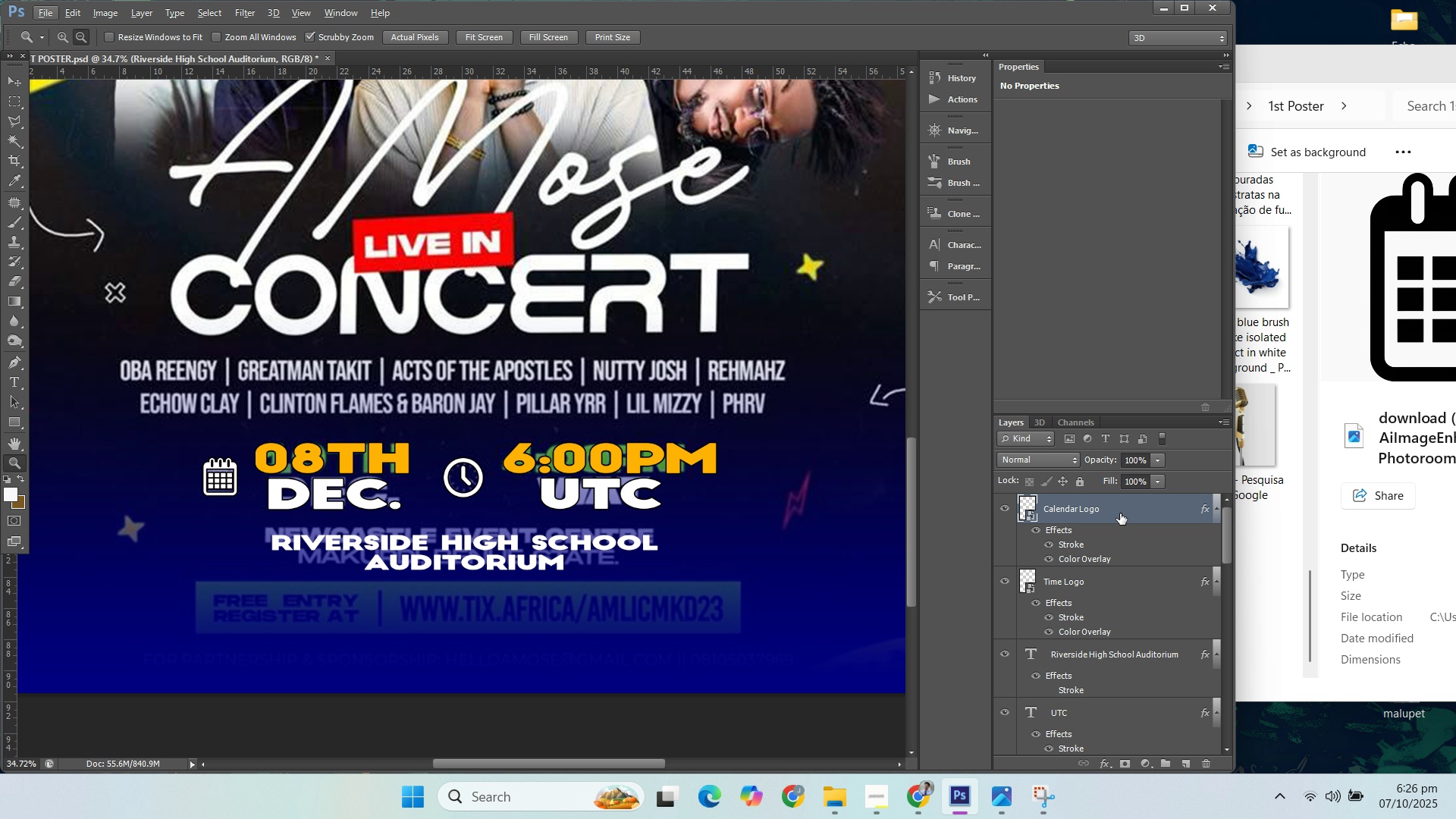 
left_click([1120, 513])
 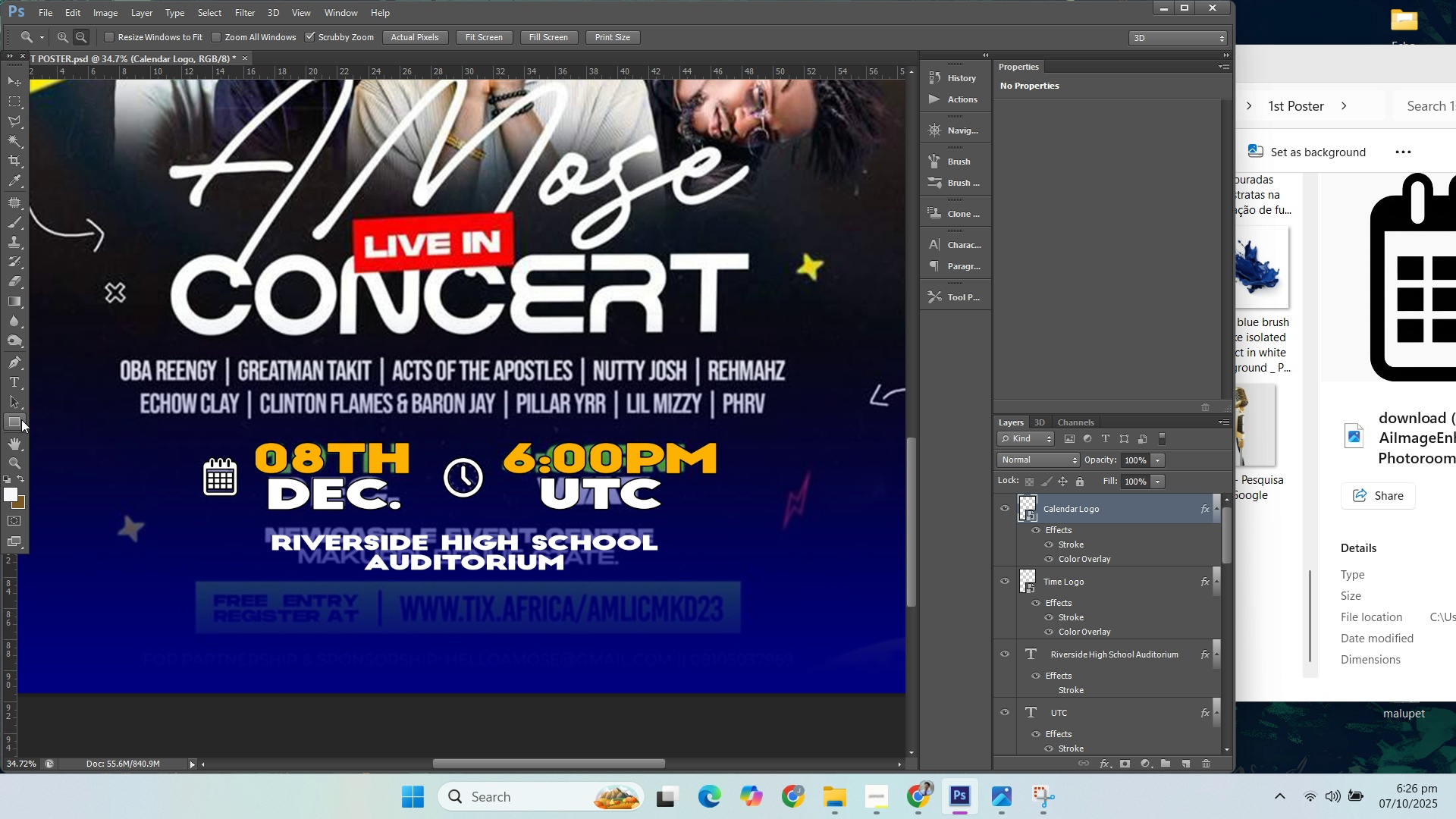 
left_click([21, 419])
 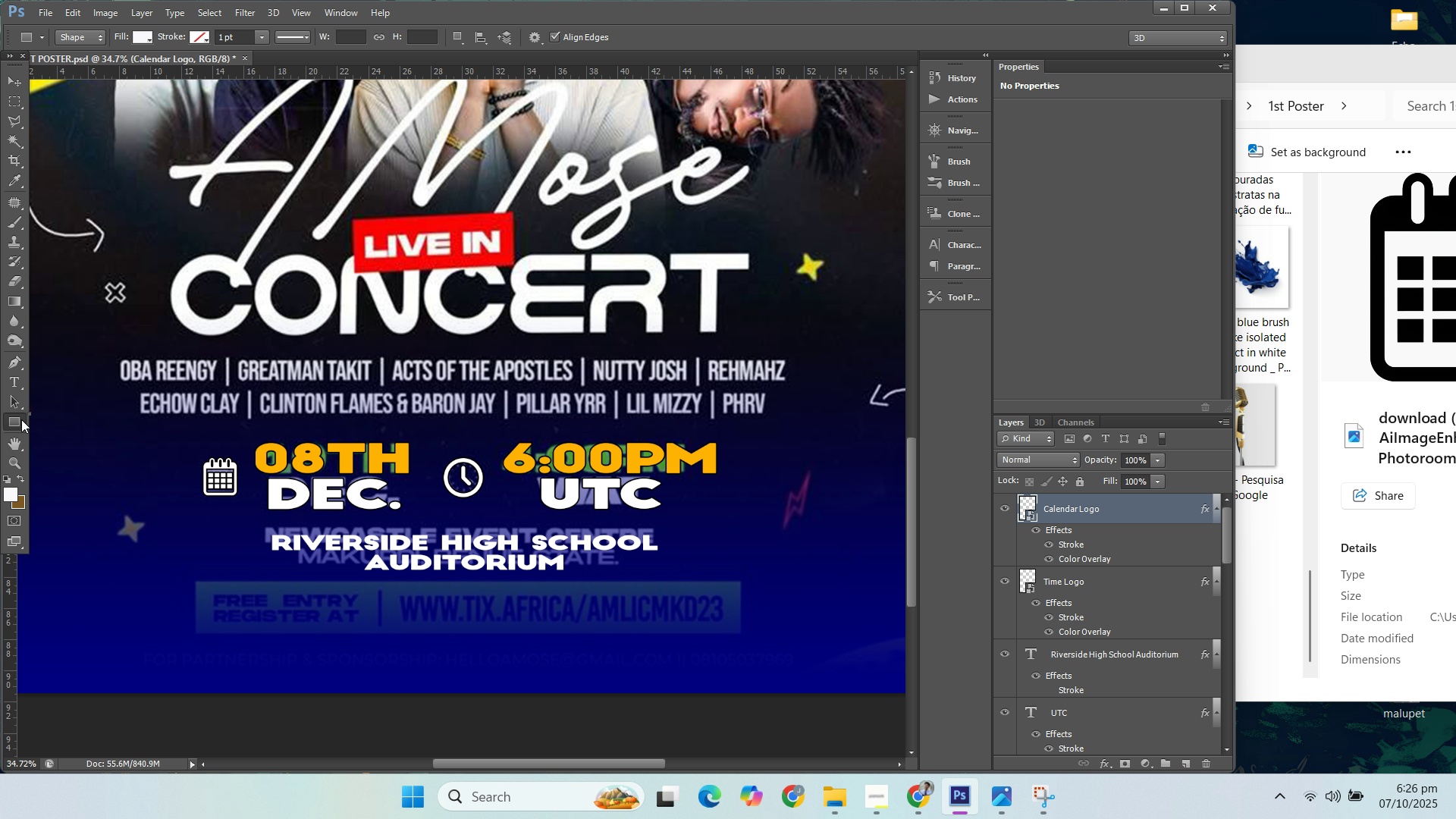 
right_click([21, 419])
 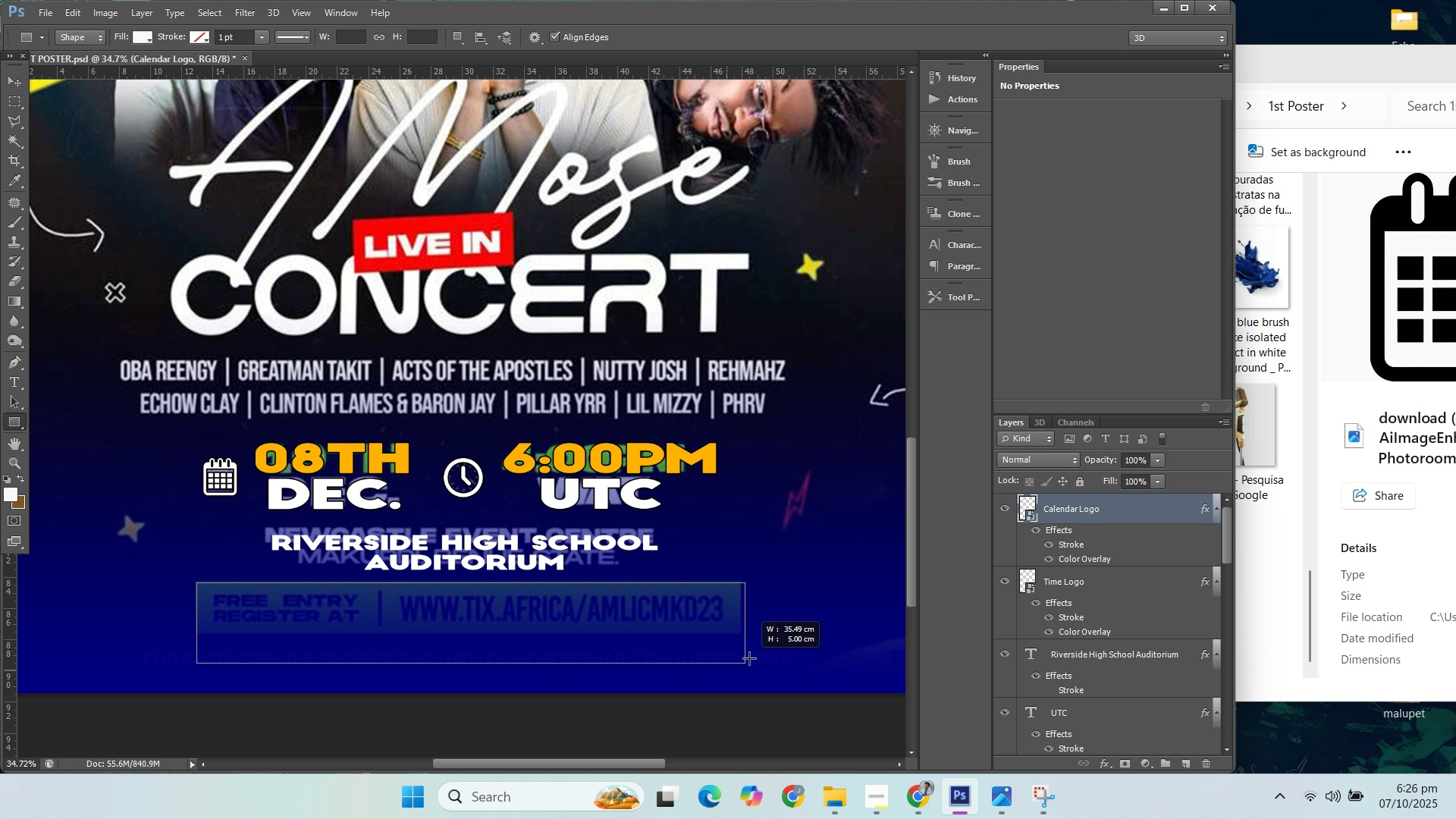 
wait(9.05)
 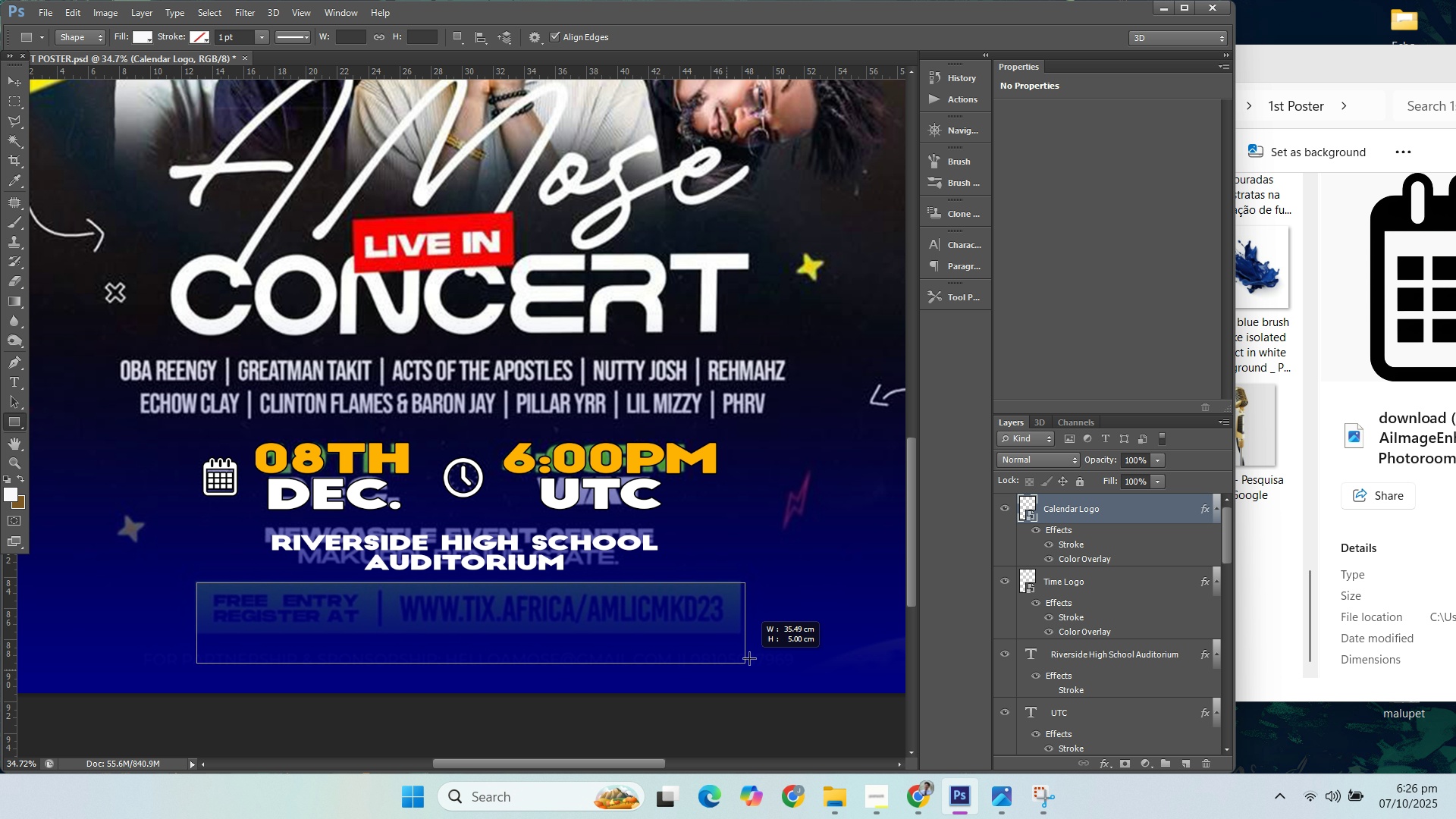 
left_click([1075, 510])
 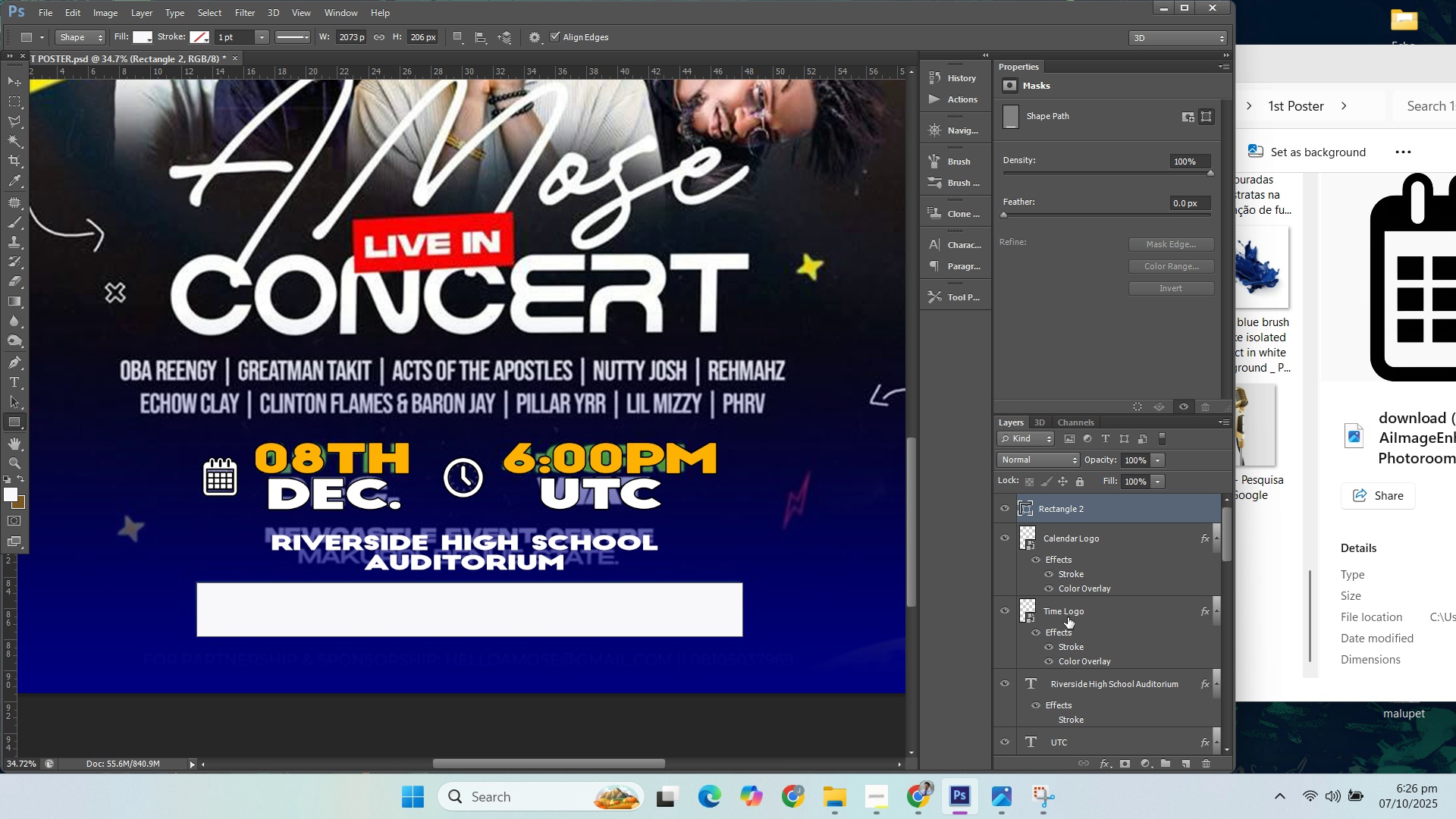 
scroll: coordinate [1057, 645], scroll_direction: down, amount: 11.0
 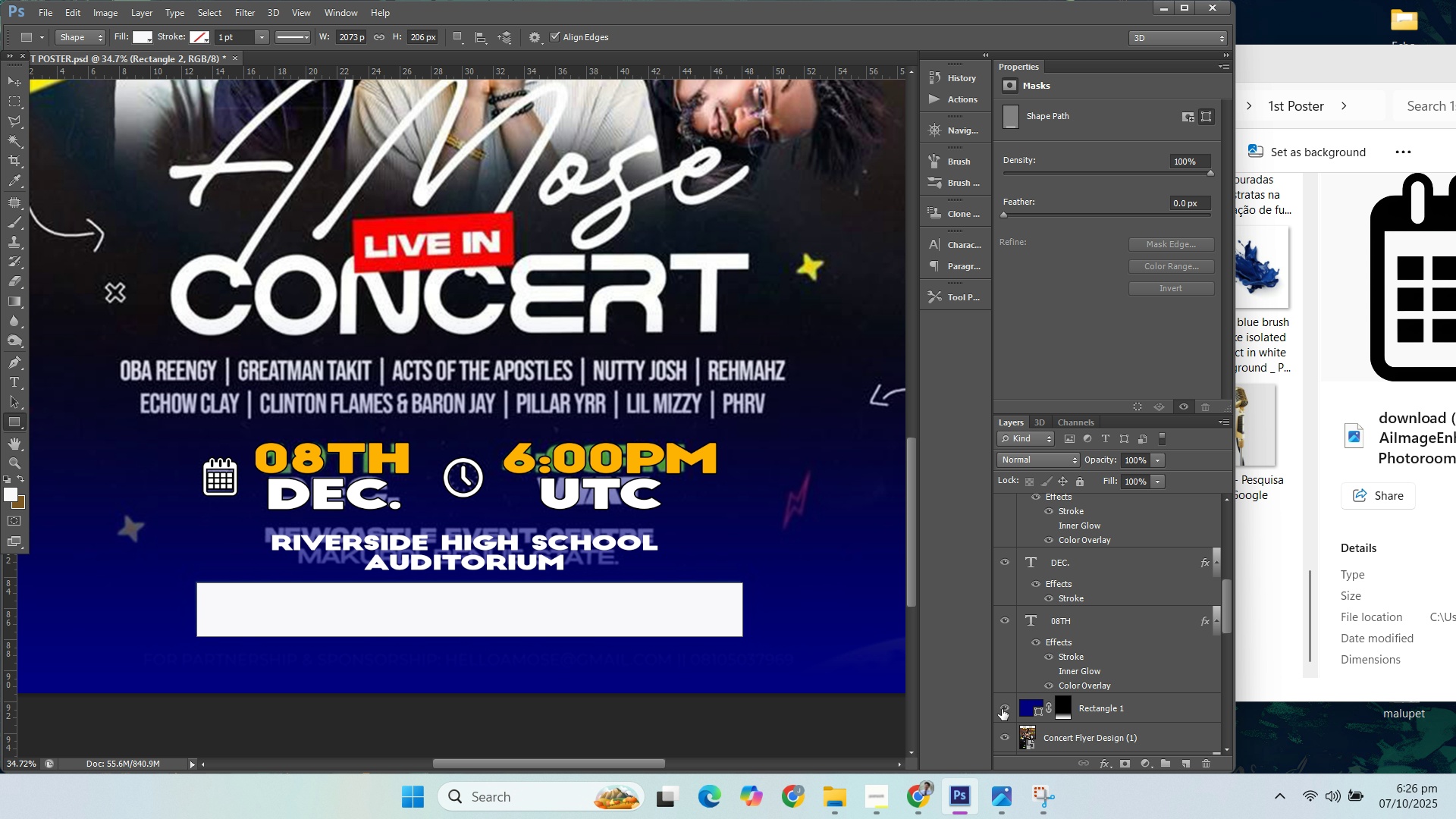 
left_click([1002, 711])
 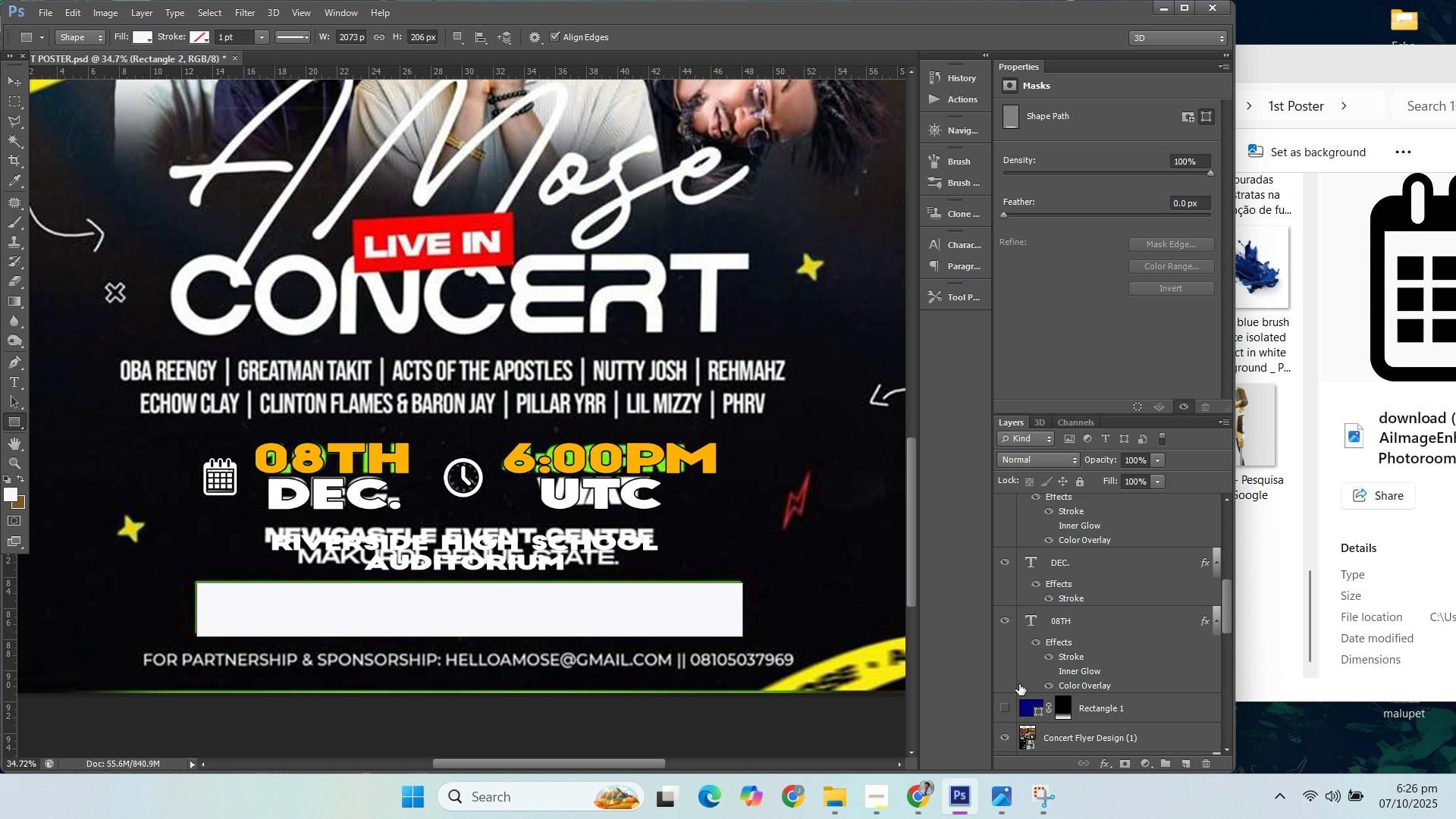 
scroll: coordinate [1039, 571], scroll_direction: up, amount: 12.0
 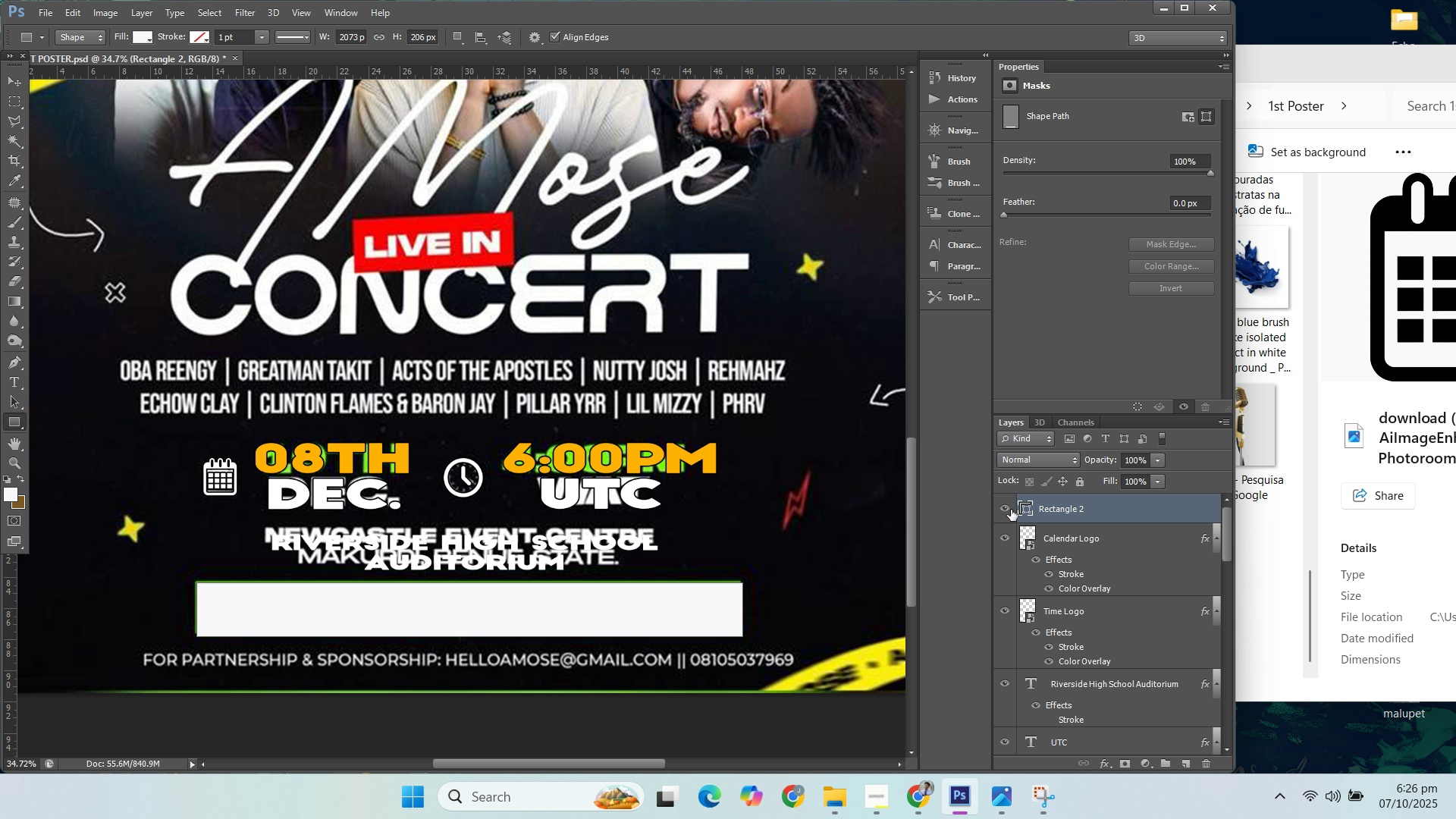 
left_click([1011, 510])
 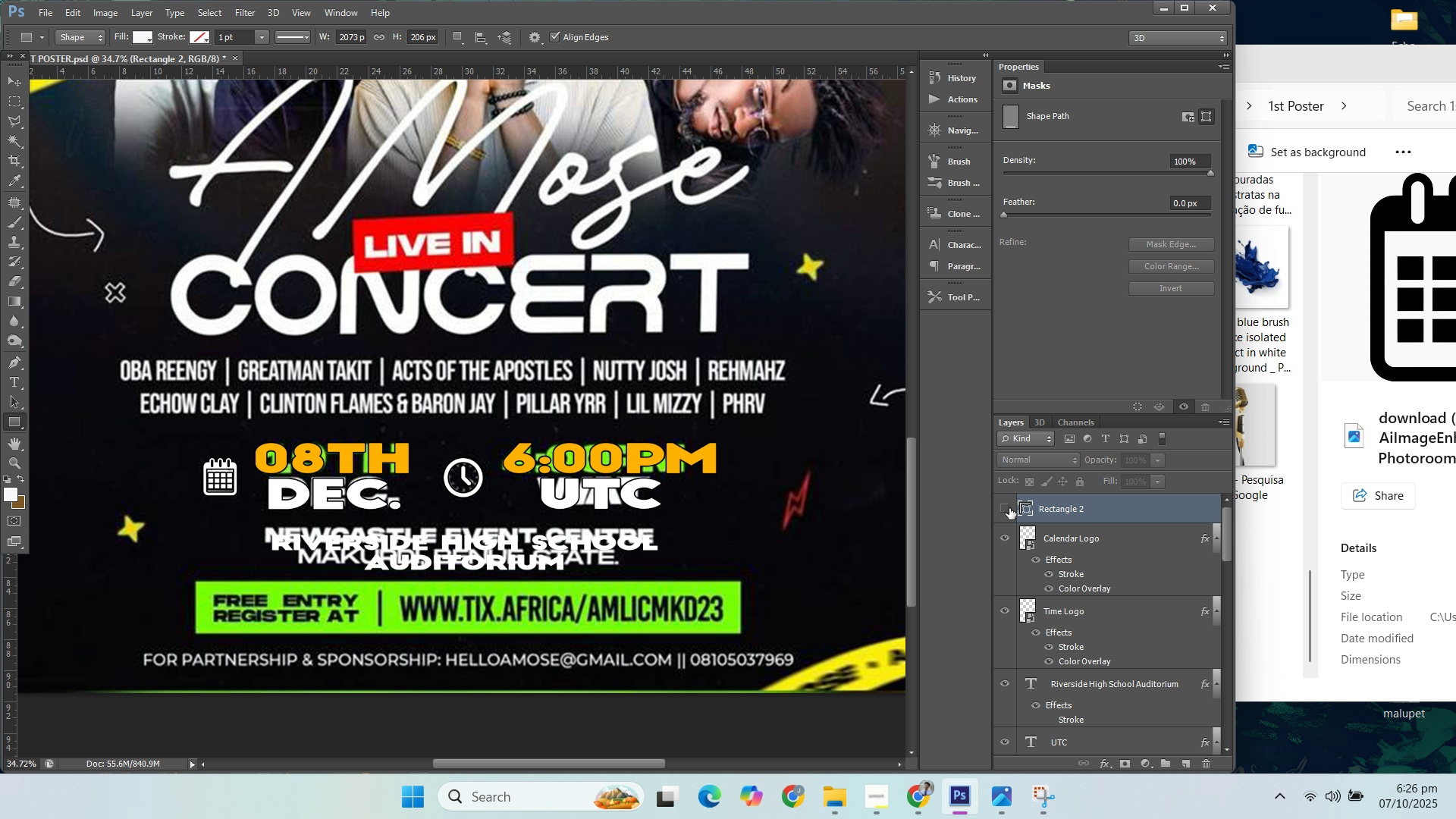 
left_click([1009, 508])
 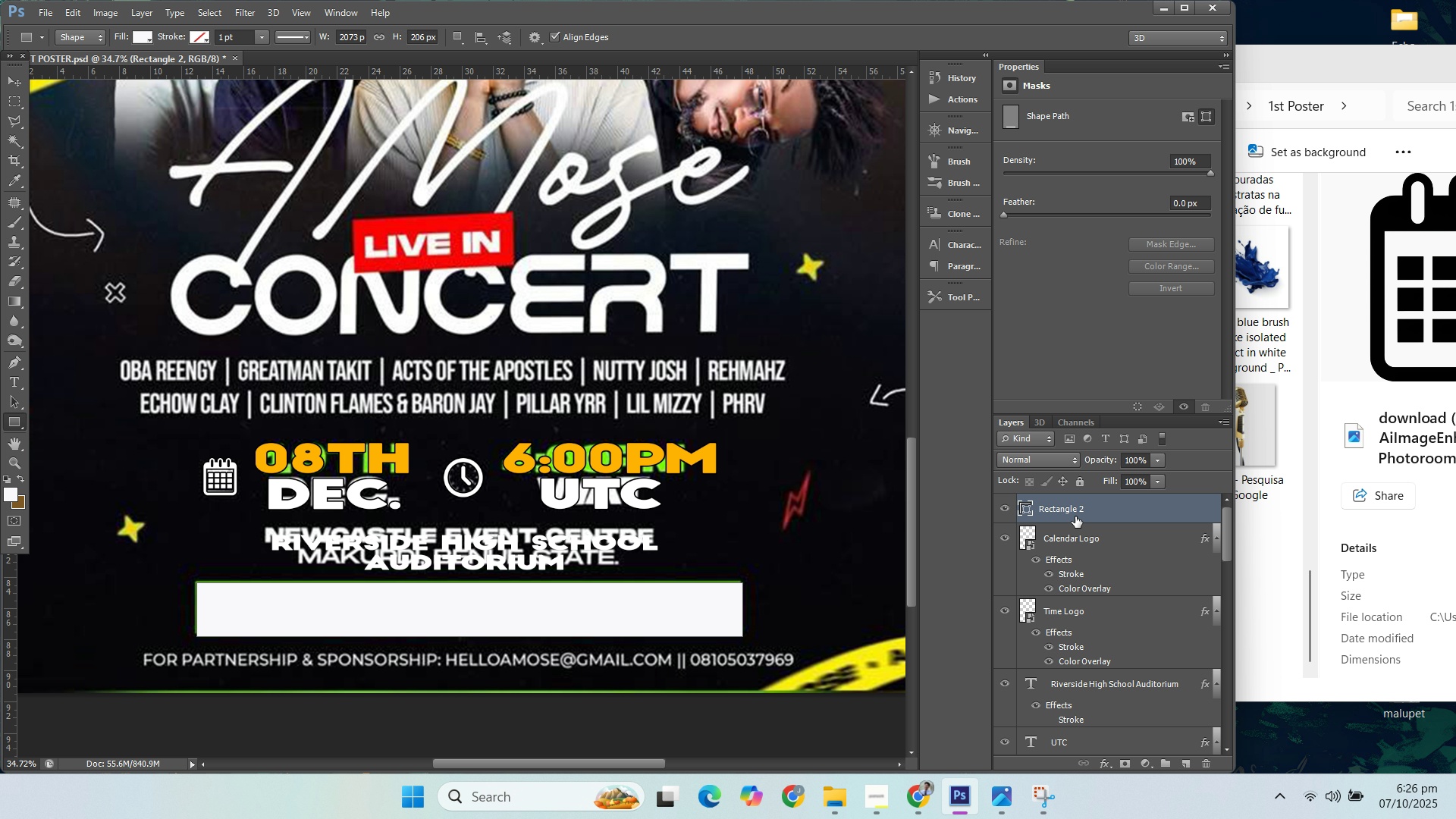 
hold_key(key=AltLeft, duration=1.52)
scroll: coordinate [651, 518], scroll_direction: down, amount: 5.0
 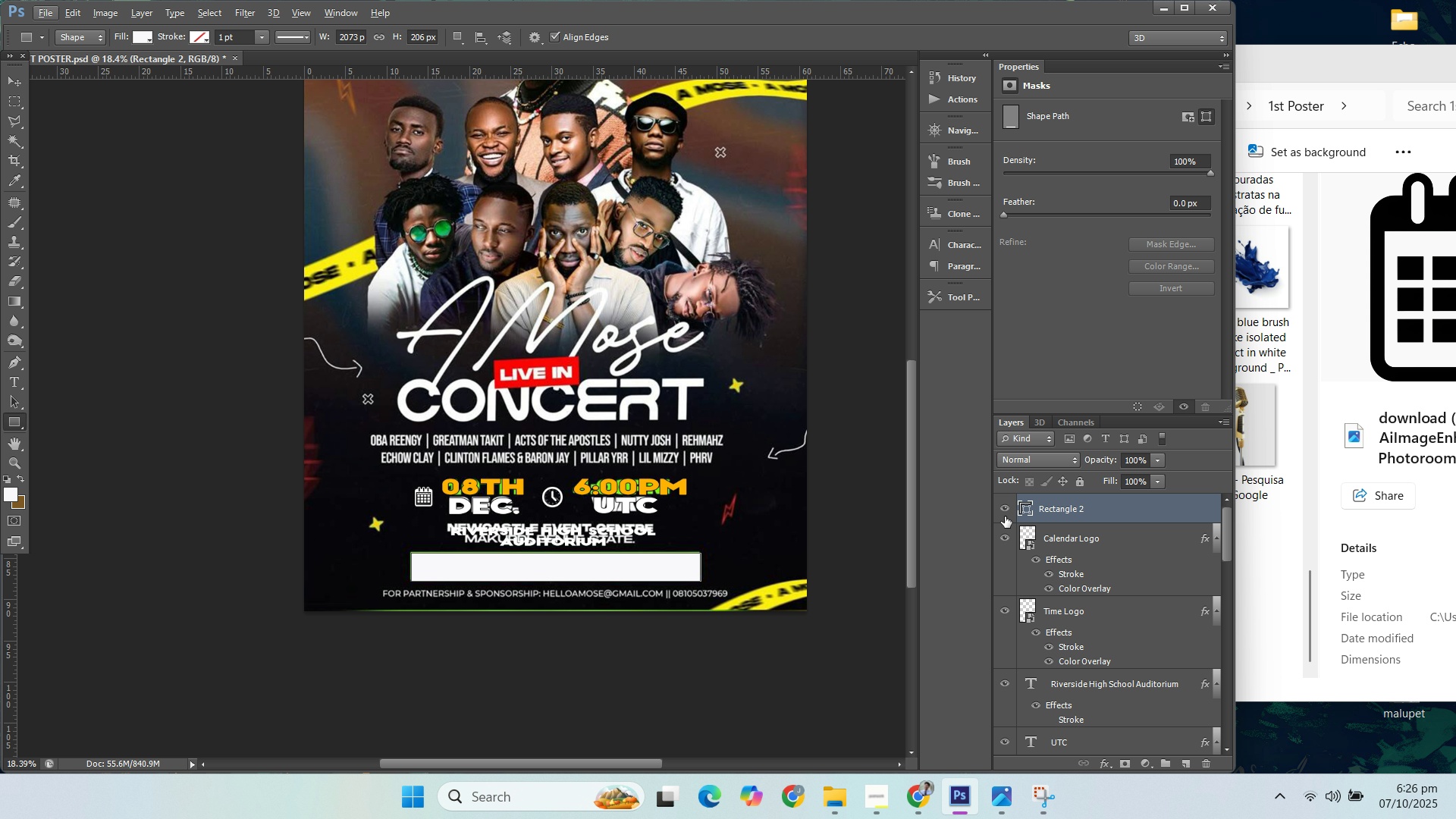 
left_click([1006, 516])
 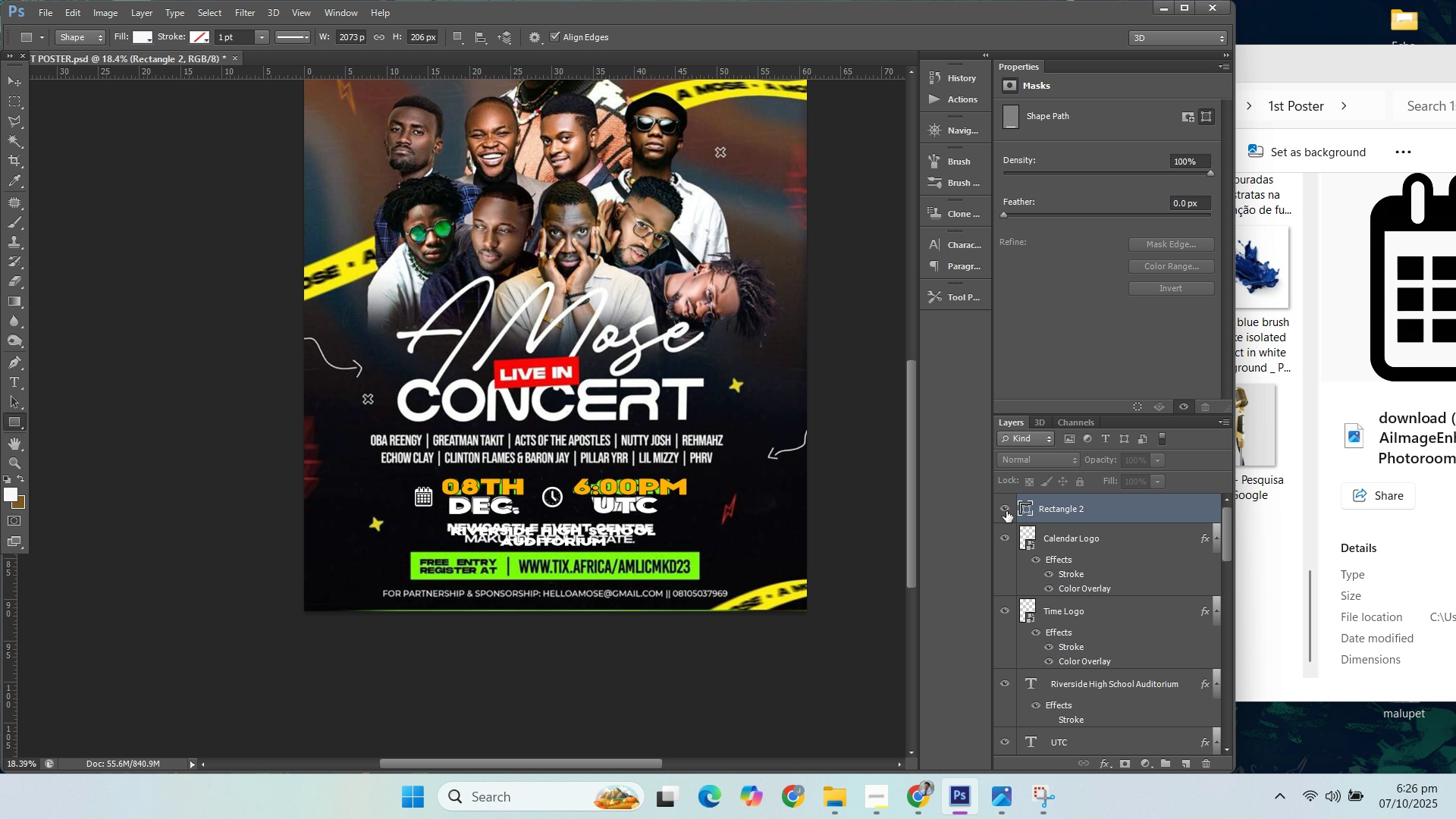 
left_click([1006, 511])
 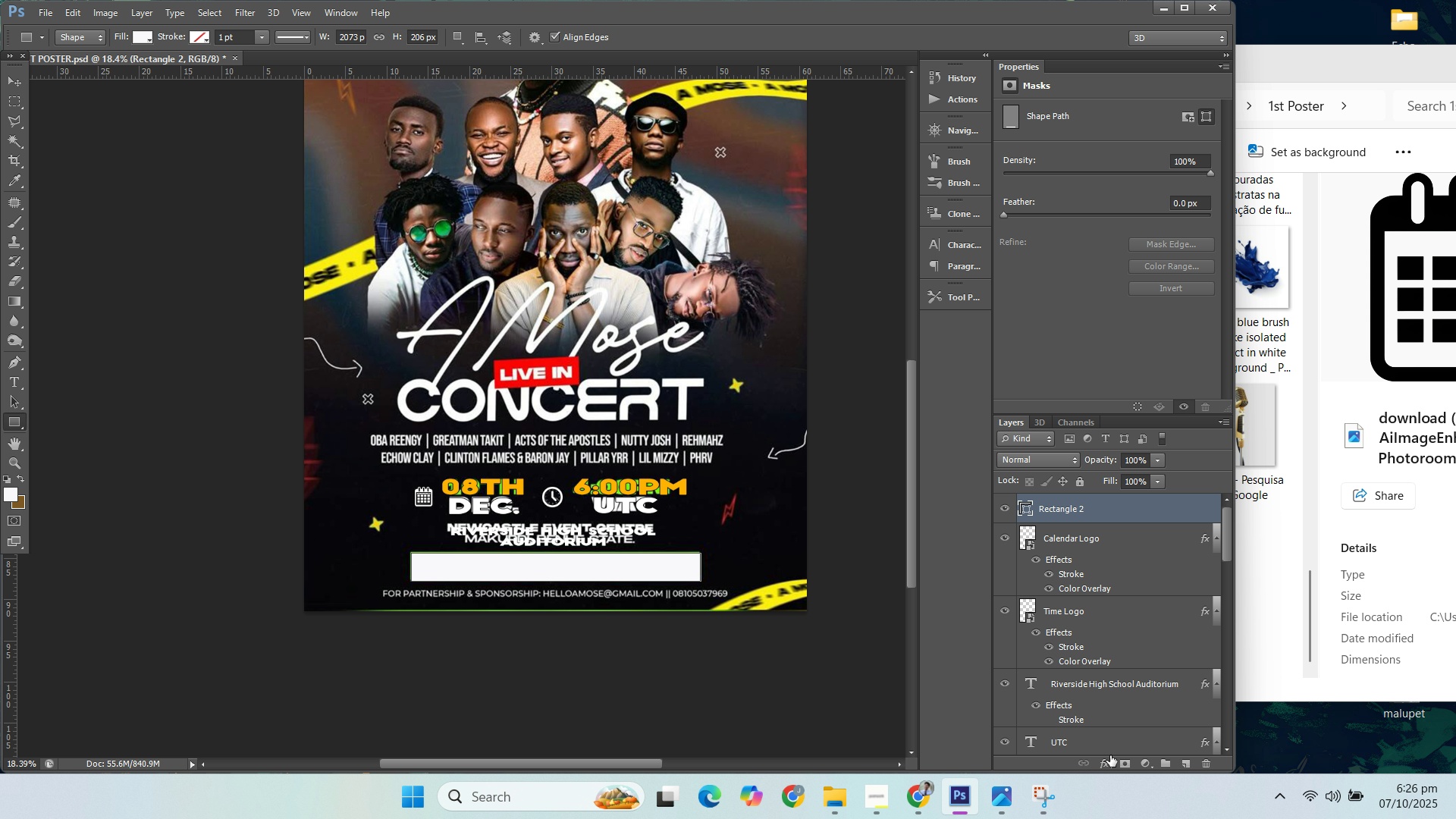 
left_click([1106, 761])
 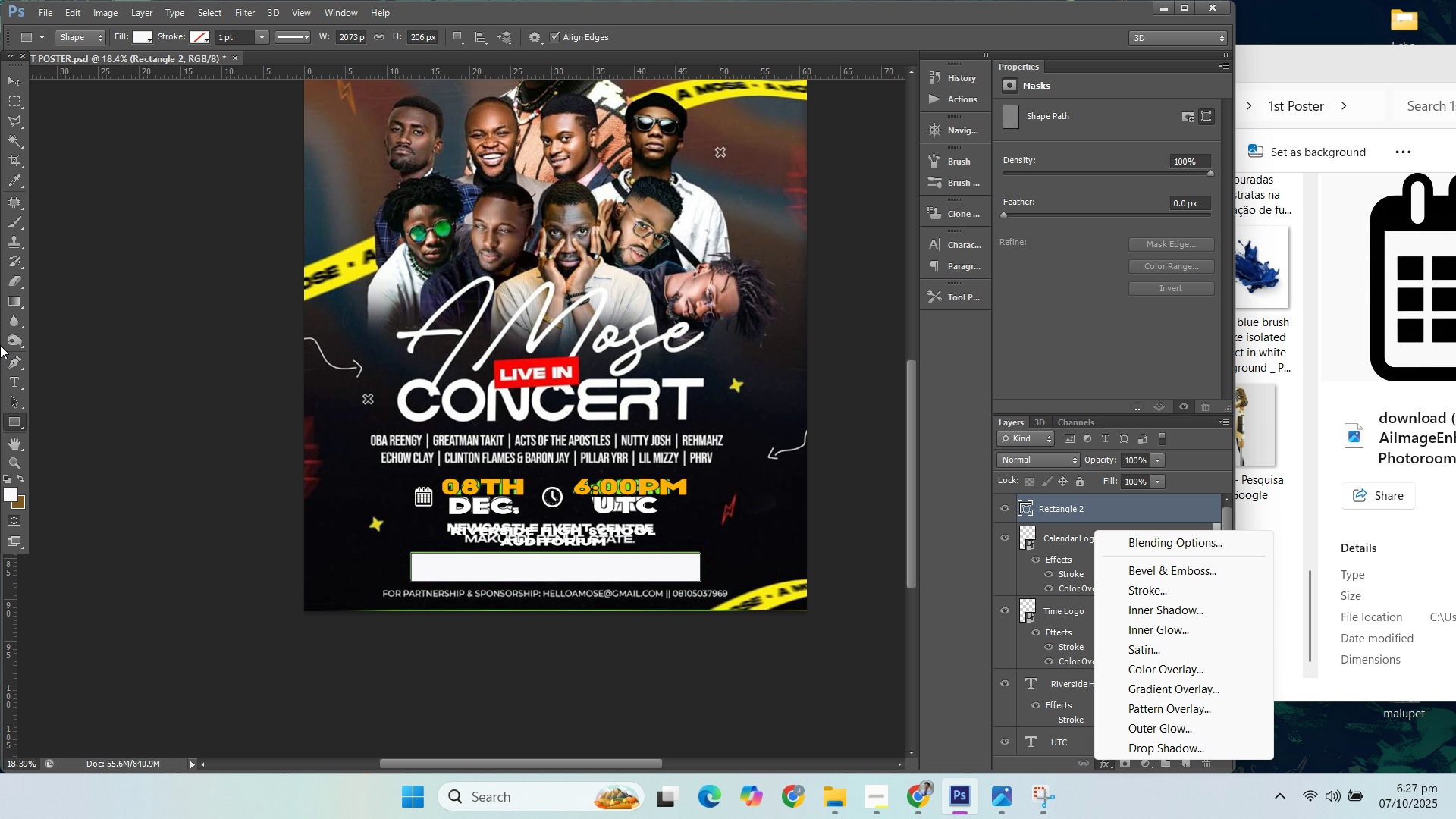 
left_click([146, 42])
 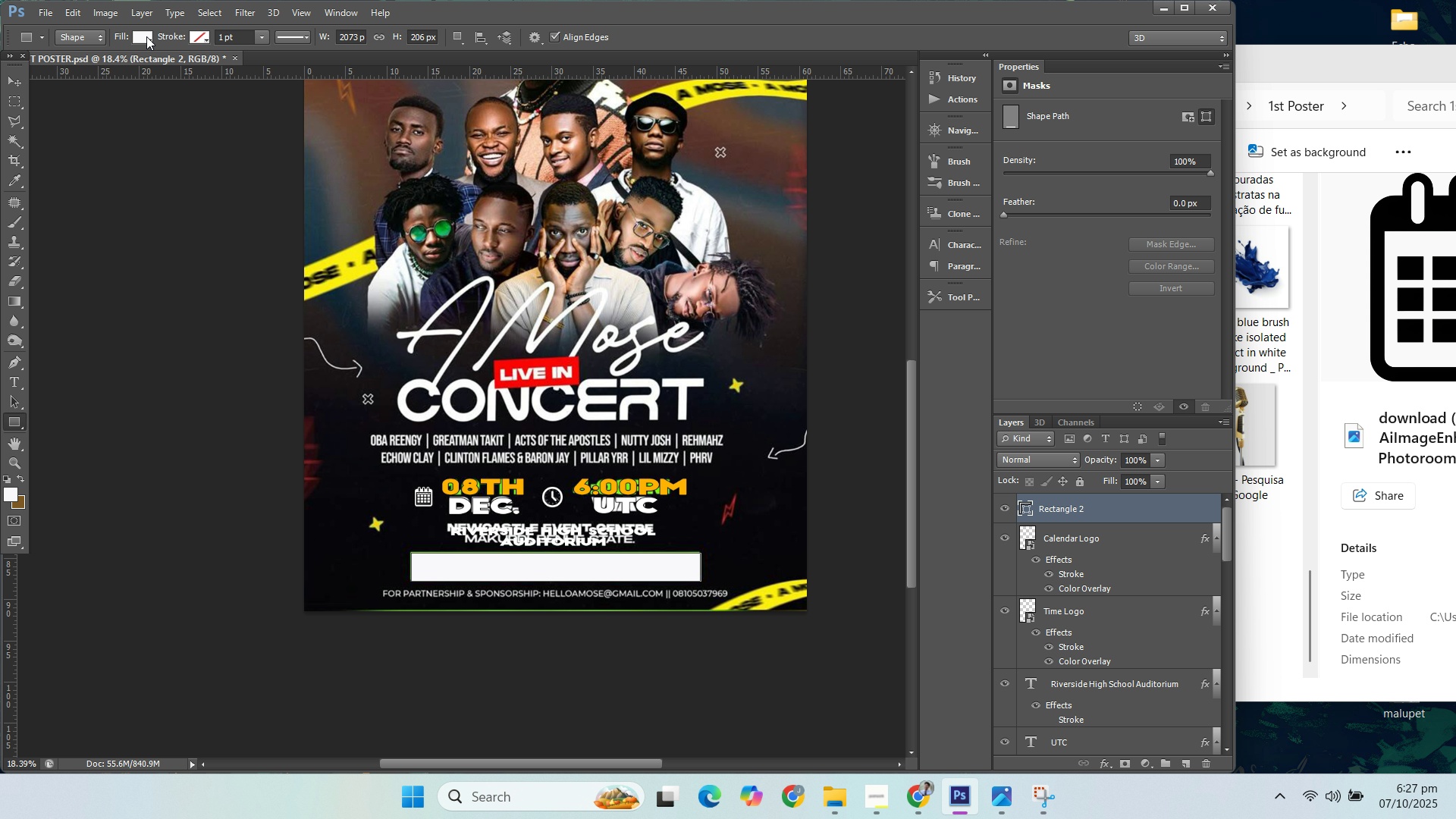 
left_click([146, 36])
 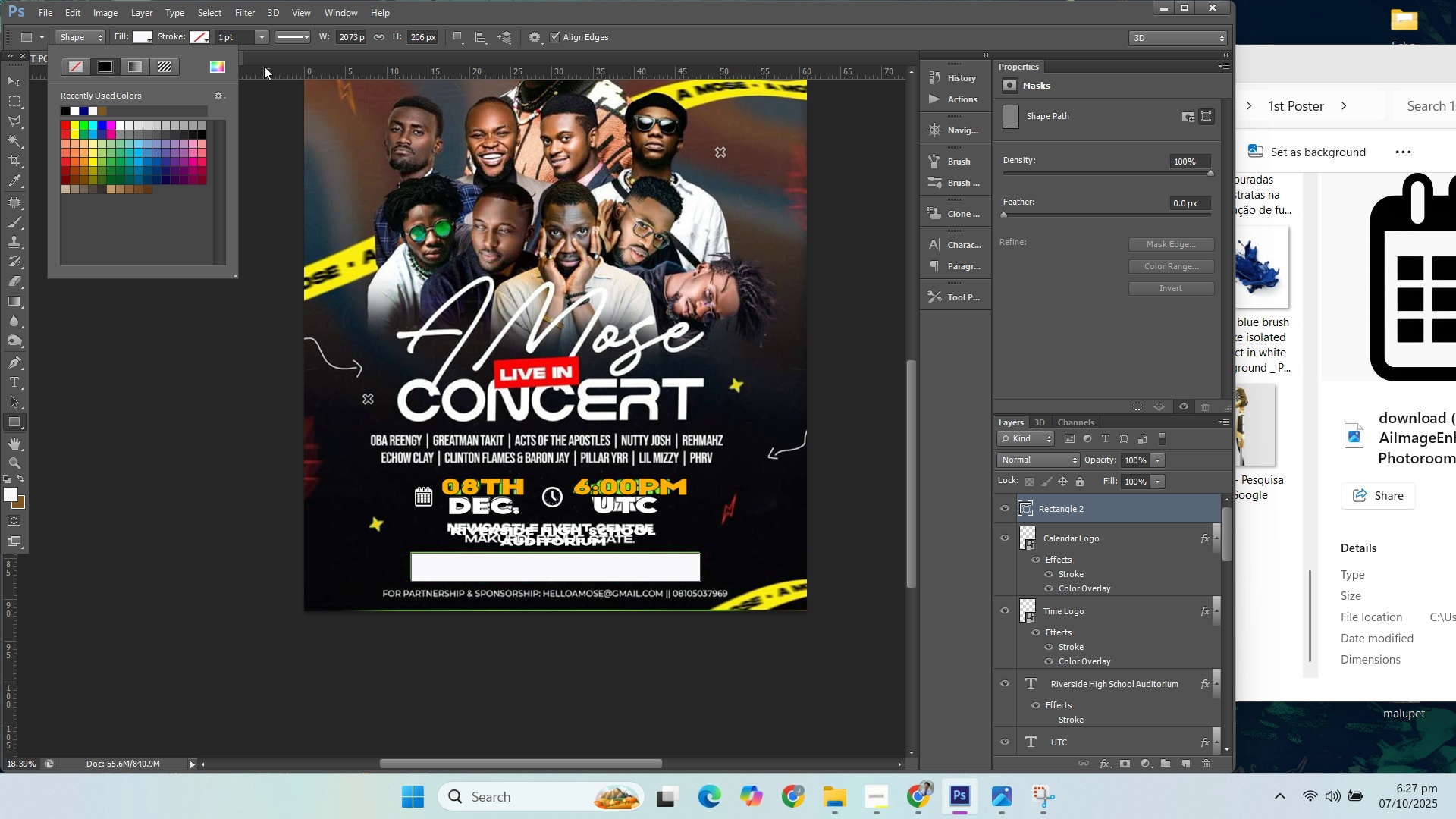 
left_click([225, 64])
 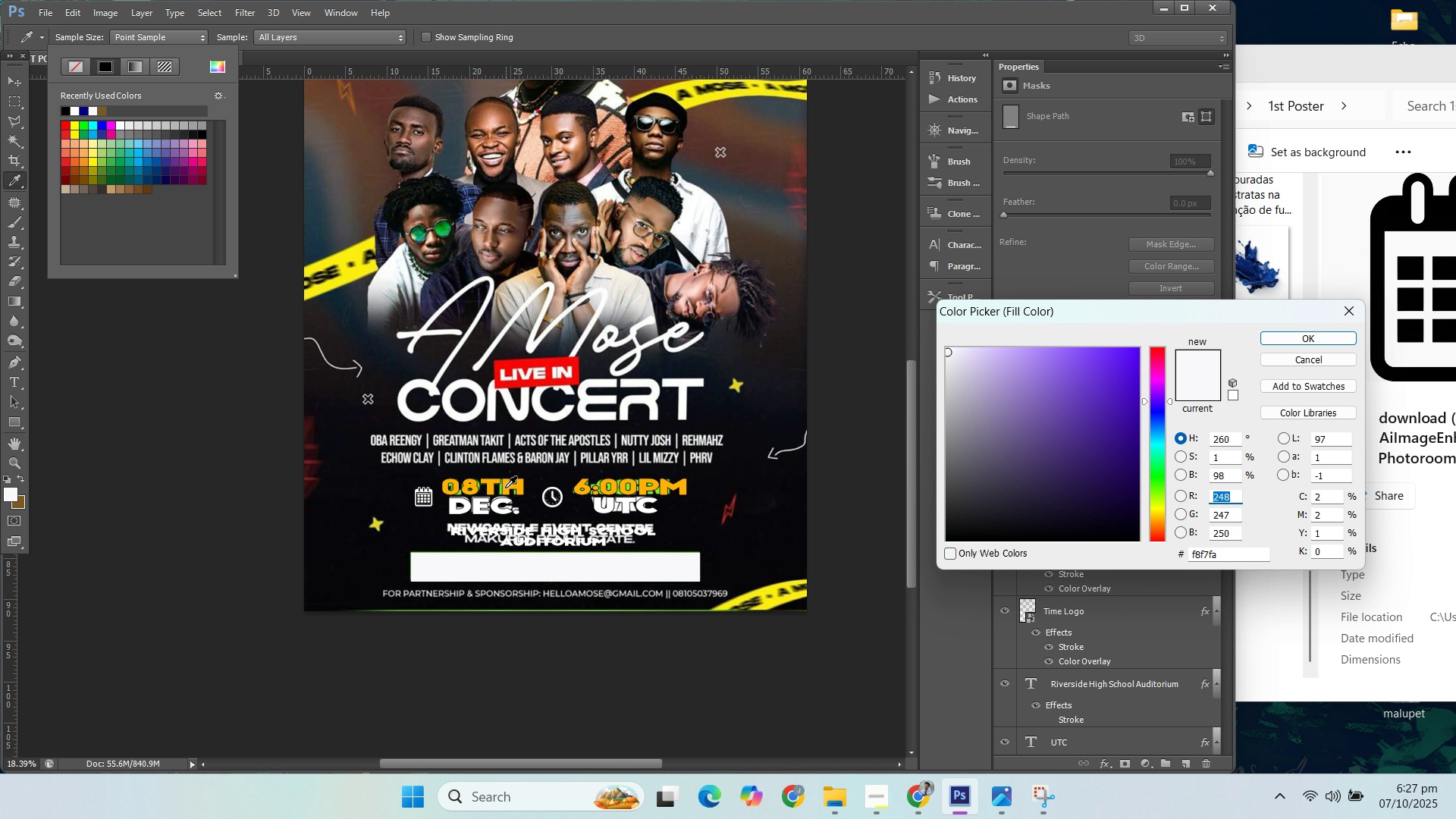 
left_click([505, 488])
 